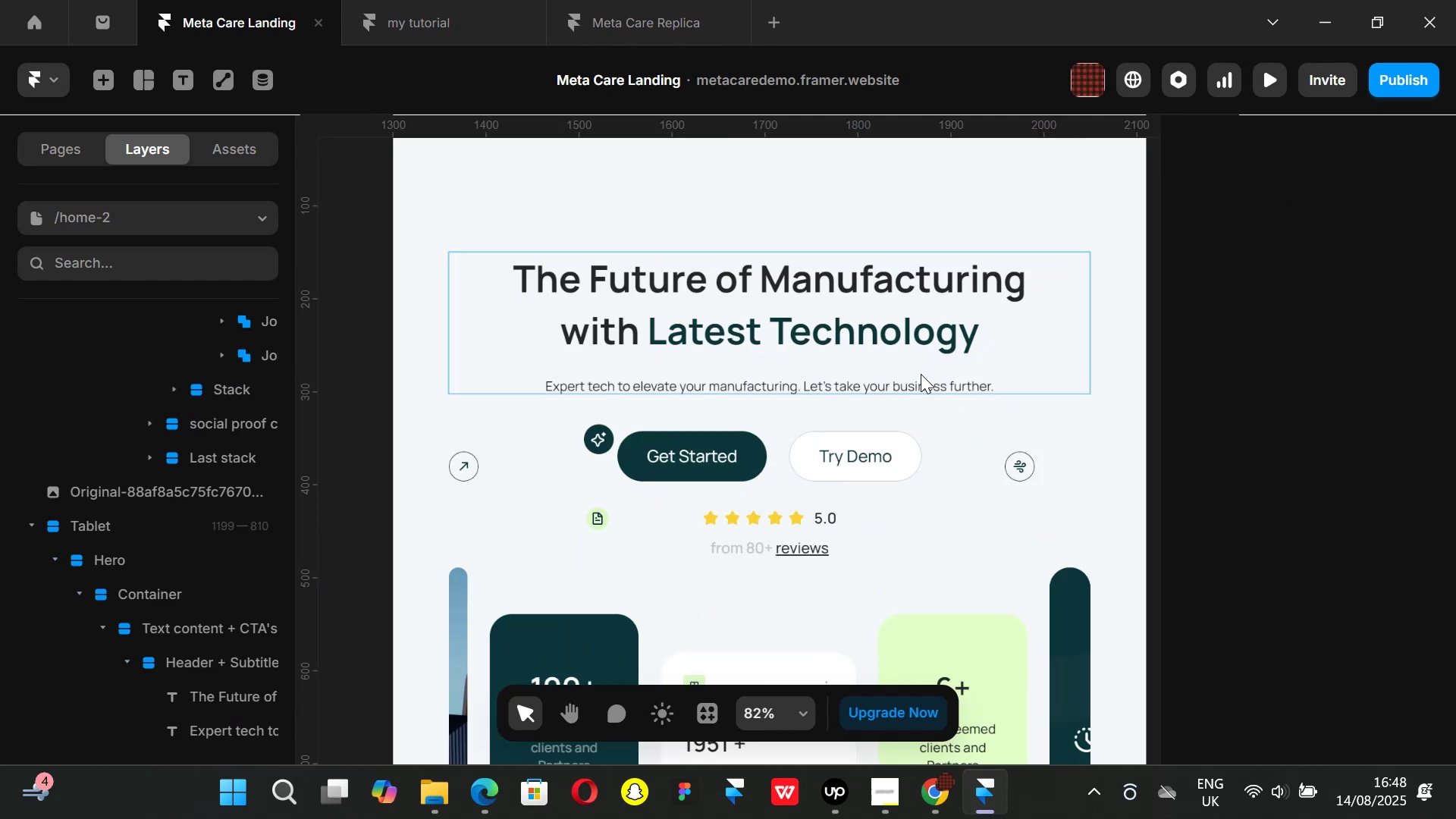 
hold_key(key=ShiftLeft, duration=1.35)
scroll: coordinate [918, 376], scroll_direction: down, amount: 2.0
 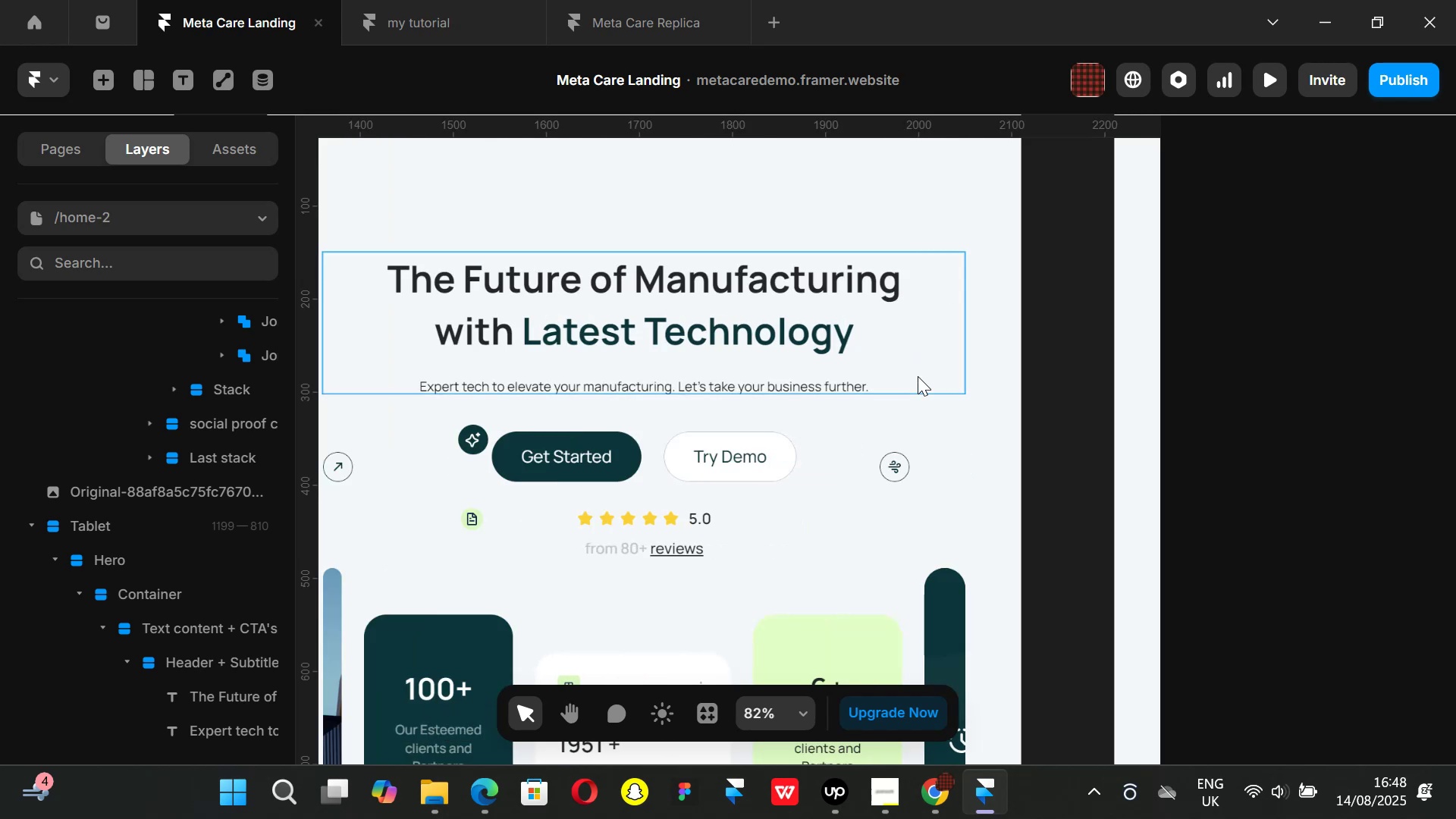 
scroll: coordinate [918, 376], scroll_direction: up, amount: 1.0
 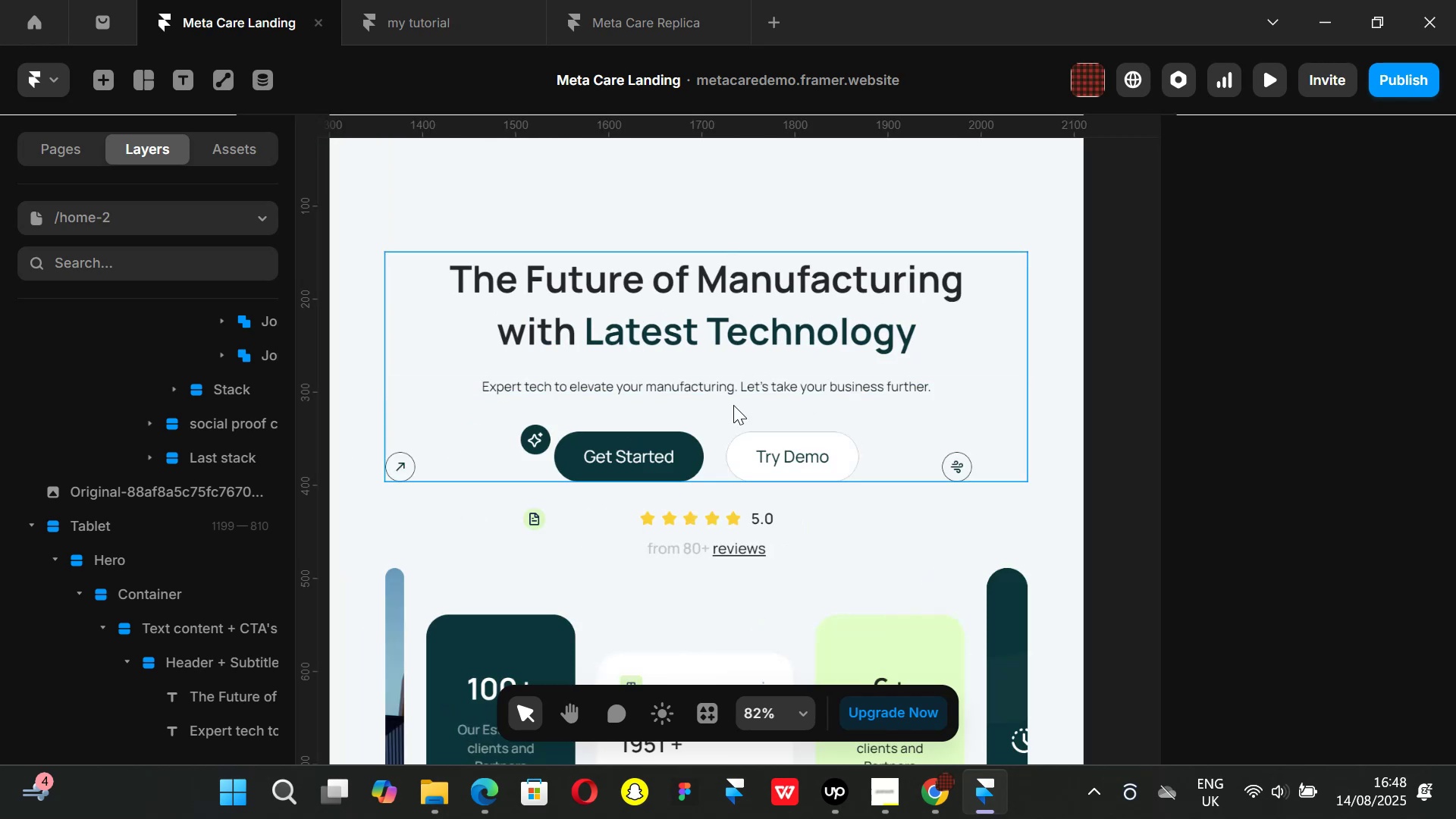 
scroll: coordinate [717, 405], scroll_direction: down, amount: 1.0
 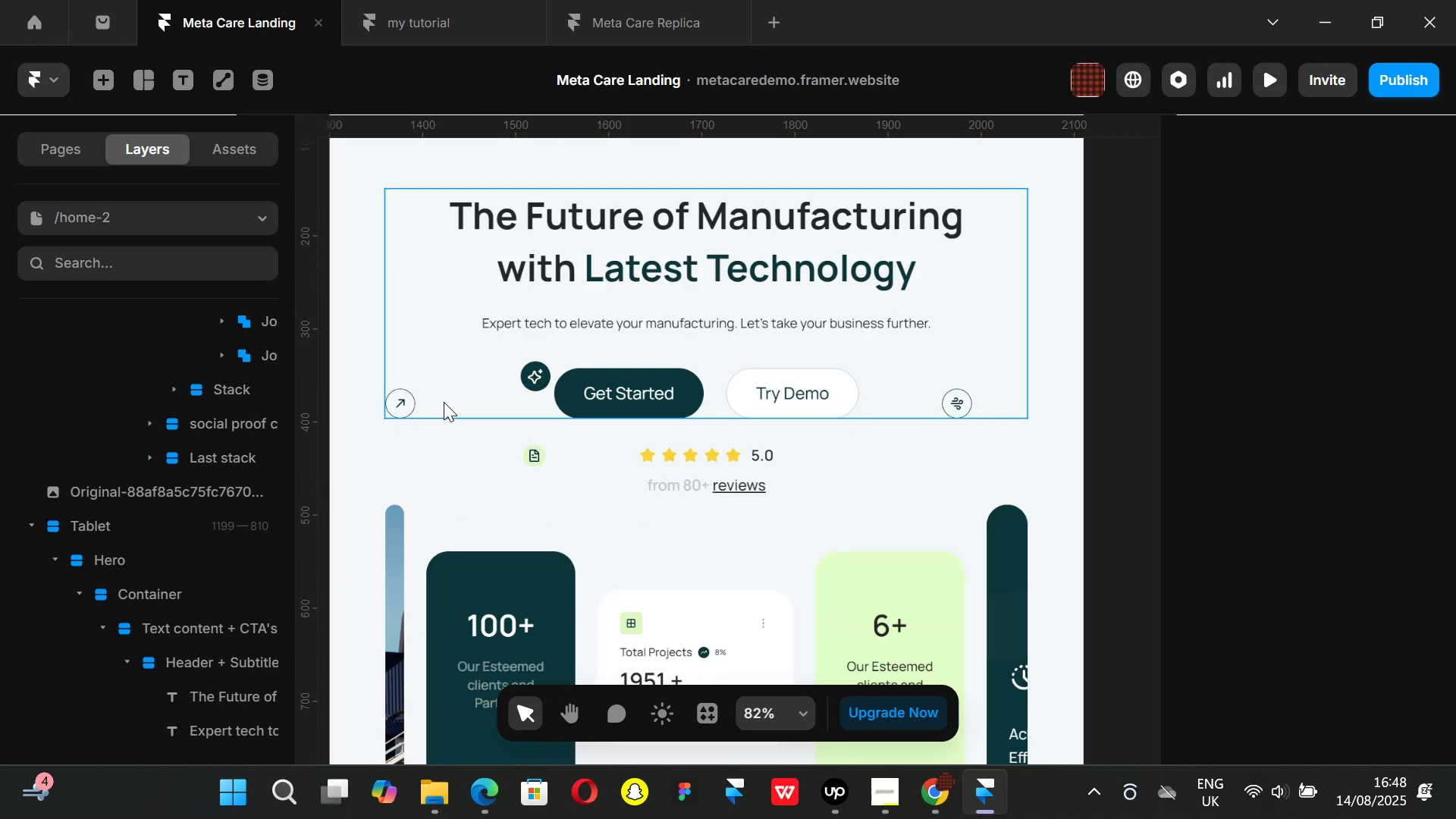 
wait(6.57)
 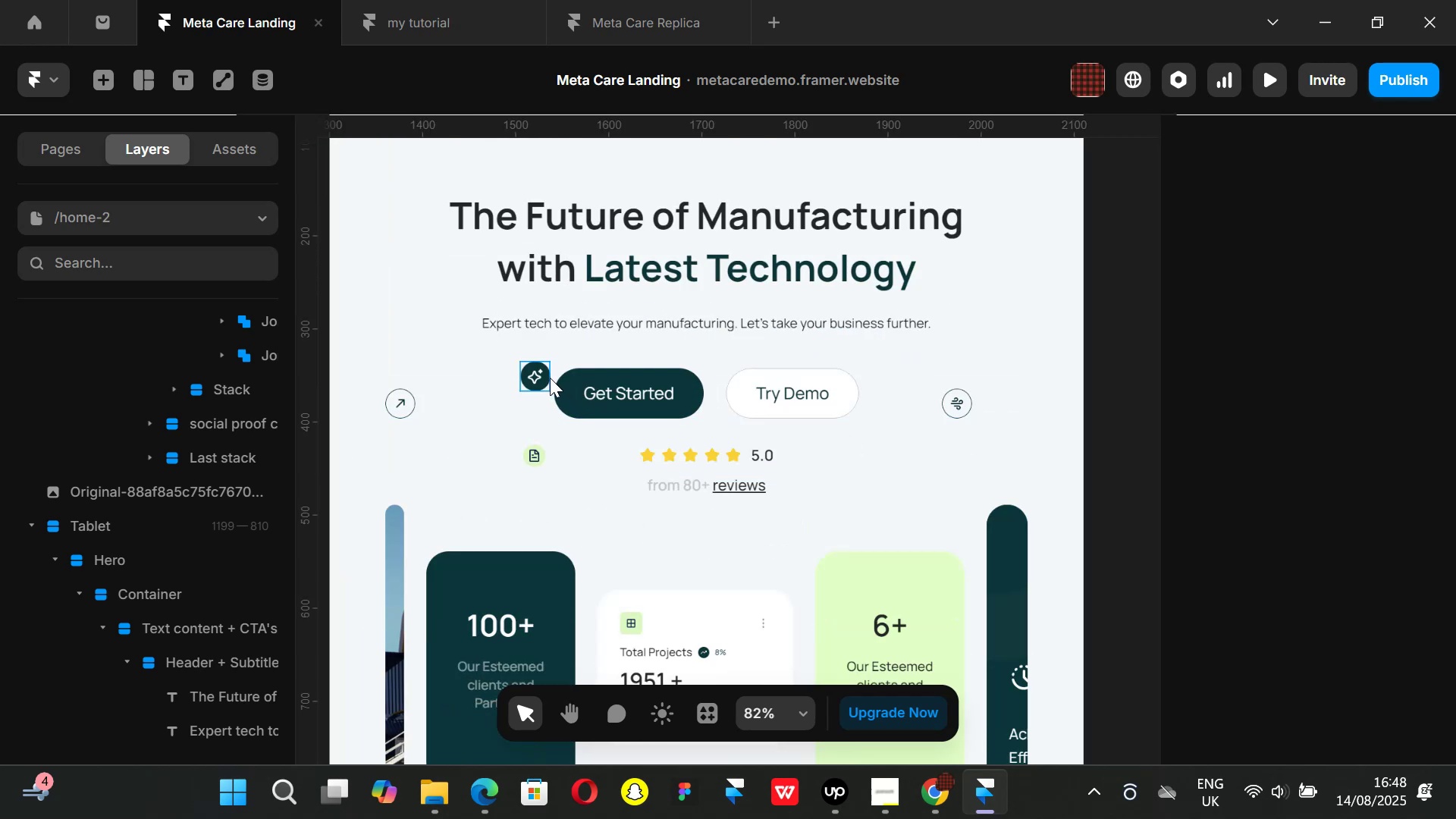 
left_click([547, 384])
 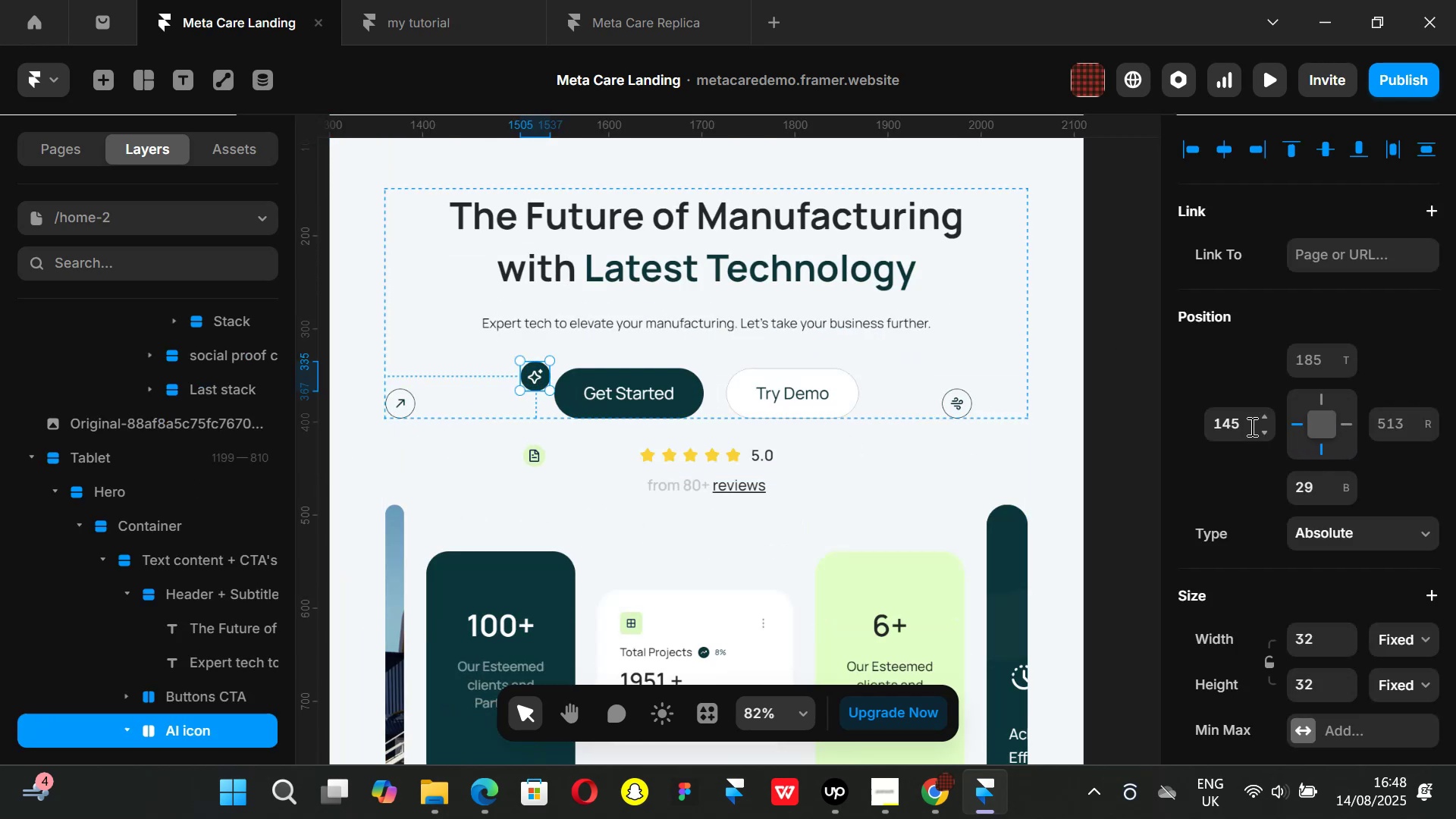 
left_click([1241, 421])
 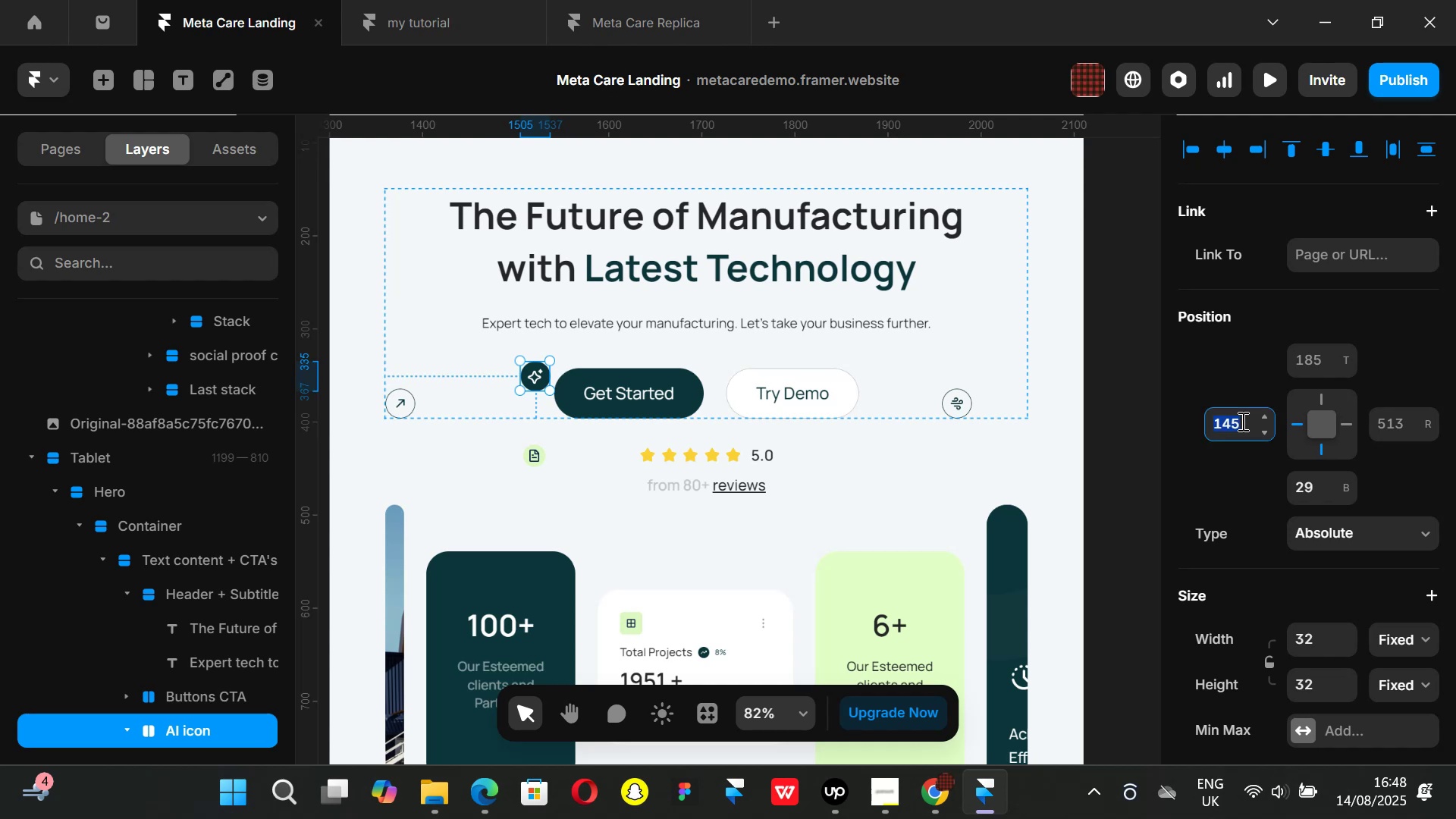 
type(80)
 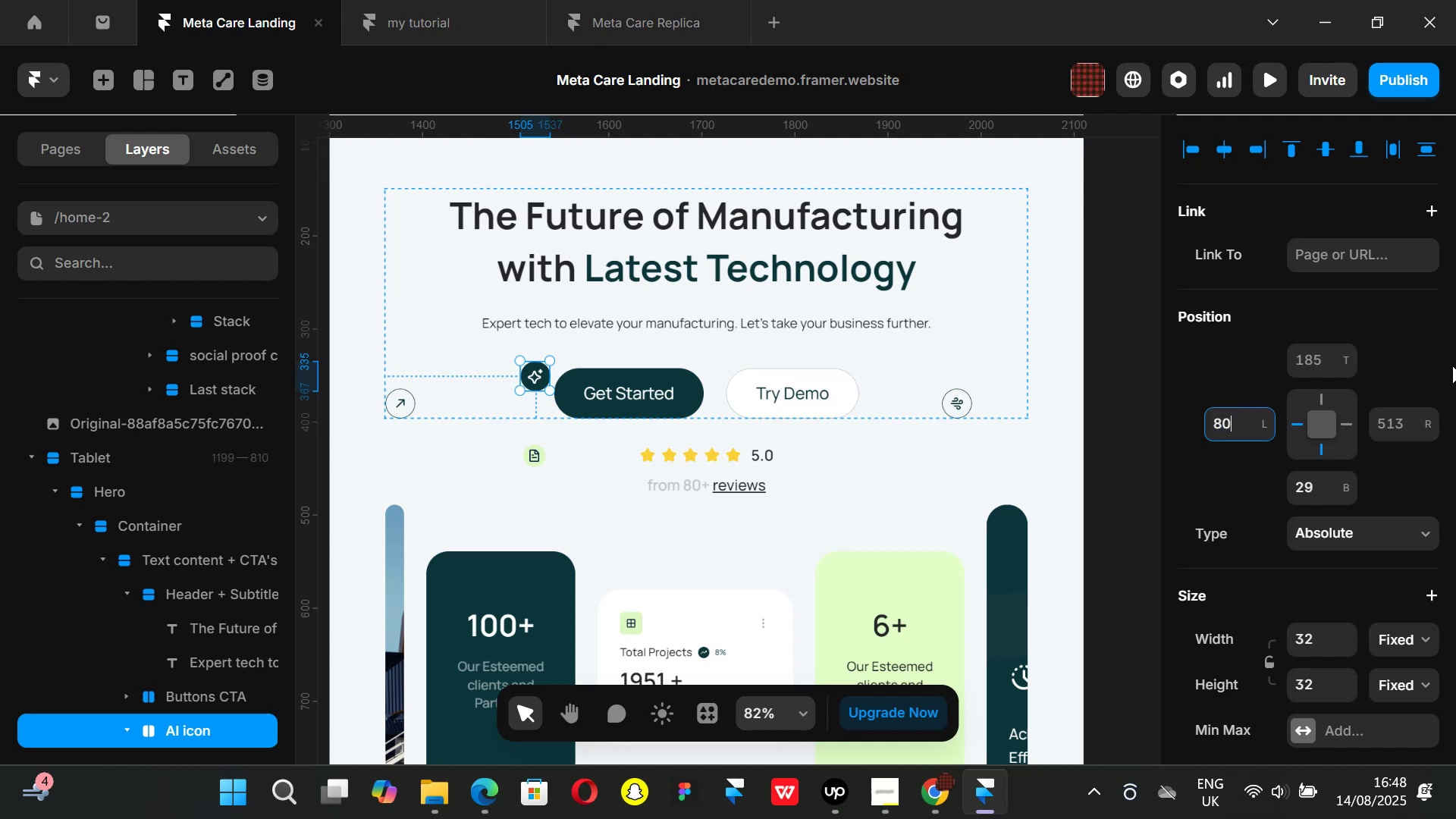 
key(Enter)
 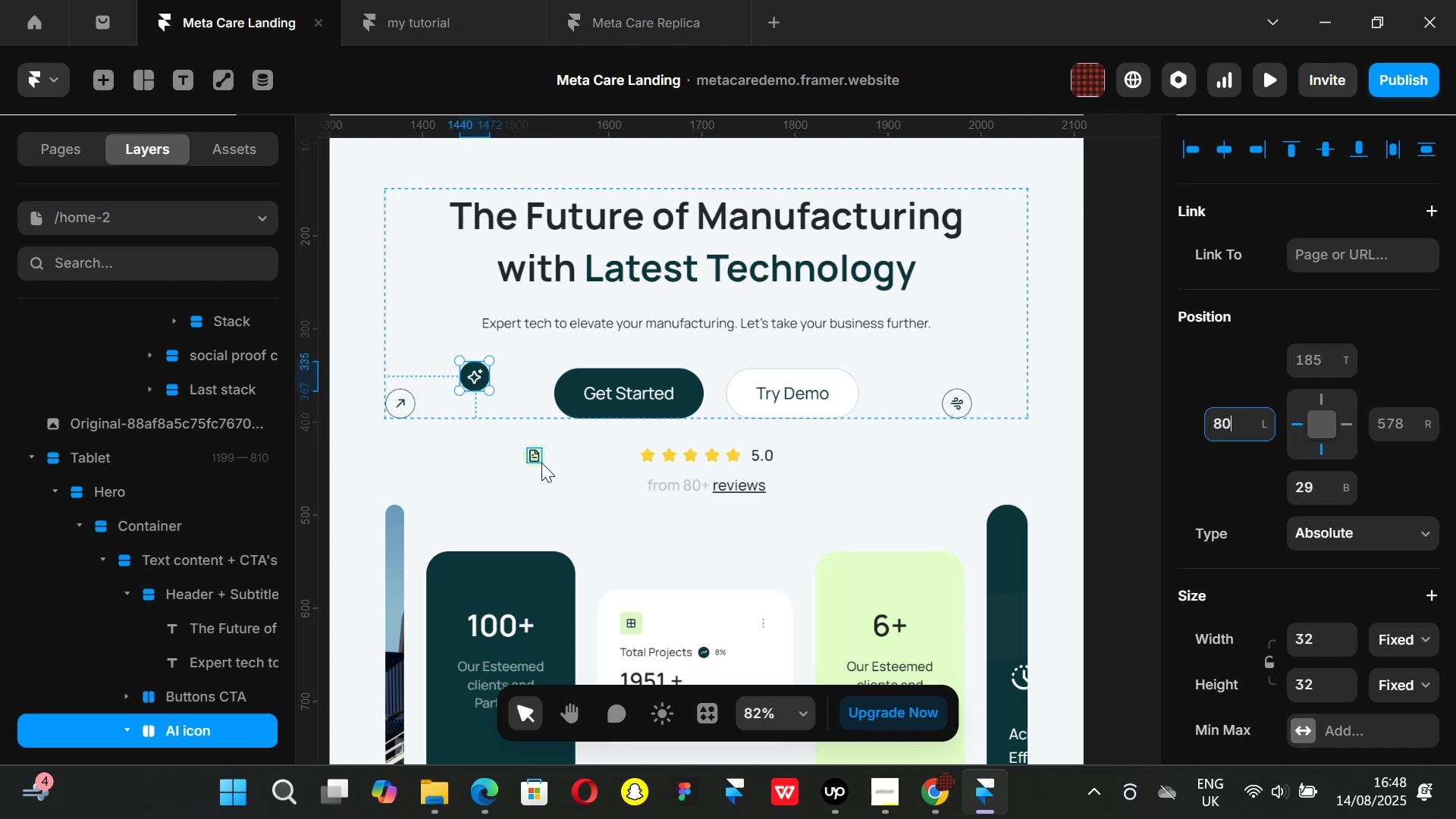 
left_click([544, 464])
 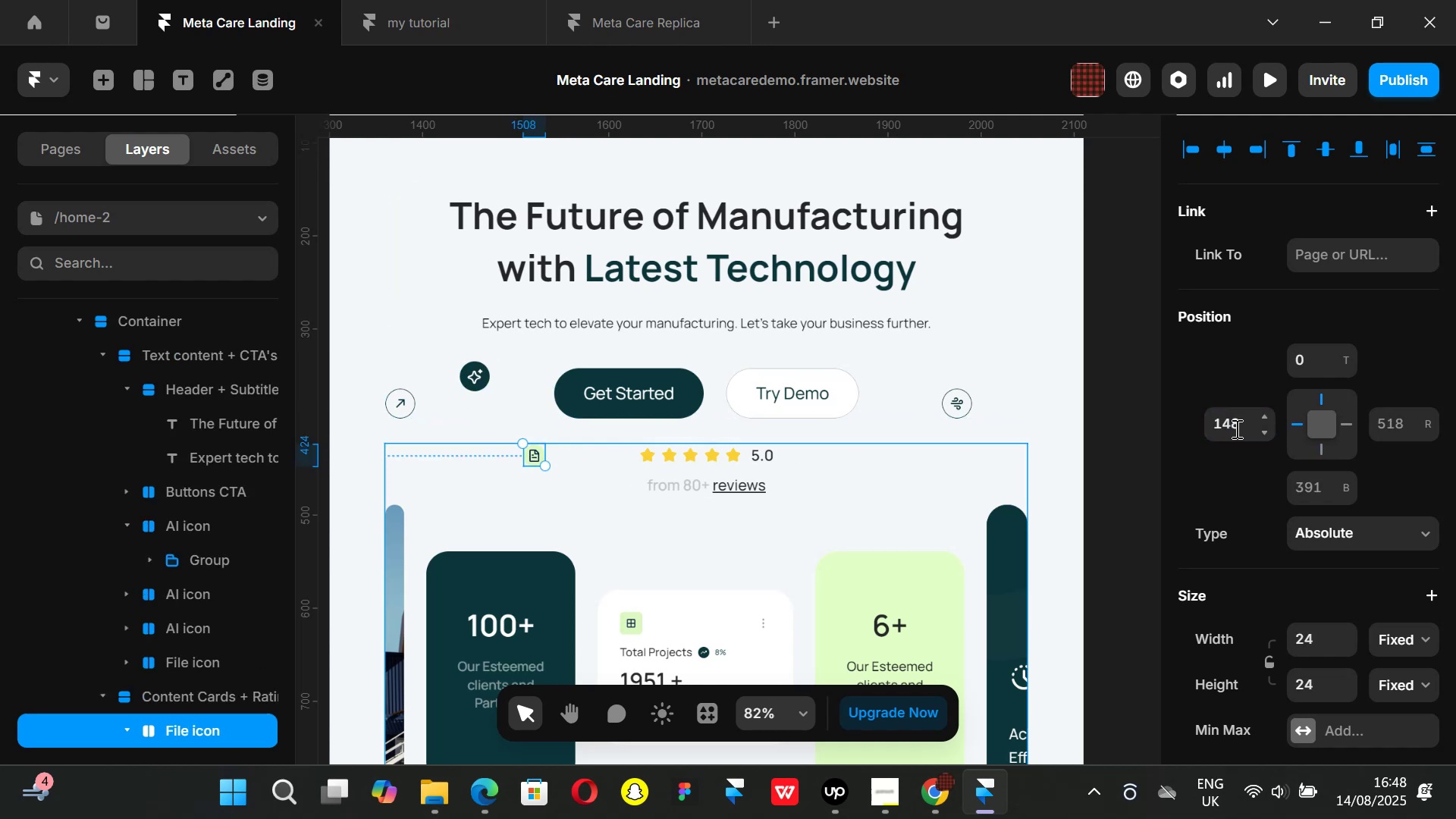 
left_click([1235, 428])
 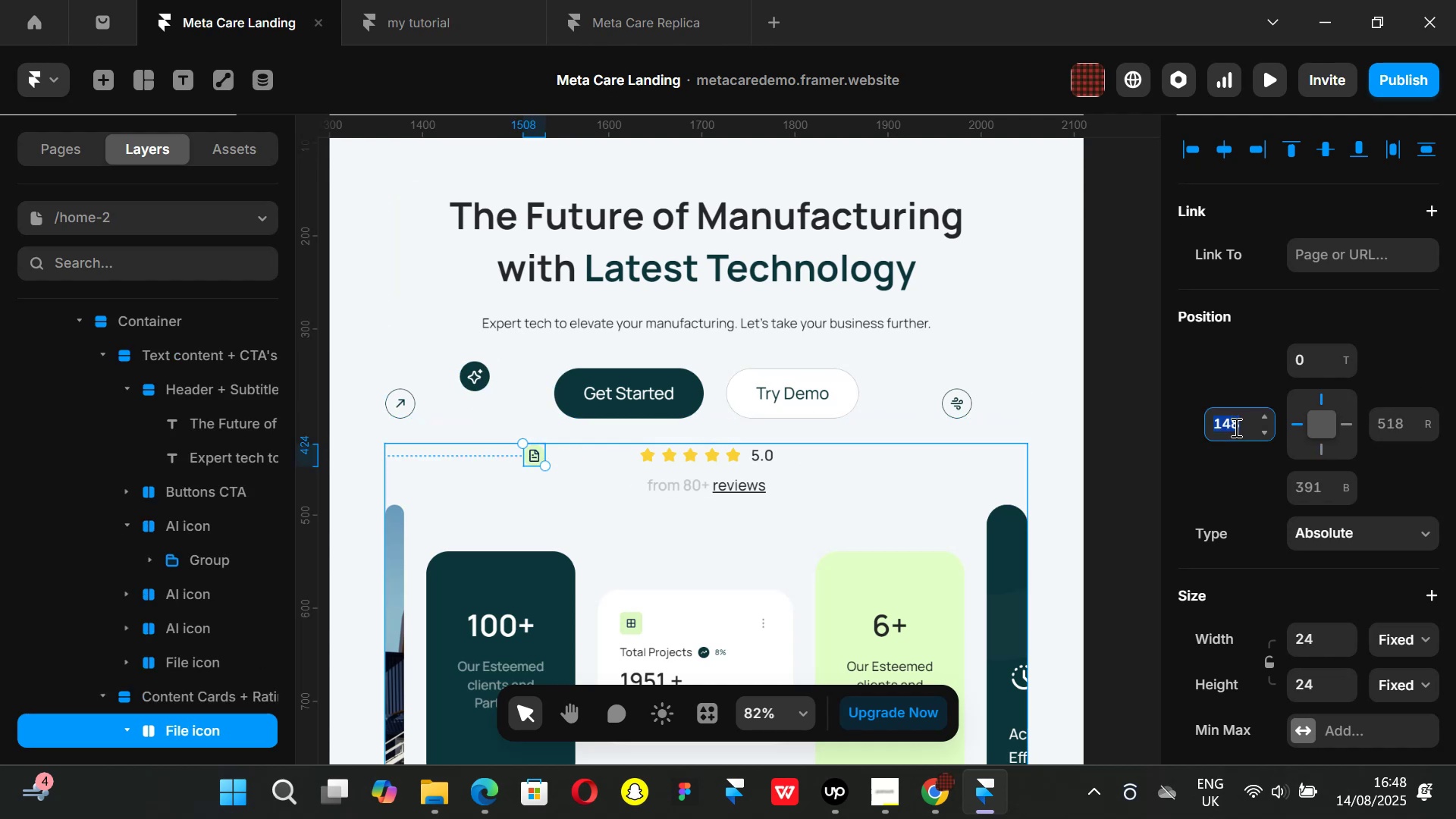 
type(80)
 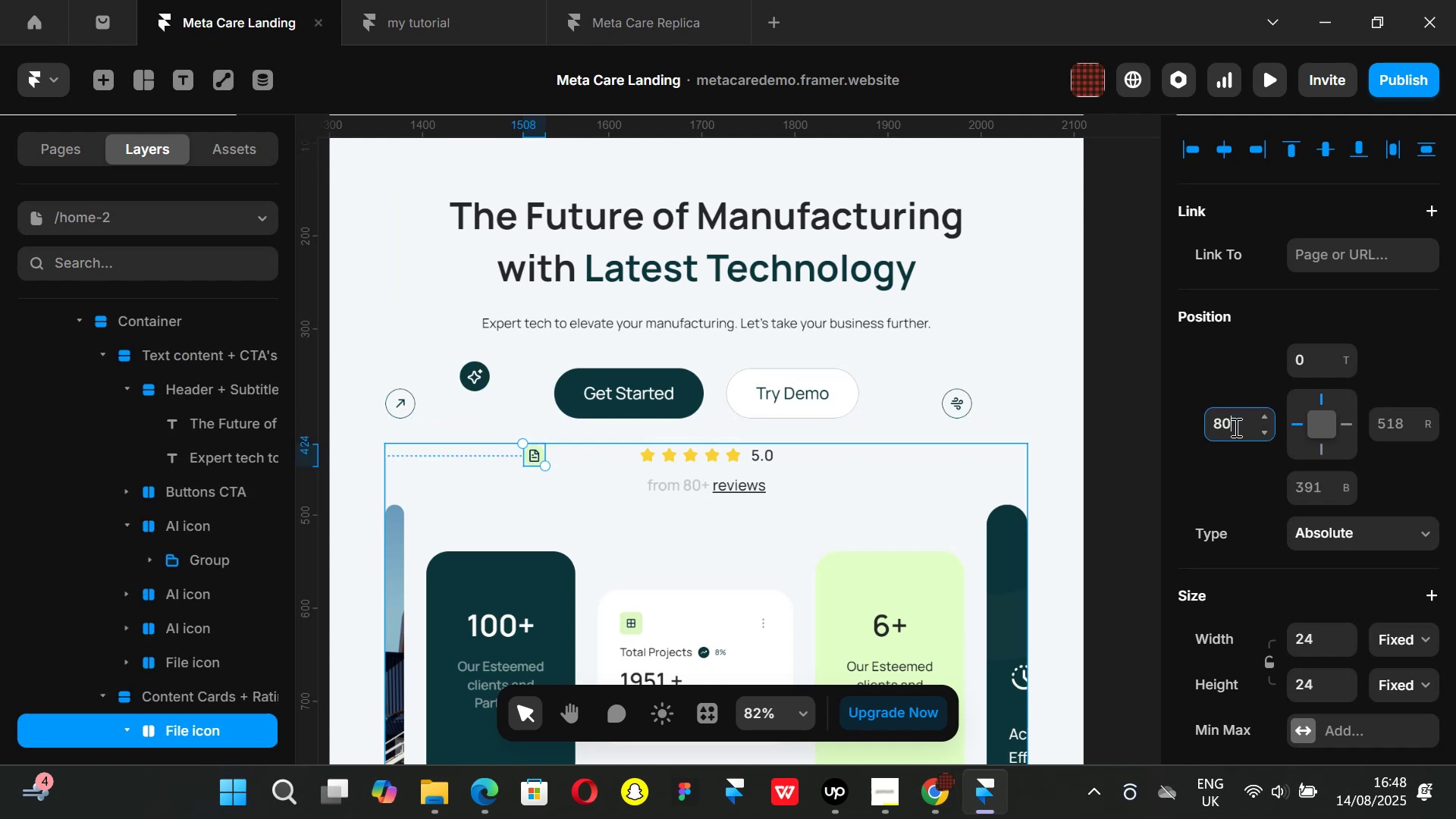 
key(Enter)
 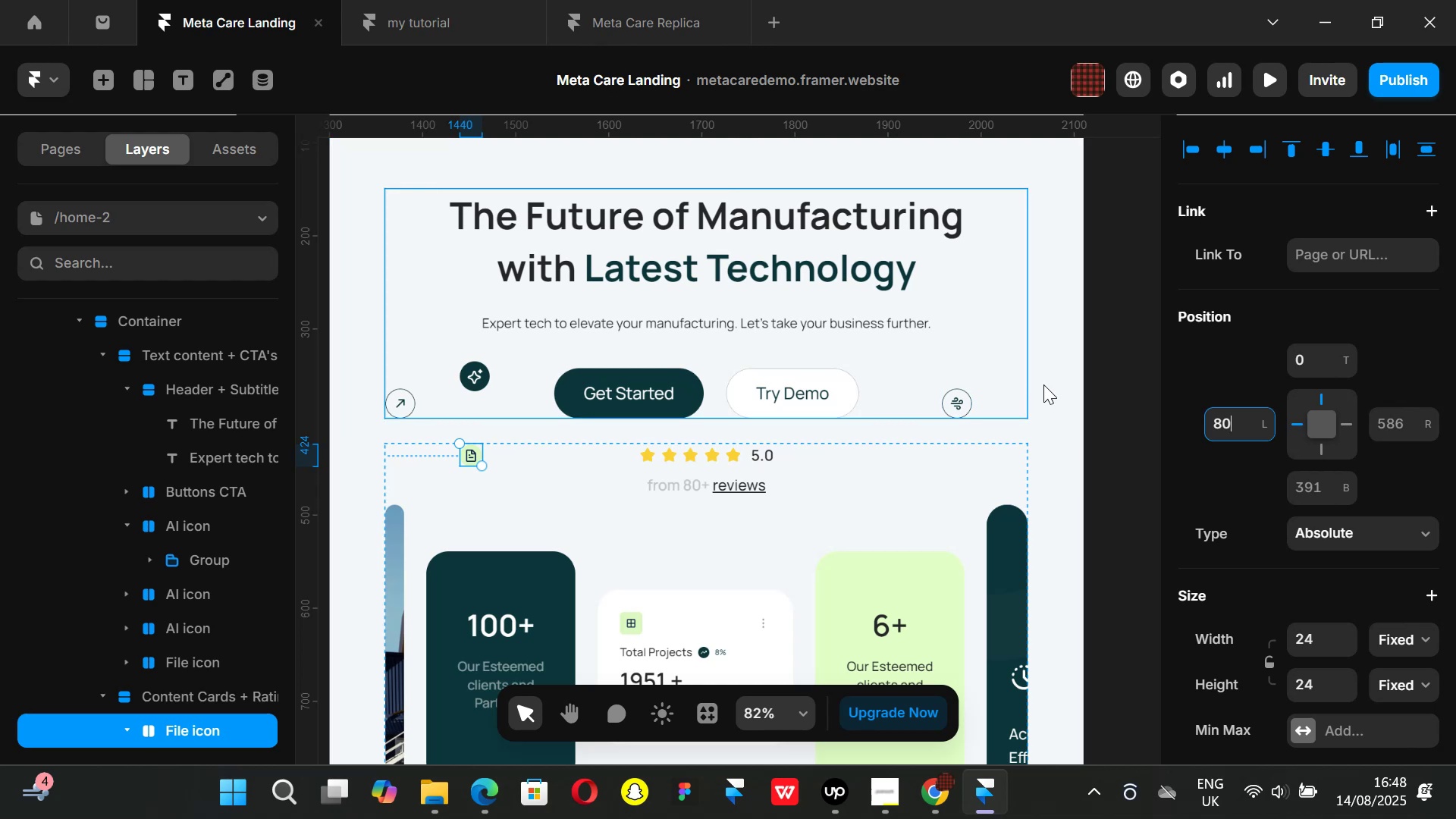 
wait(7.36)
 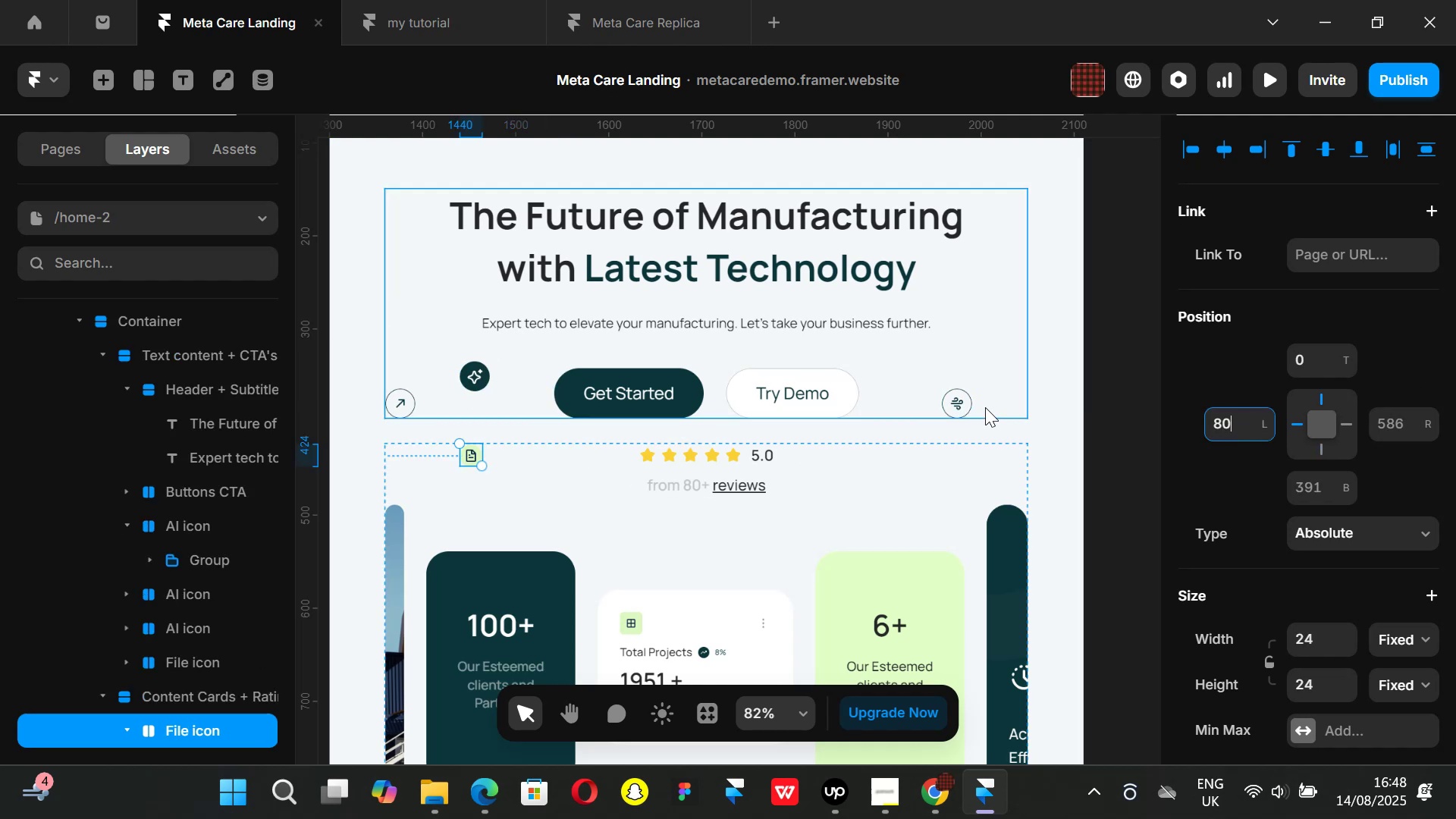 
hold_key(key=ControlLeft, duration=0.89)
scroll: coordinate [959, 422], scroll_direction: down, amount: 1.0
 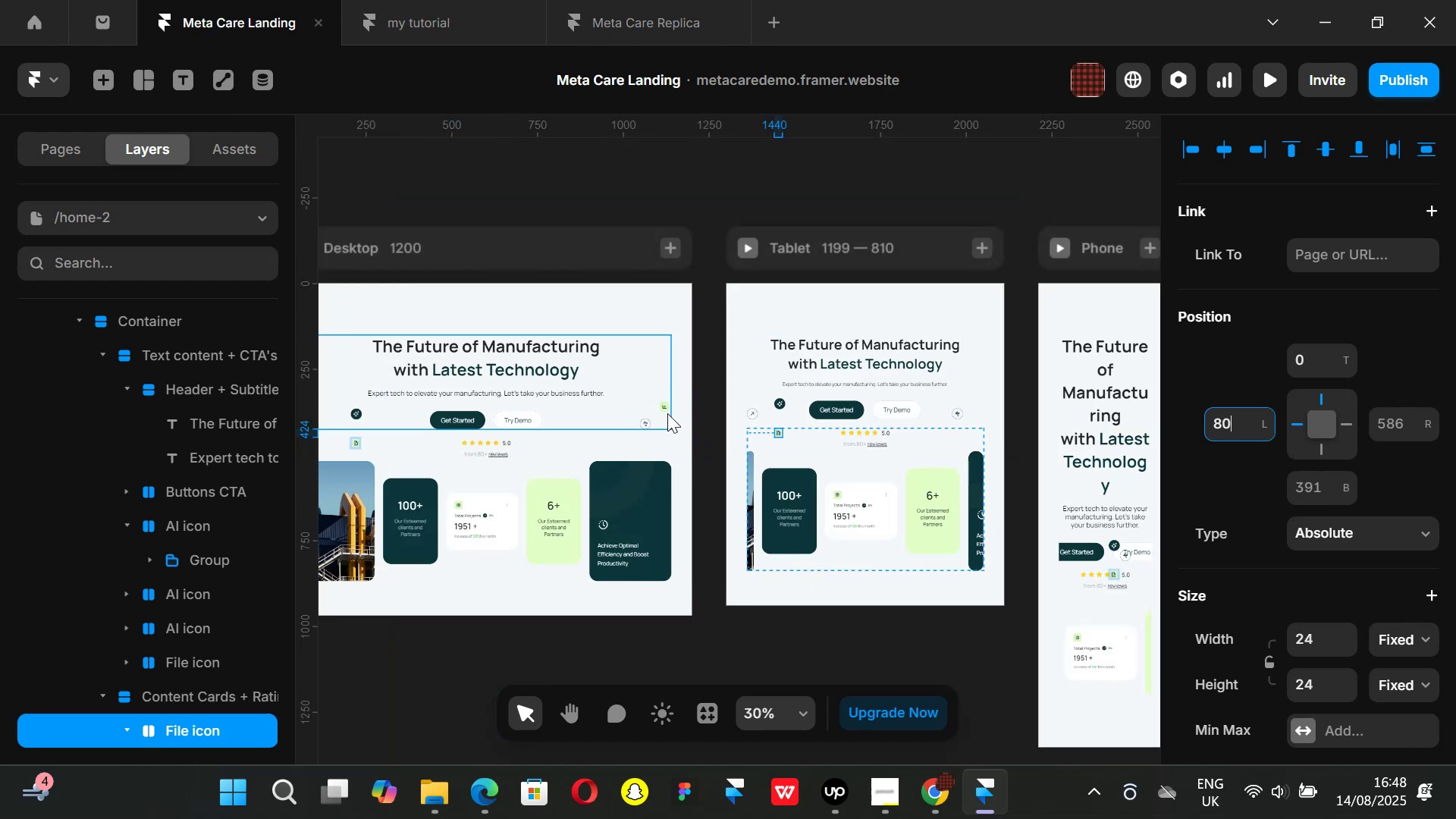 
left_click([667, 413])
 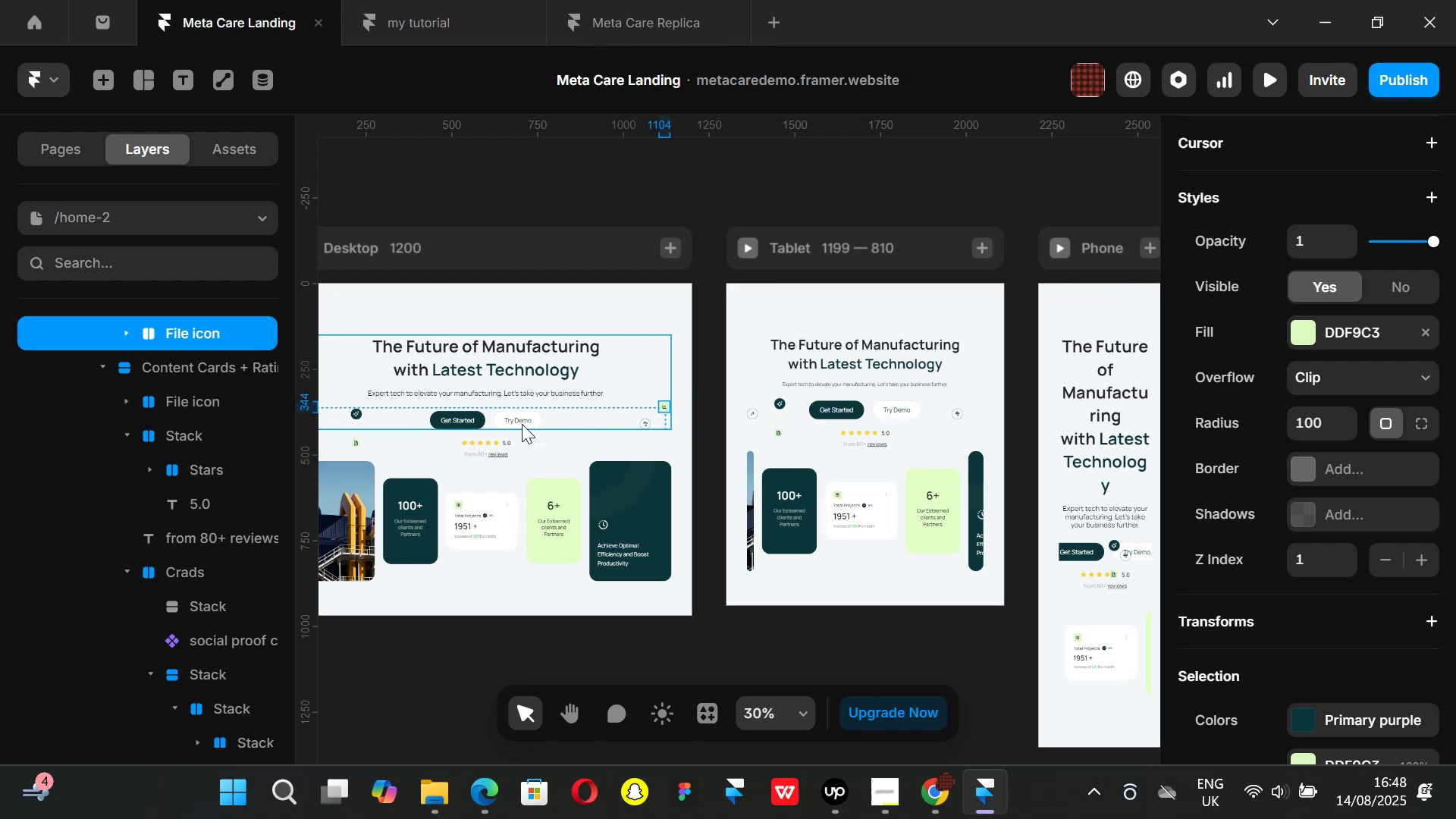 
left_click([477, 418])
 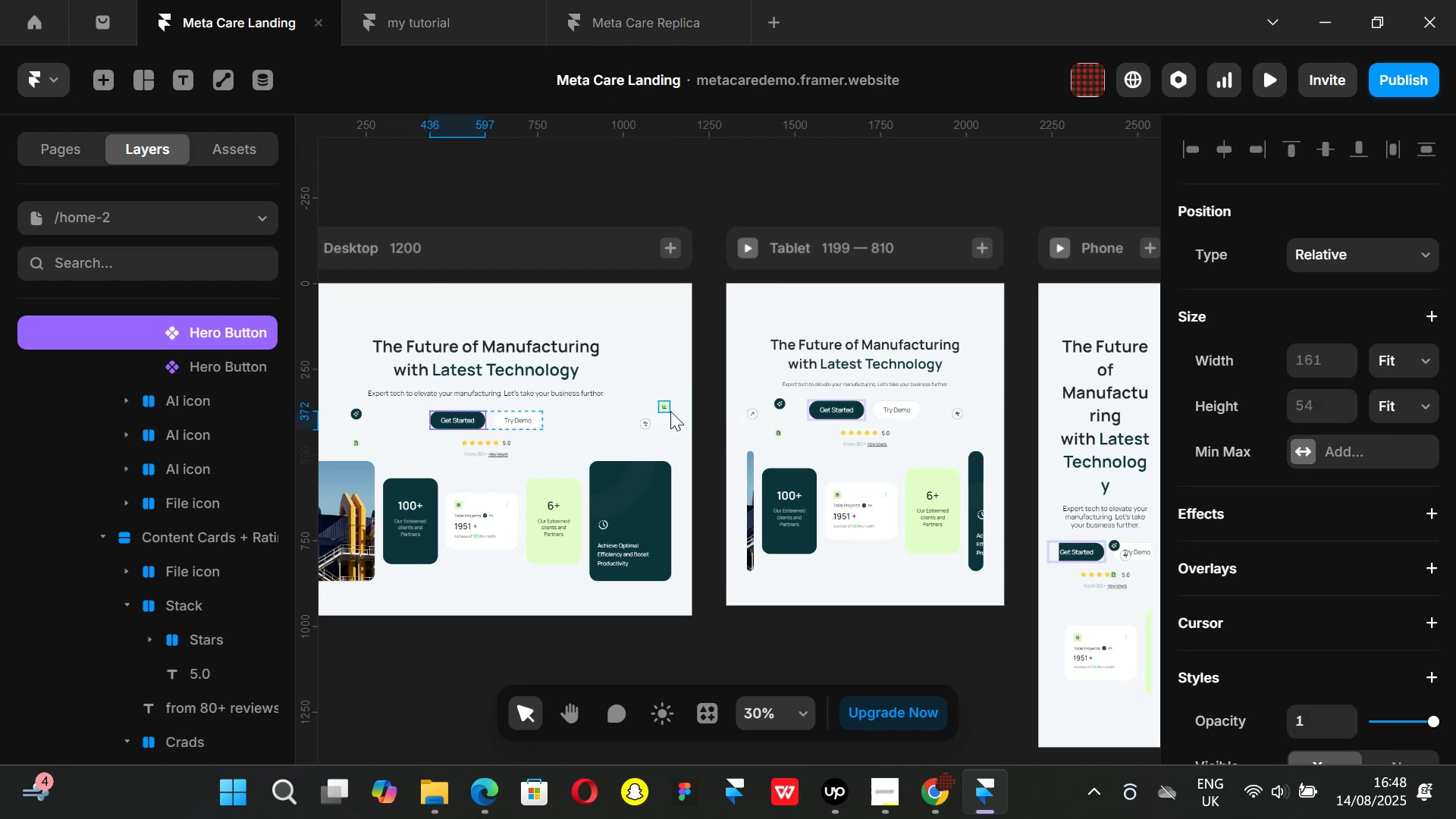 
left_click([670, 411])
 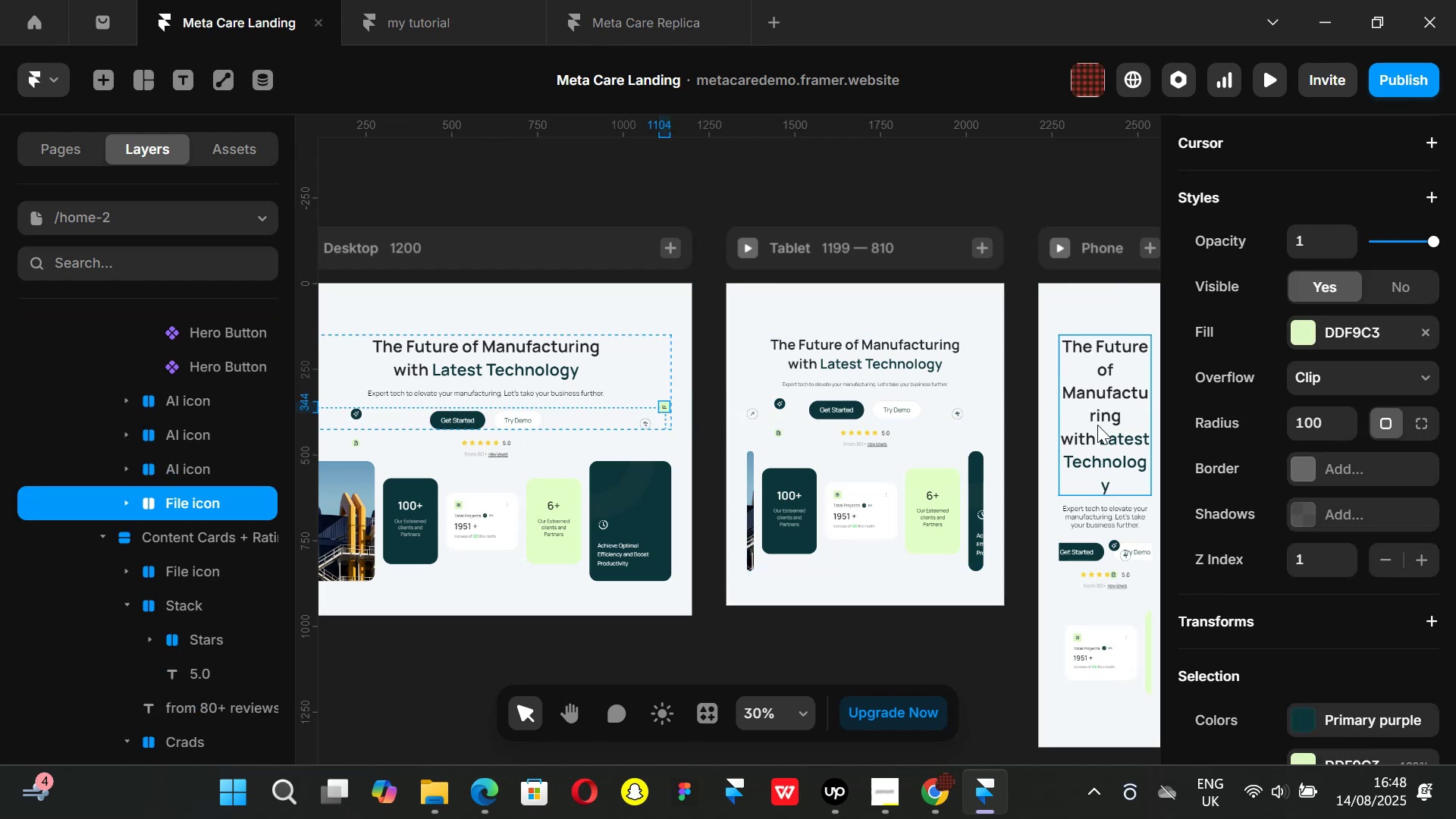 
hold_key(key=ShiftLeft, duration=1.11)
scroll: coordinate [1070, 435], scroll_direction: down, amount: 2.0
 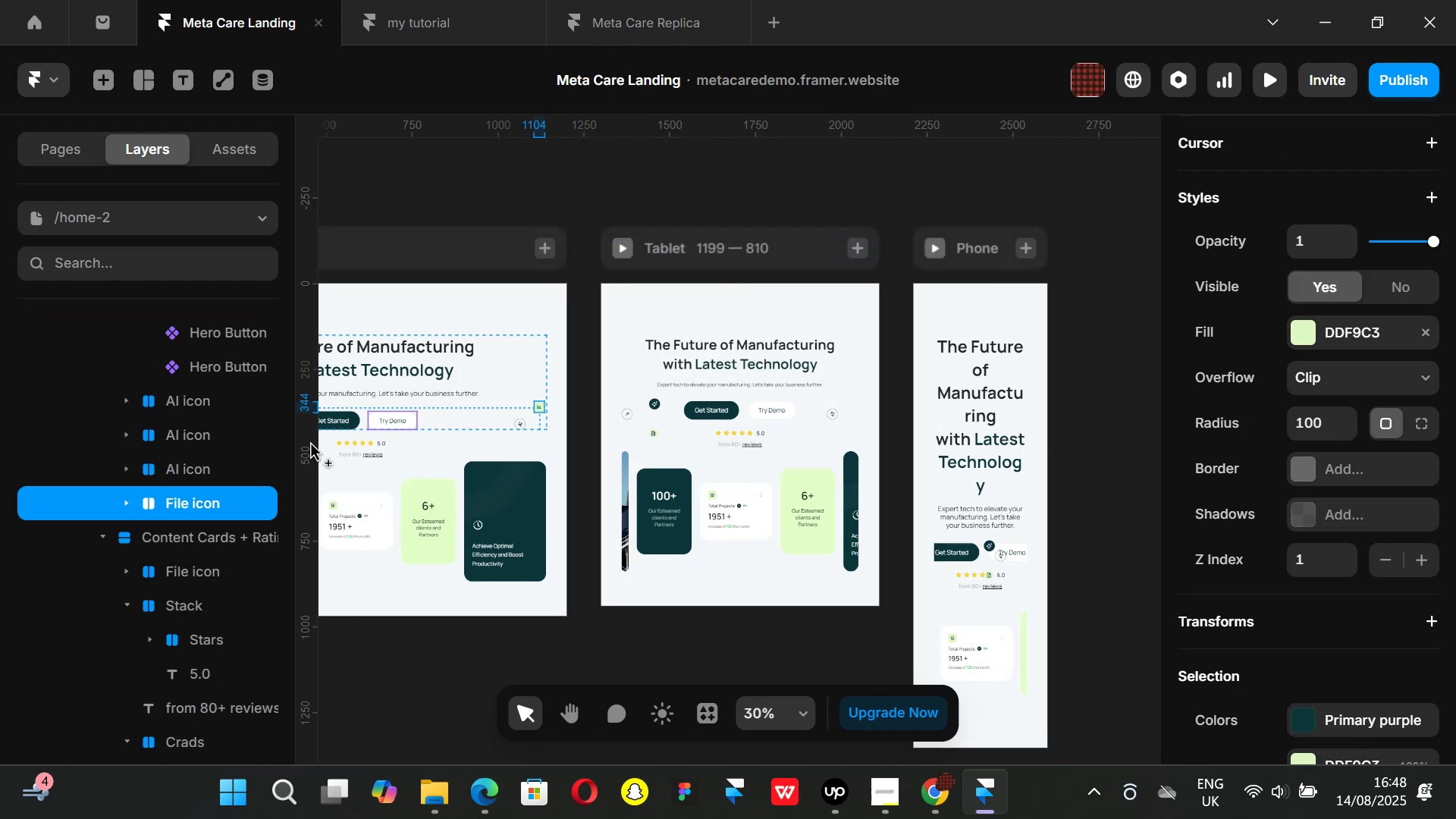 
left_click([775, 246])
 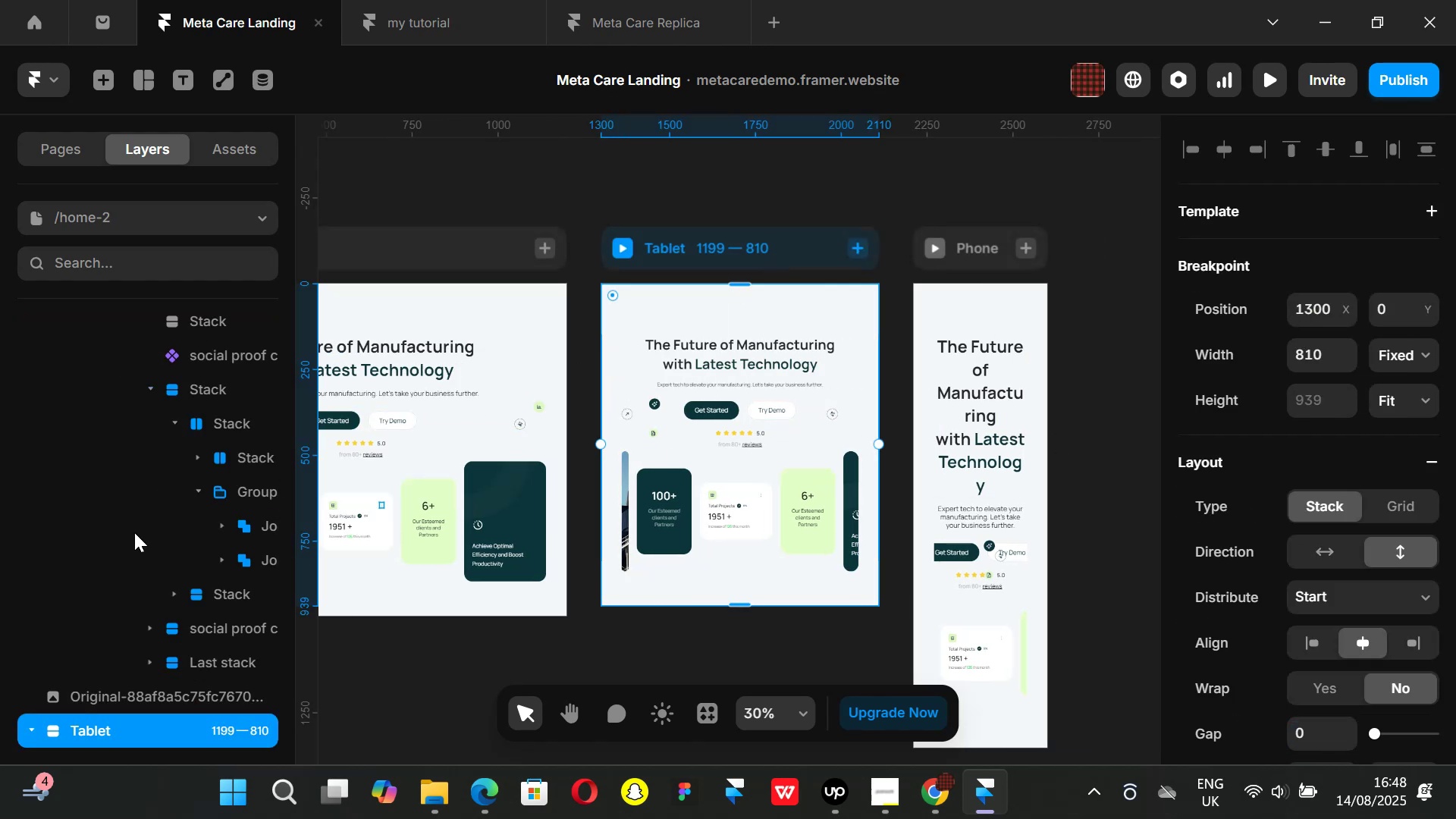 
scroll: coordinate [136, 546], scroll_direction: down, amount: 2.0
 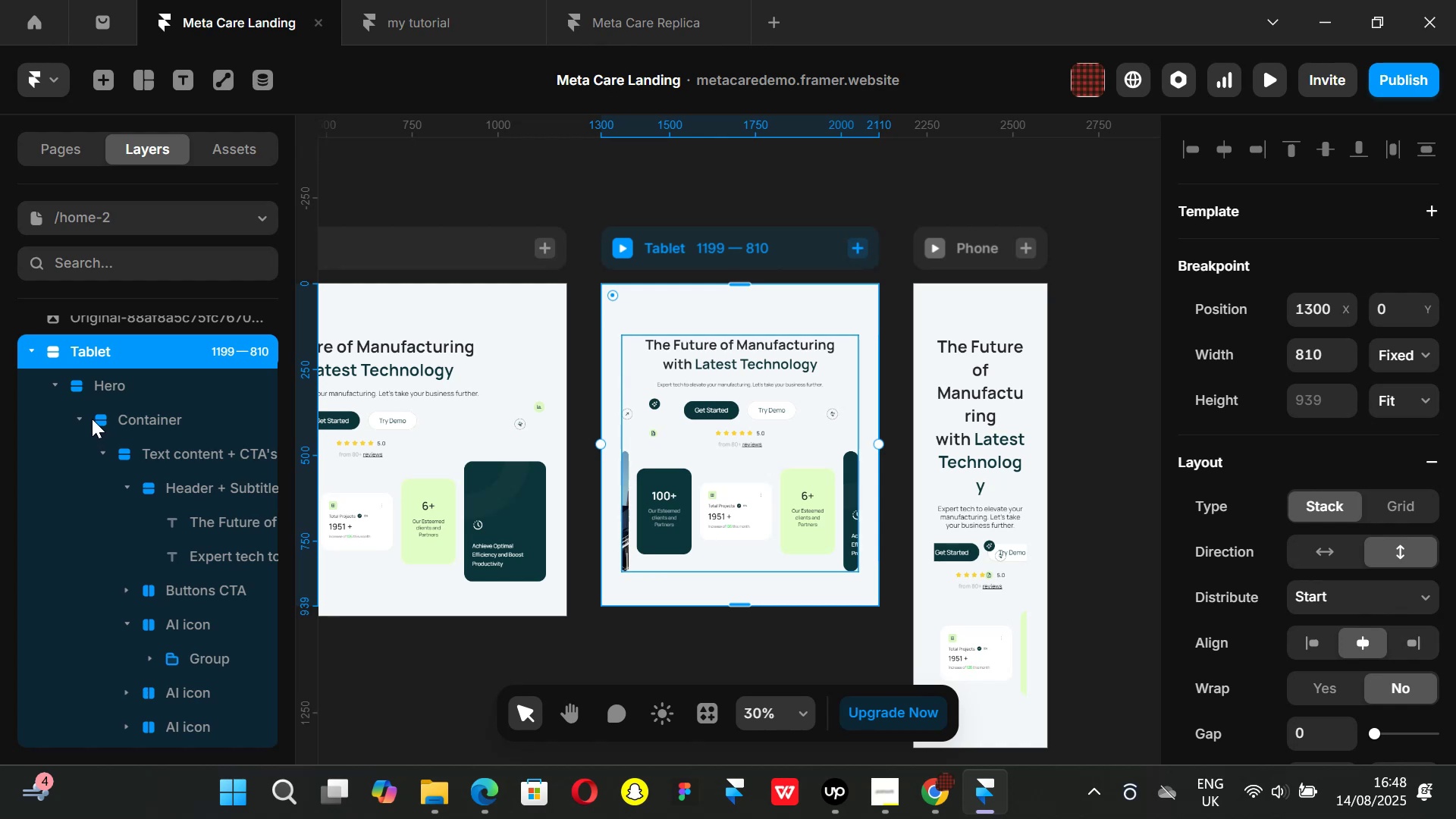 
left_click([82, 416])
 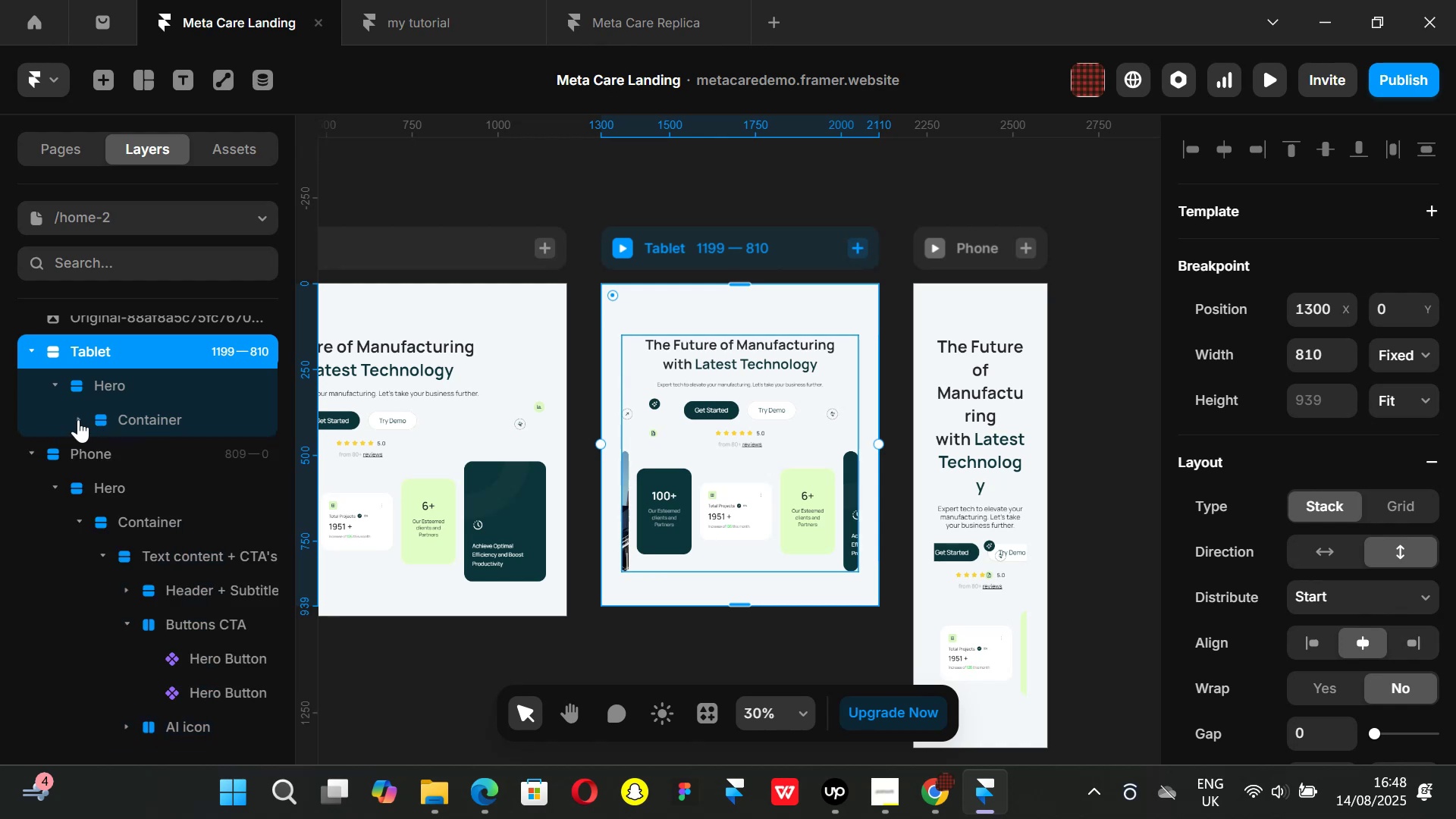 
left_click([76, 419])
 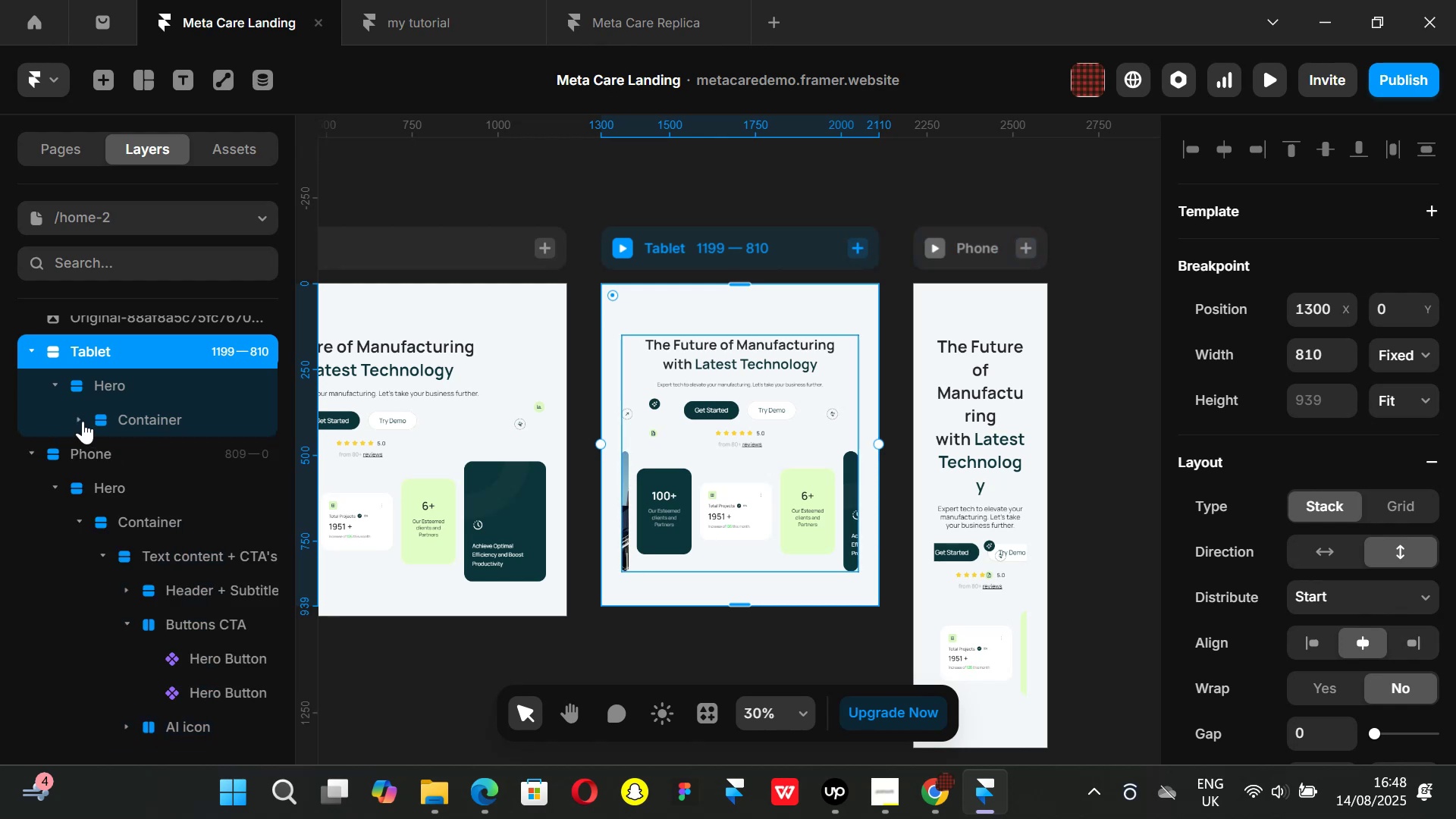 
left_click([82, 420])
 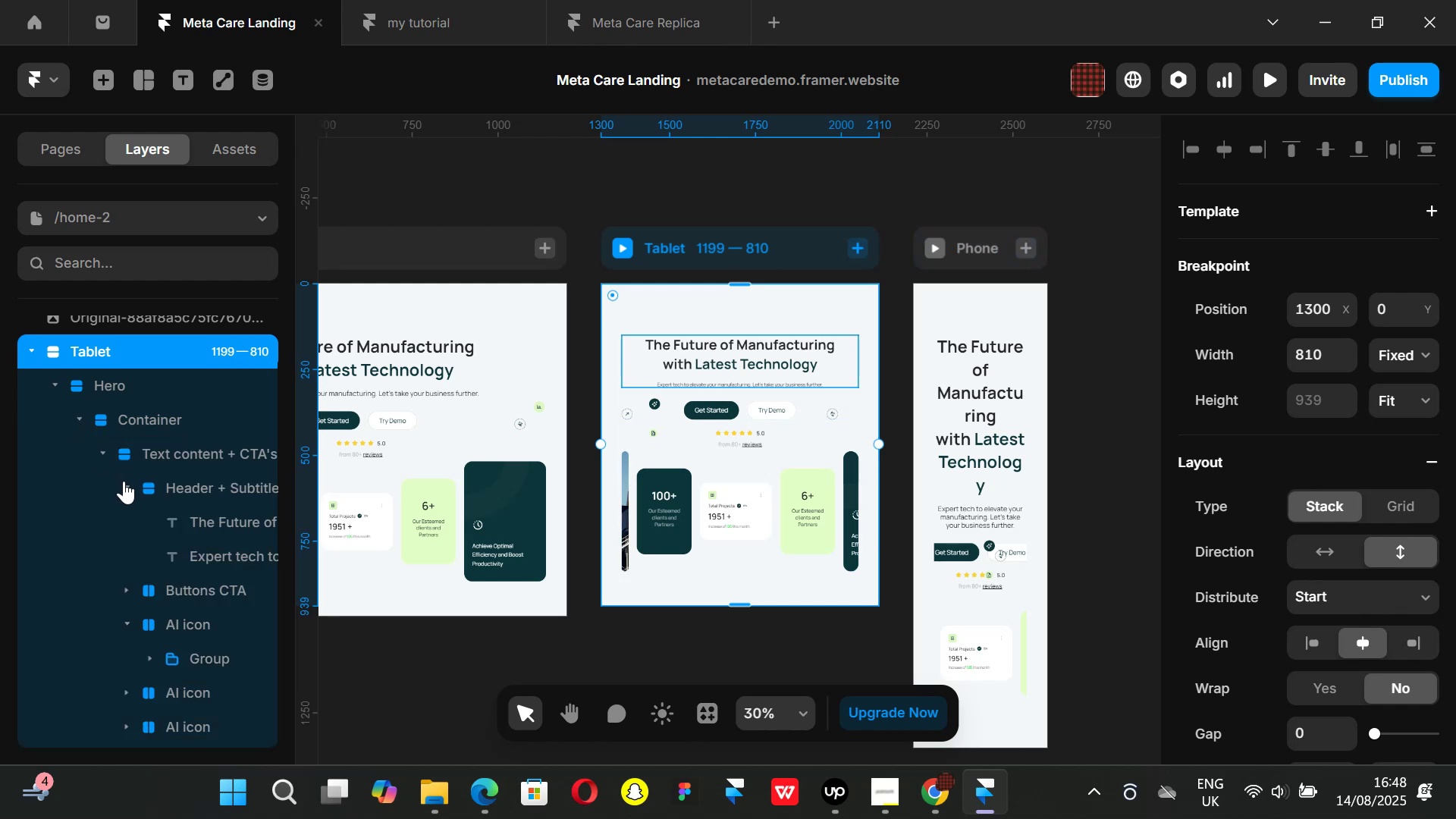 
left_click([125, 484])
 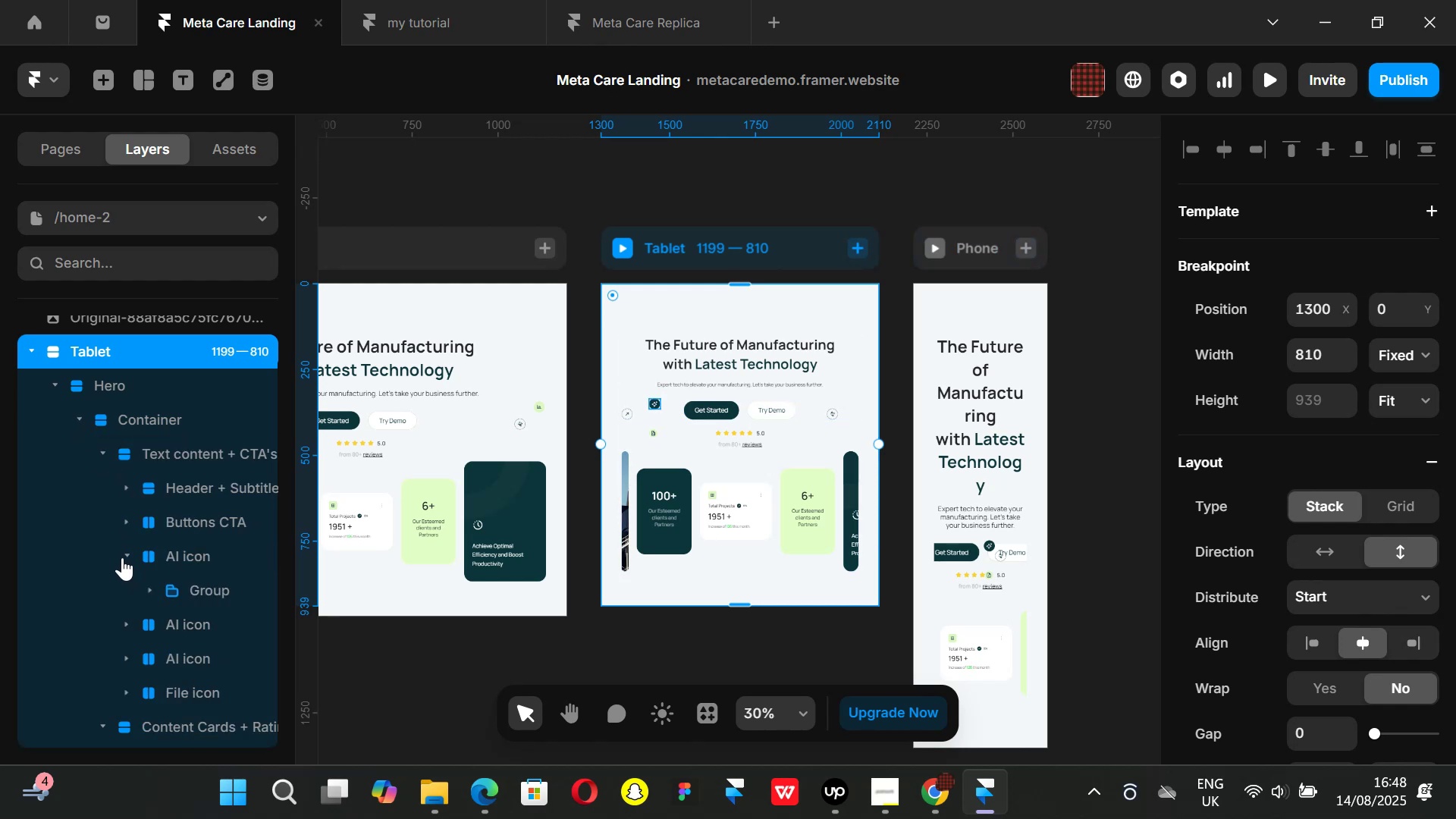 
left_click([122, 557])
 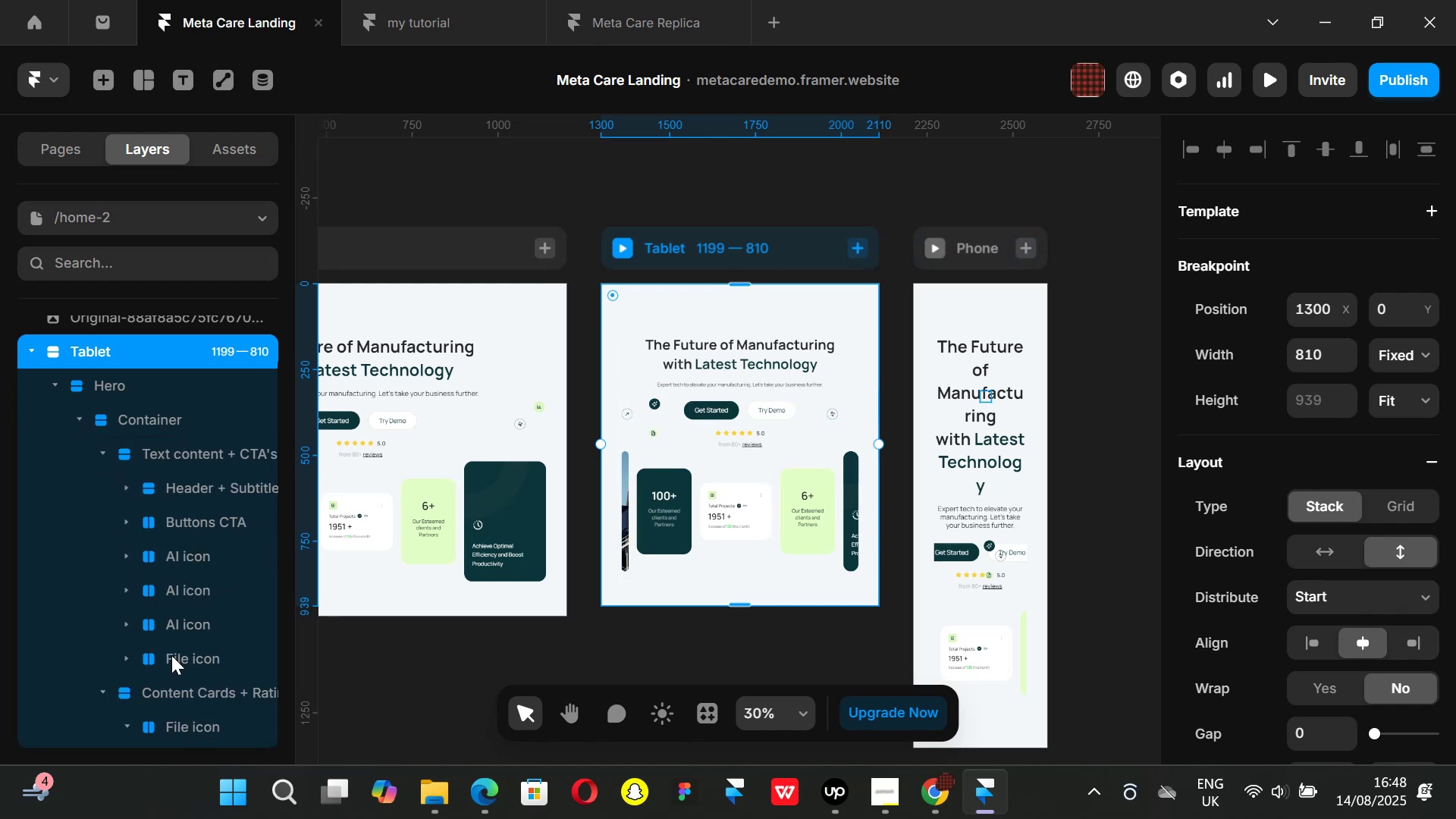 
left_click([171, 655])
 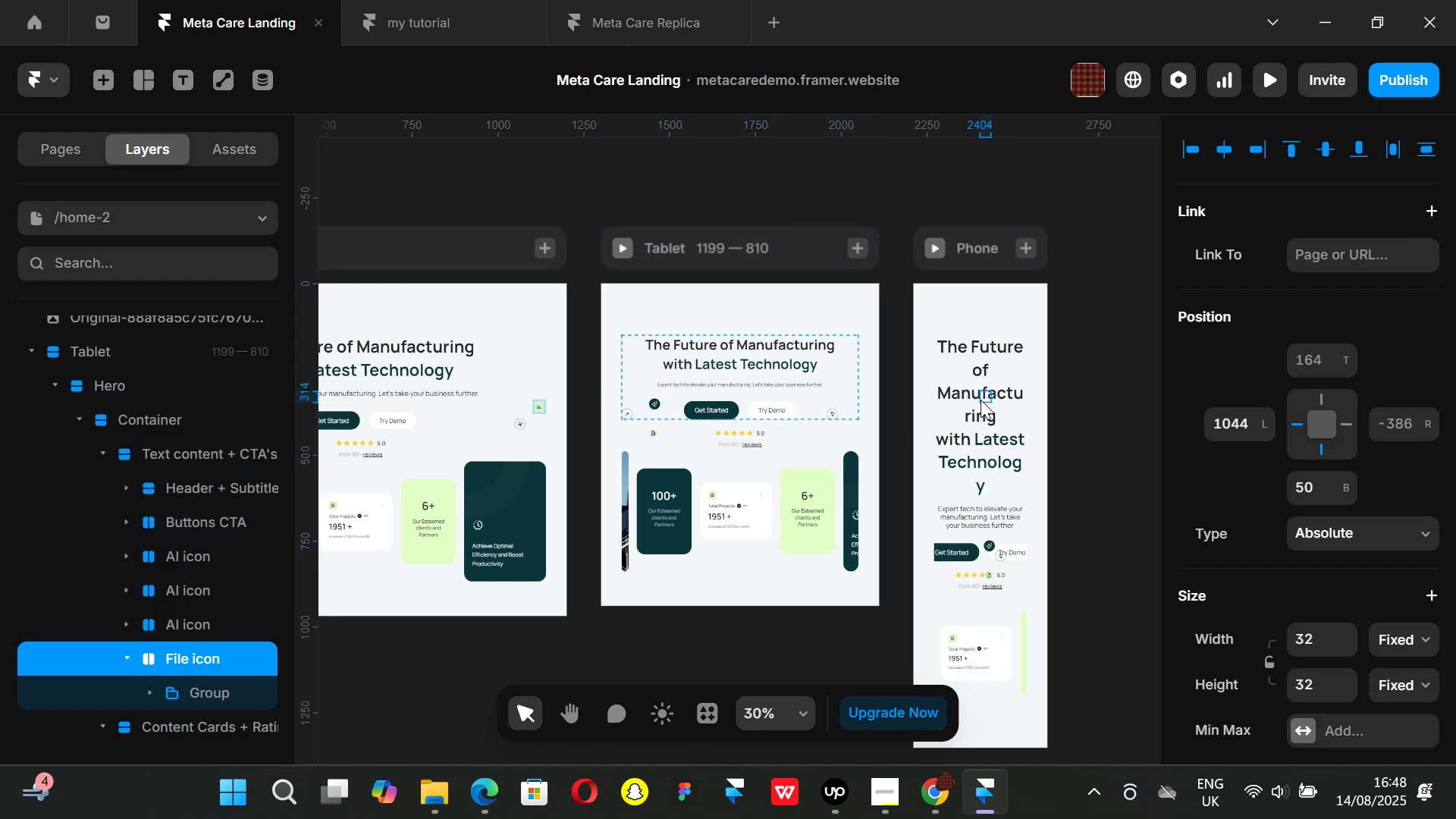 
left_click_drag(start_coordinate=[986, 397], to_coordinate=[840, 395])
 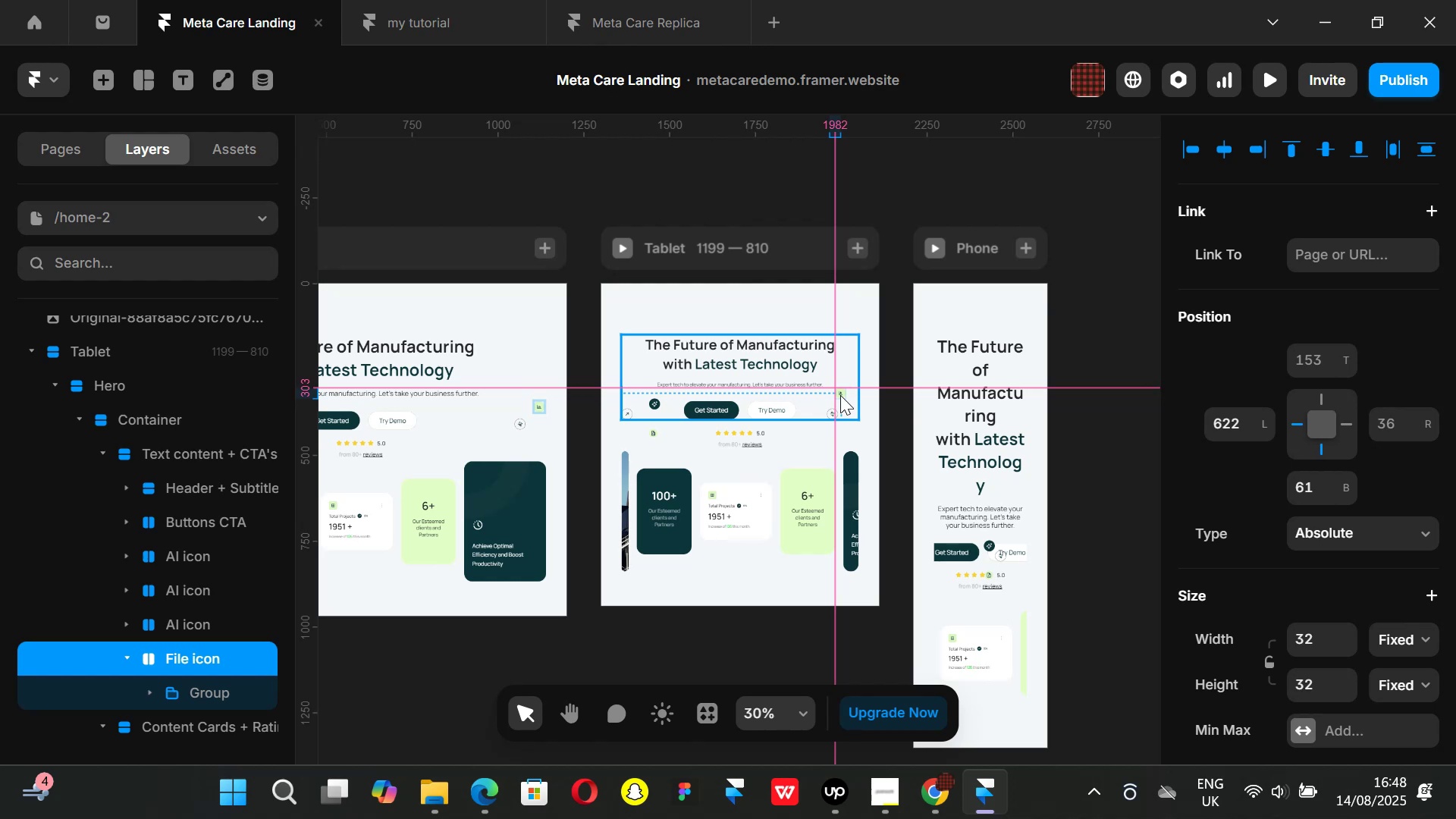 
hold_key(key=ControlLeft, duration=0.93)
scroll: coordinate [840, 395], scroll_direction: up, amount: 6.0
 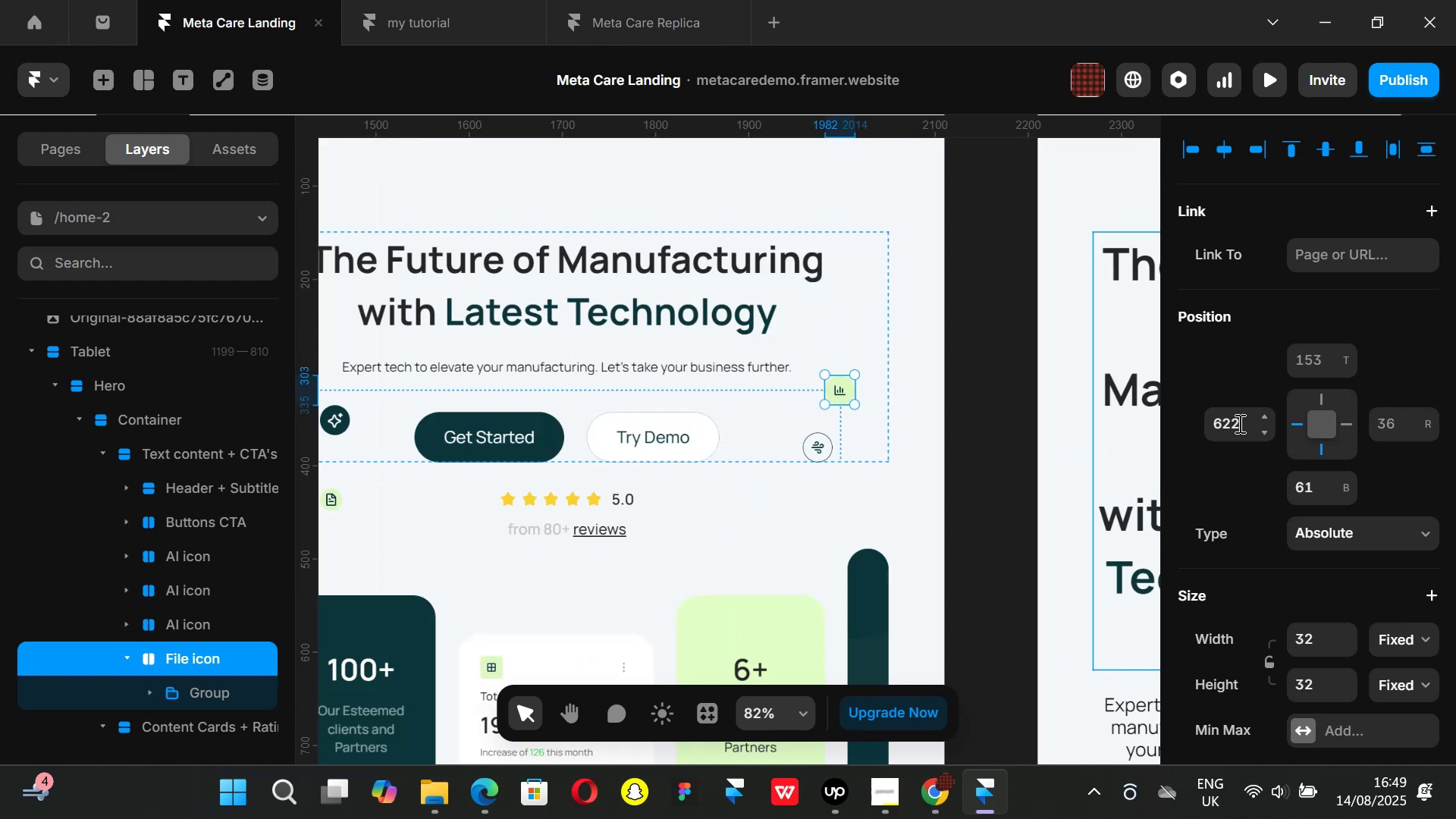 
wait(10.3)
 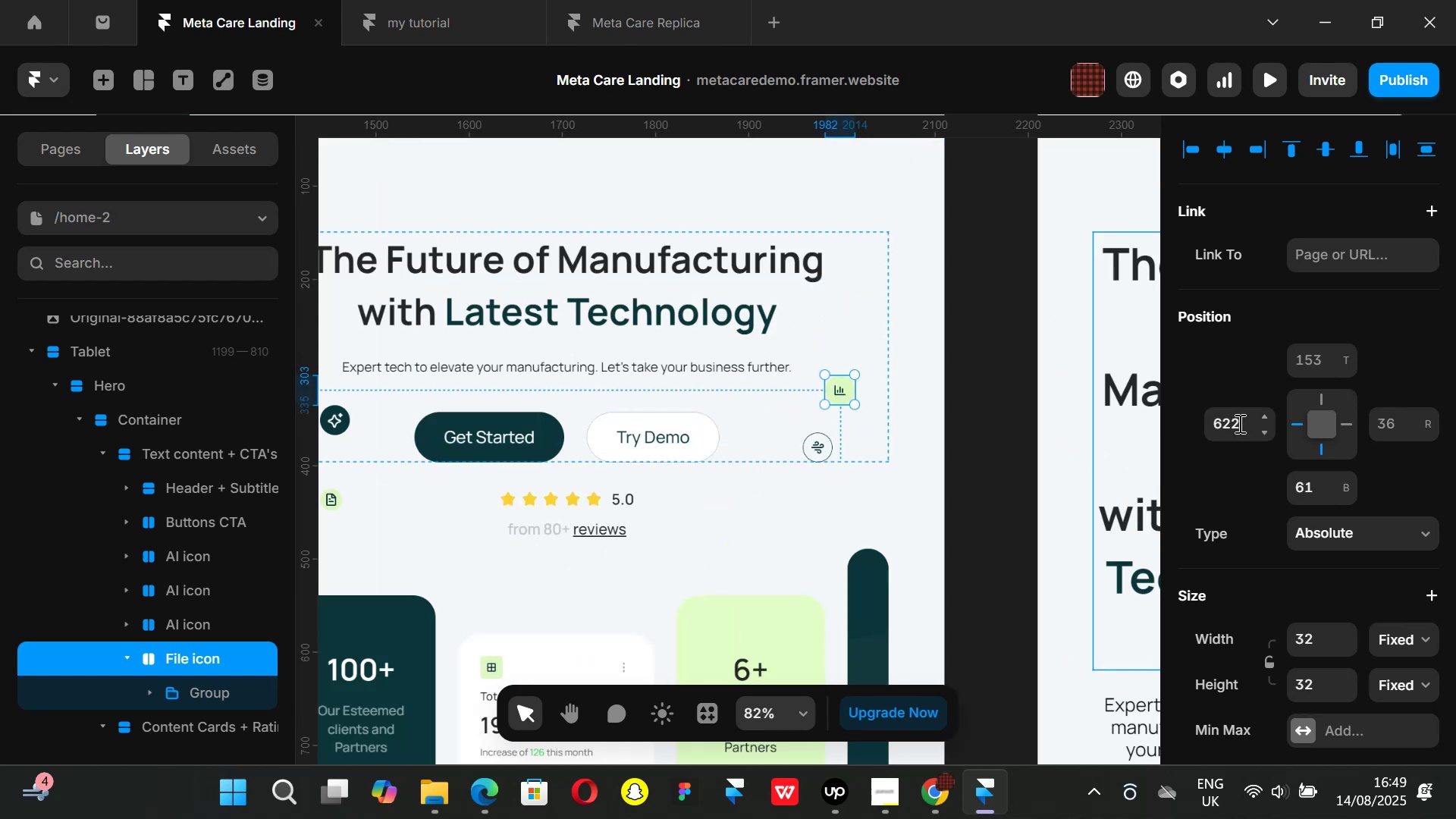 
left_click([1344, 419])
 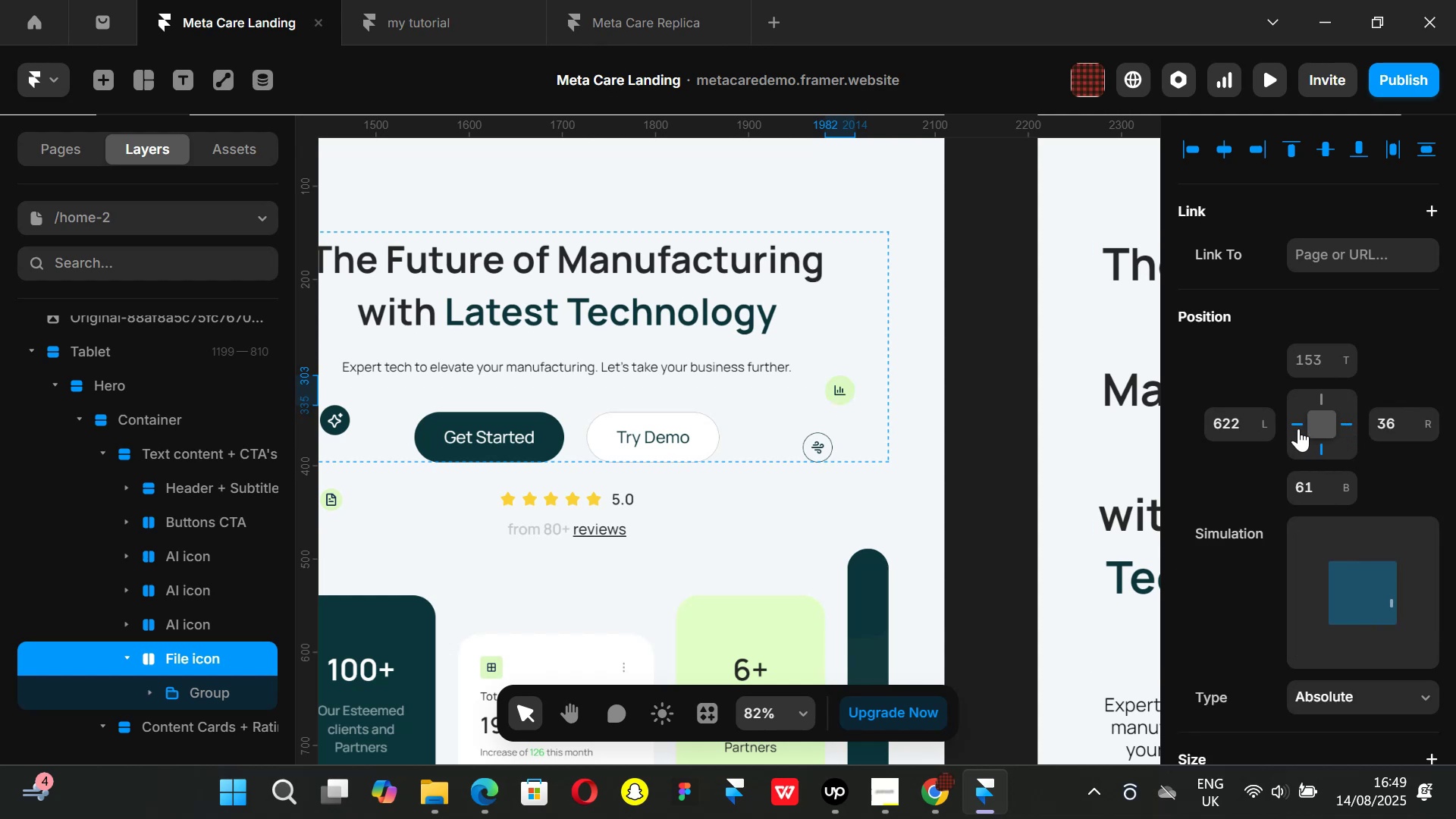 
left_click([1298, 423])
 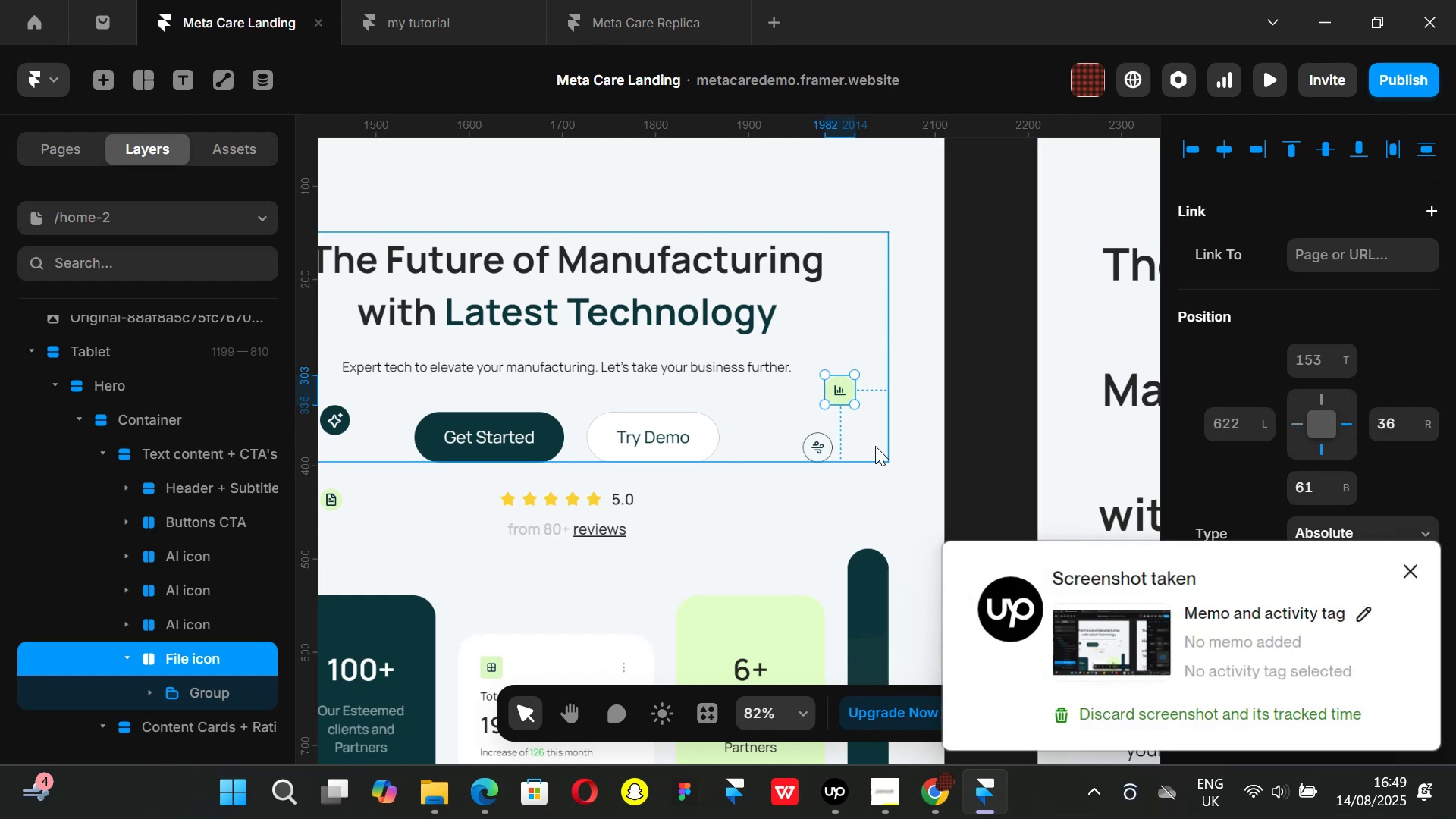 
key(0)
 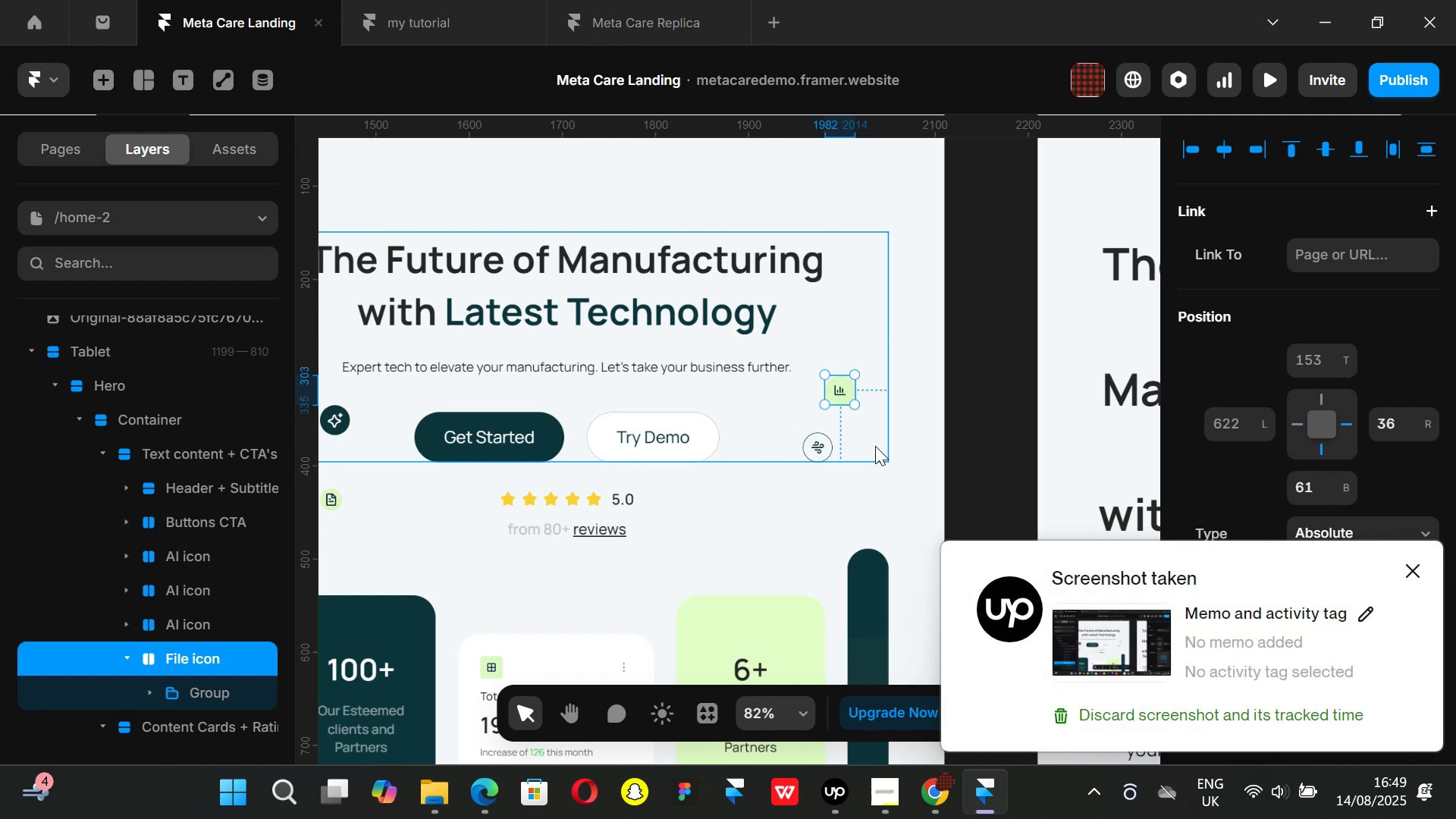 
key(Enter)
 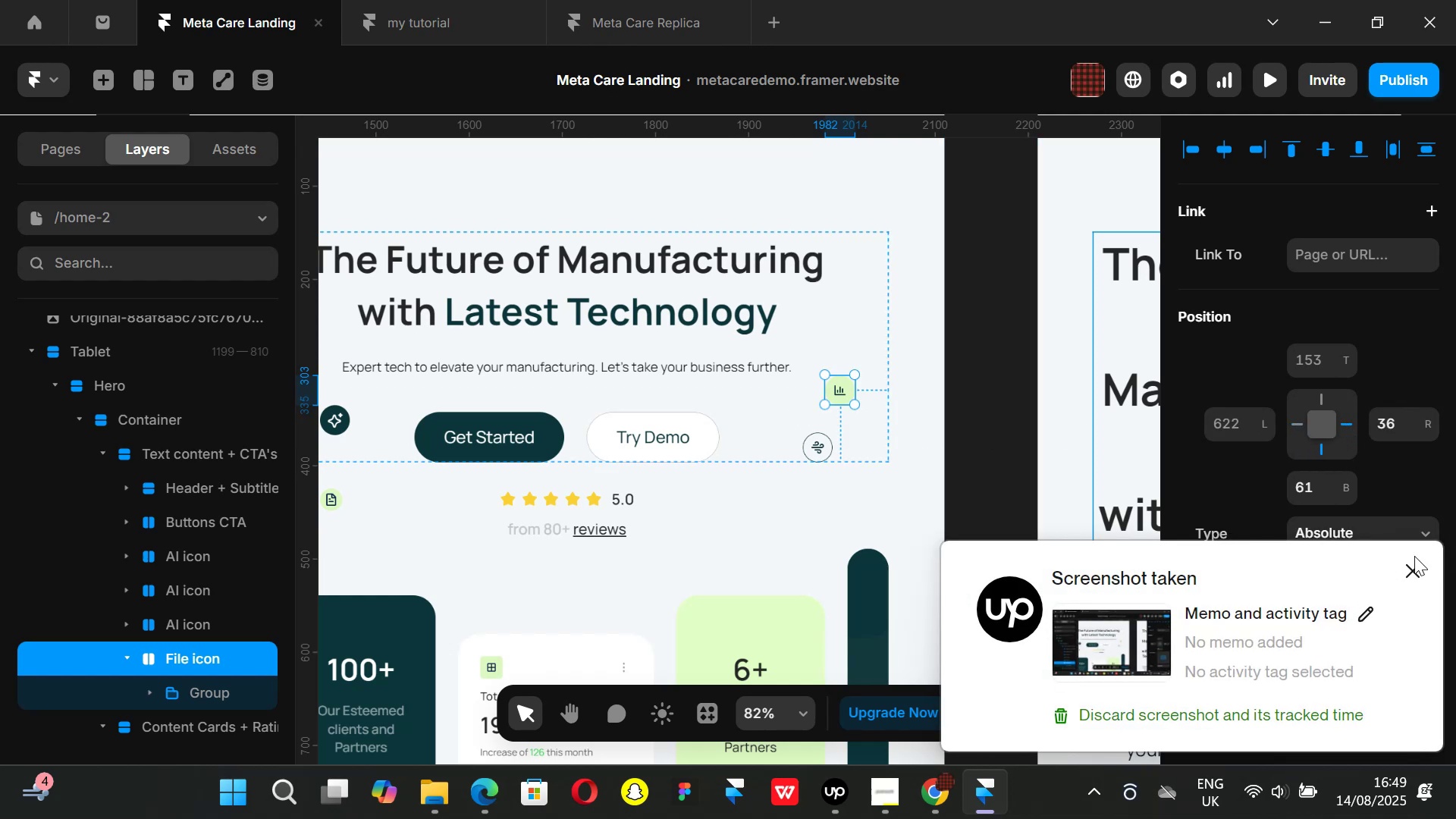 
left_click([1408, 572])
 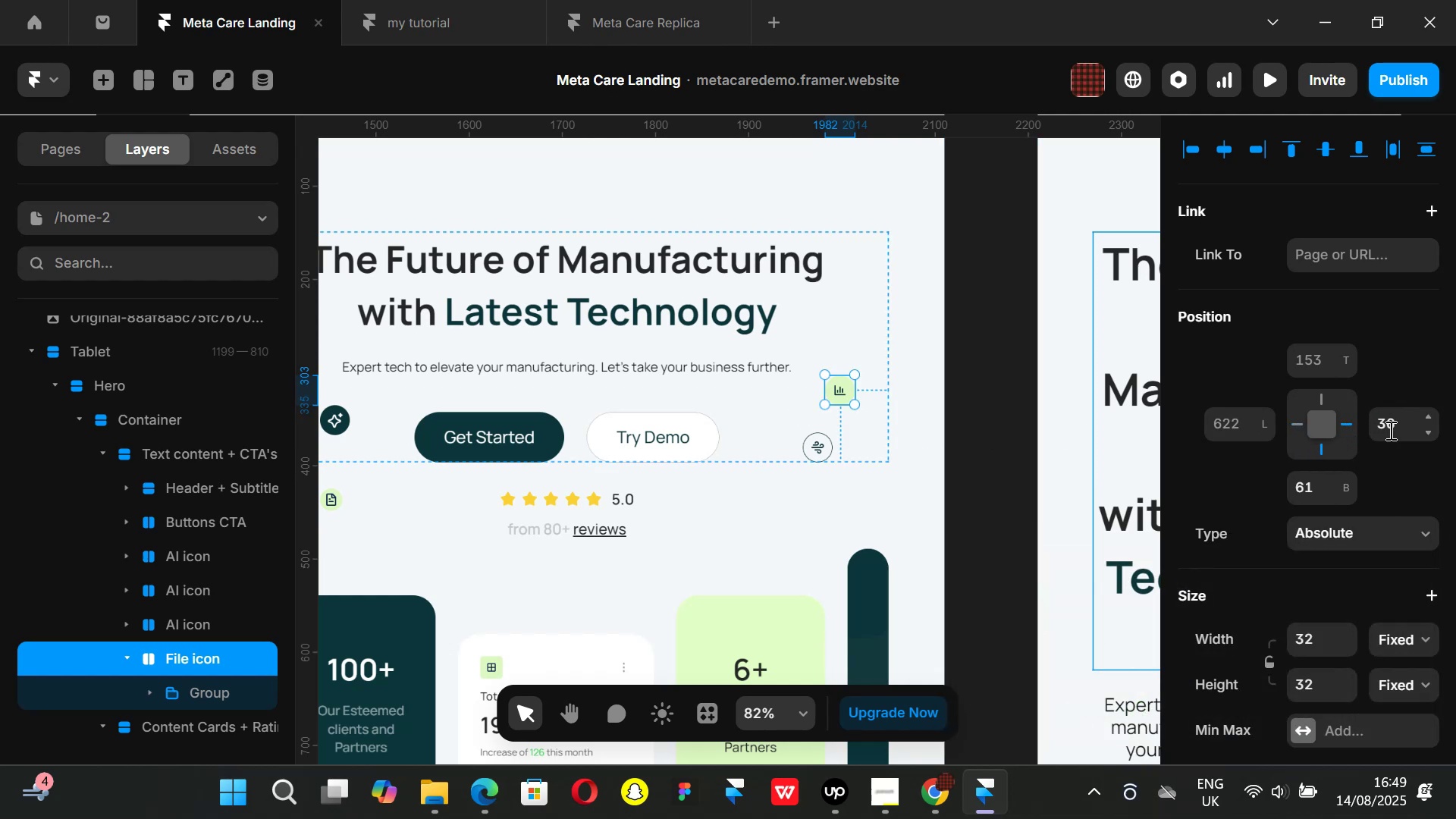 
left_click([1397, 430])
 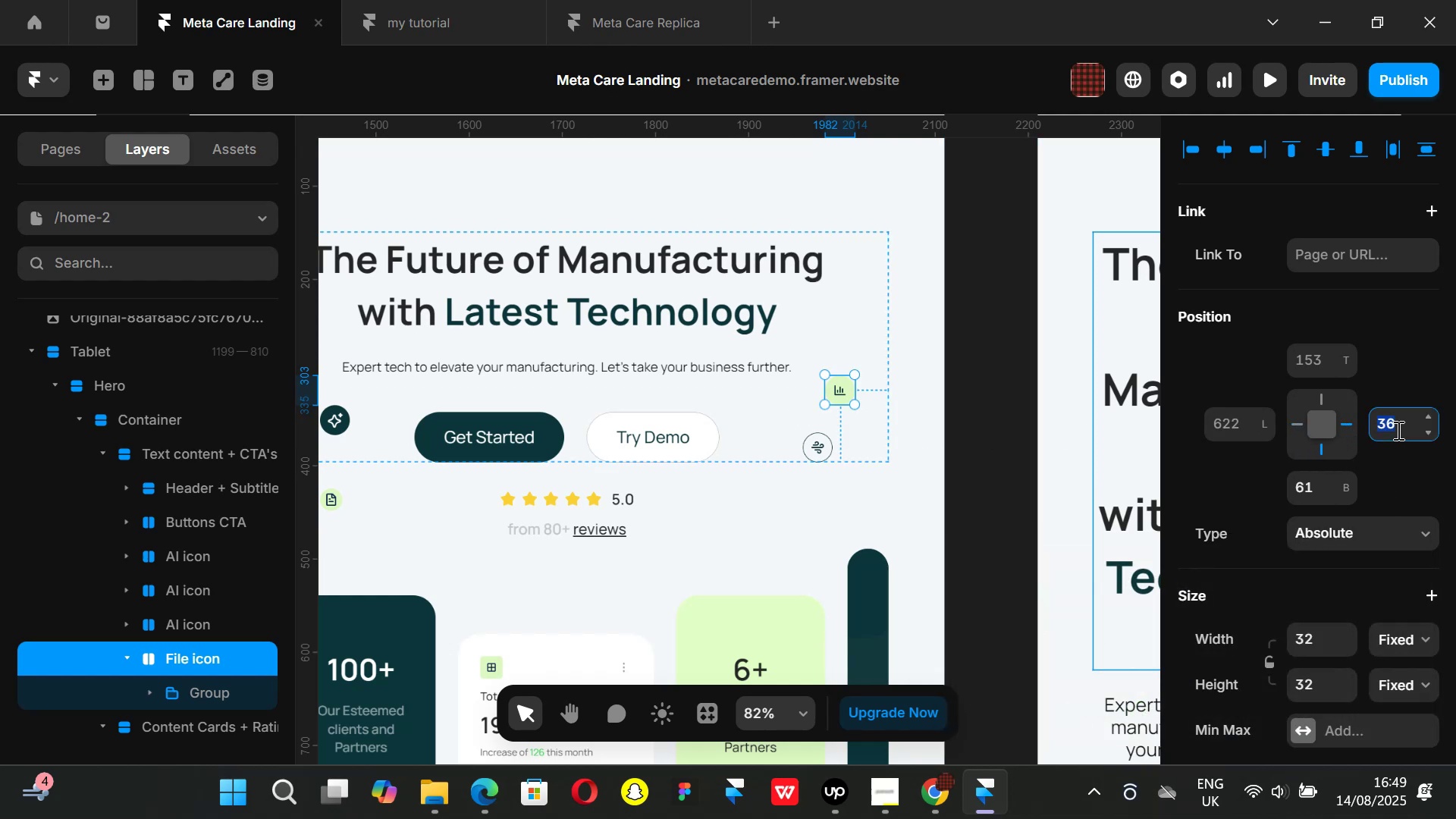 
key(0)
 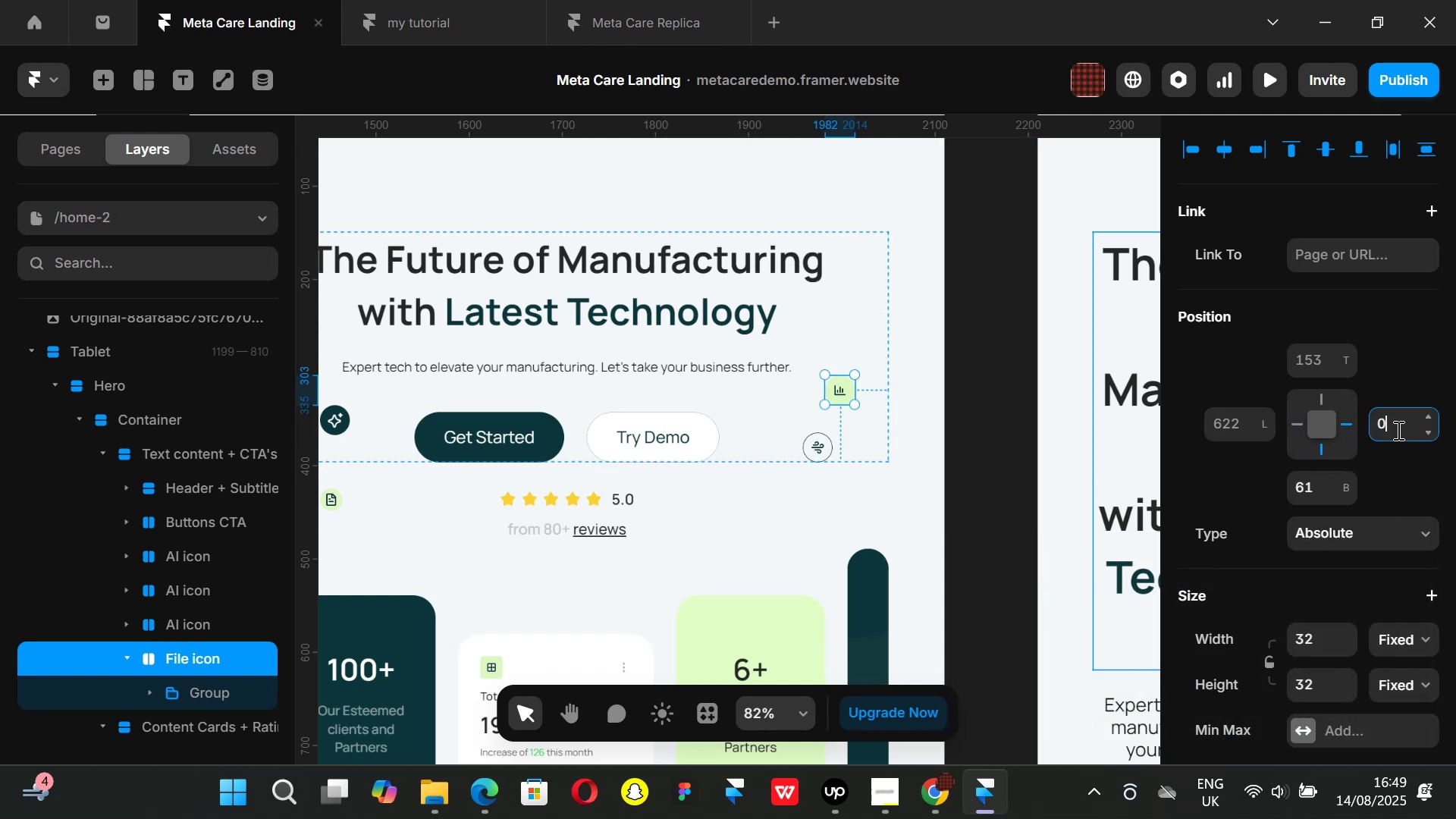 
key(Enter)
 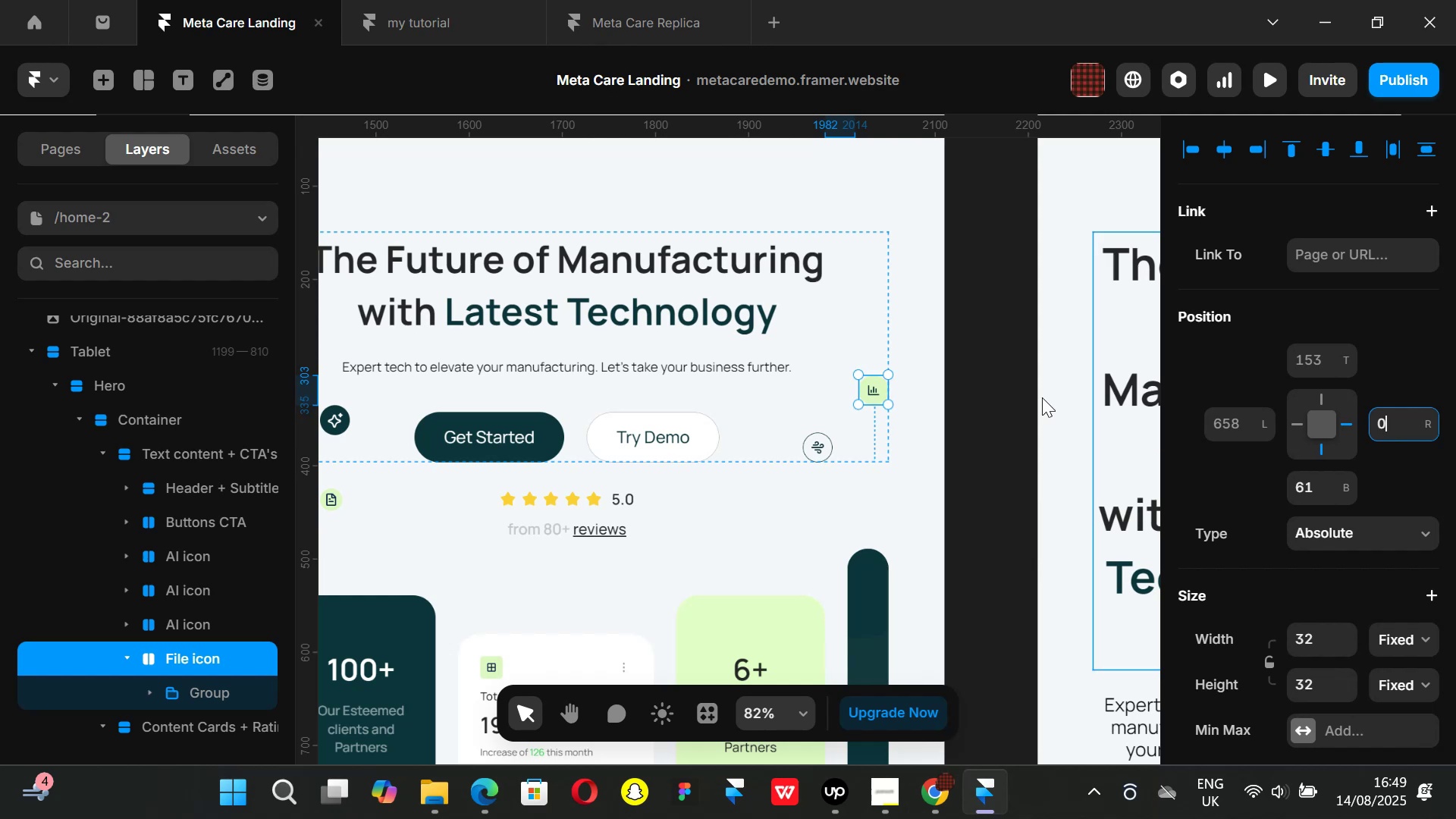 
left_click([968, 379])
 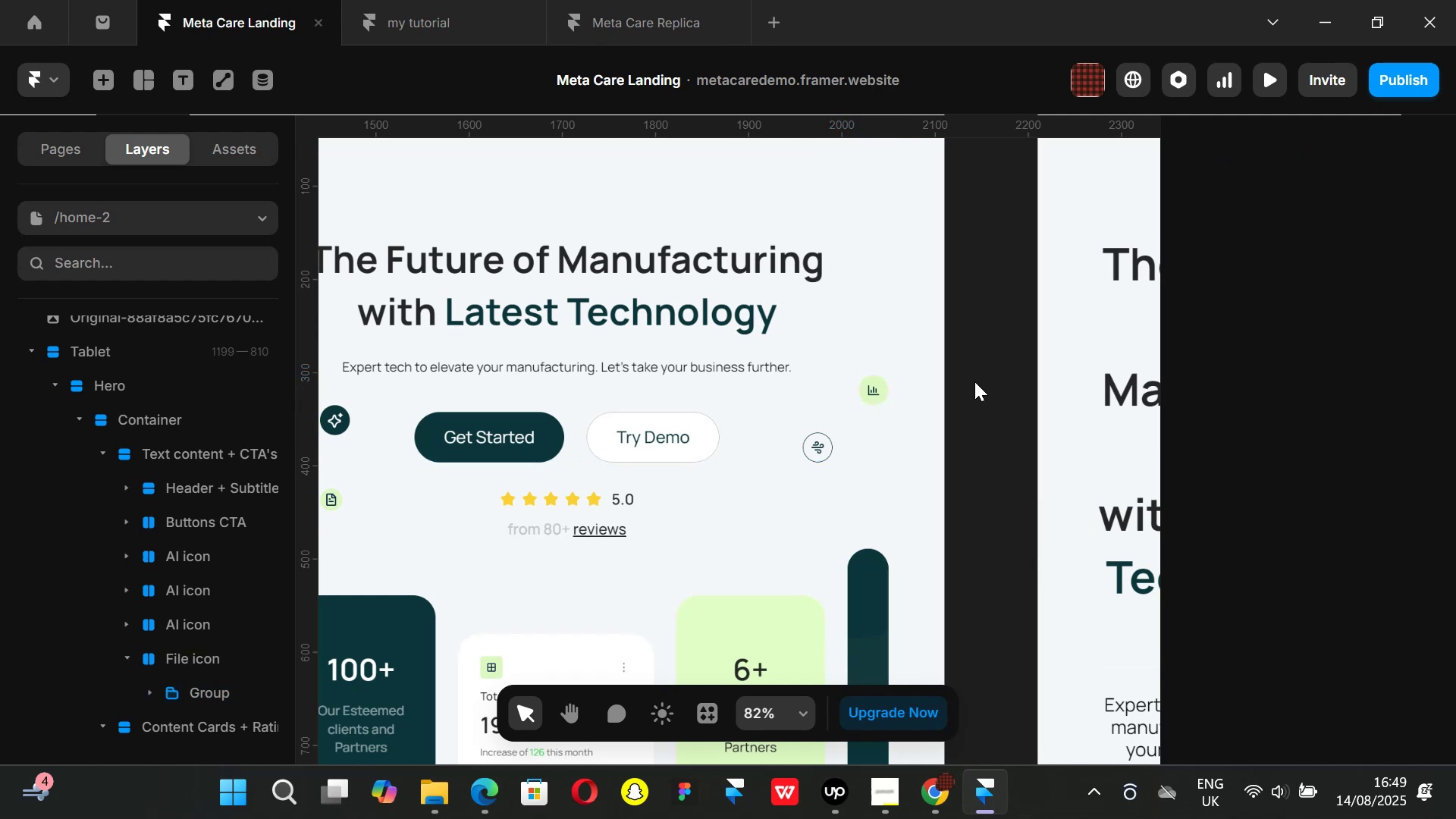 
hold_key(key=ControlLeft, duration=1.08)
scroll: coordinate [974, 381], scroll_direction: down, amount: 3.0
 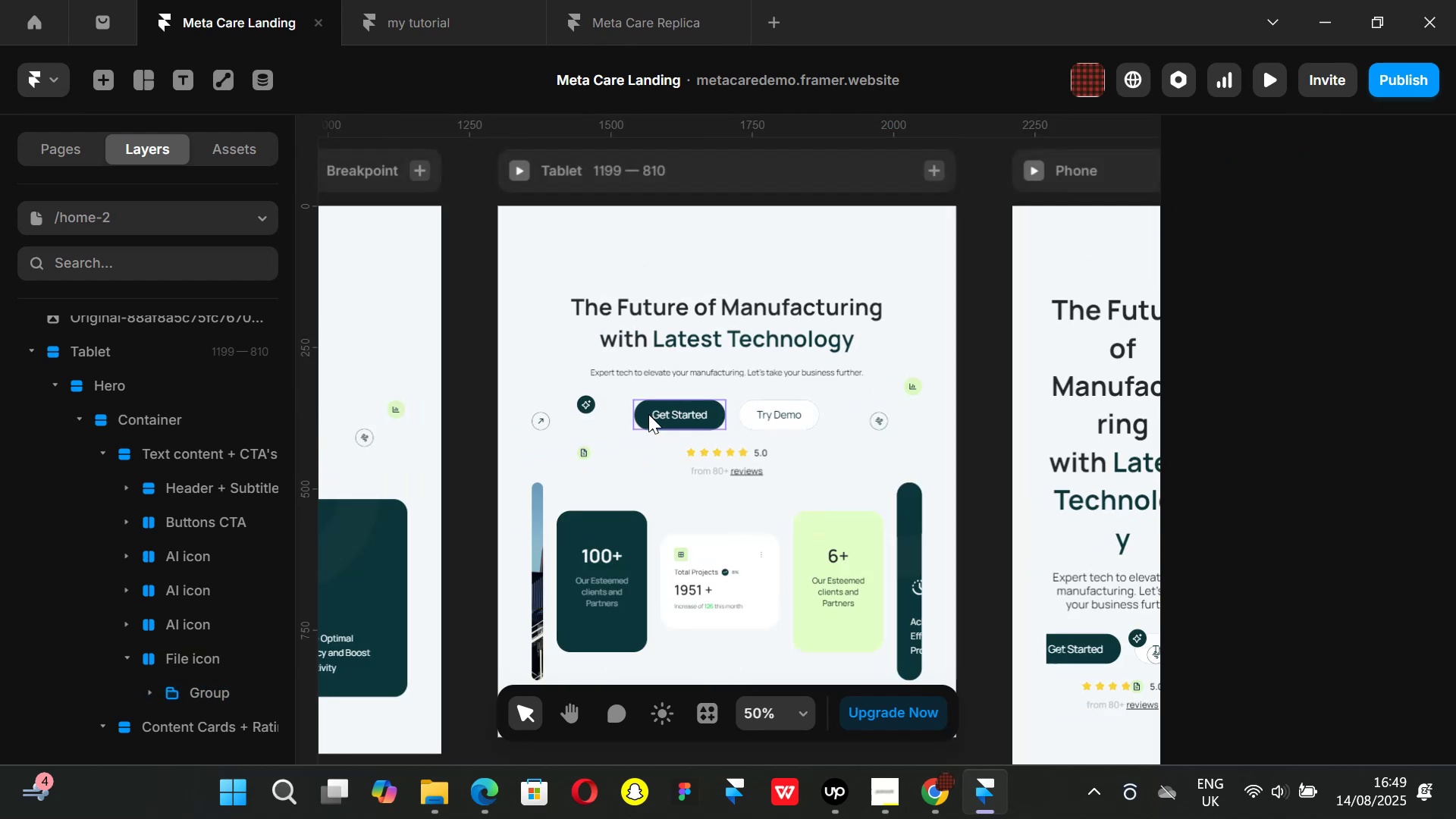 
hold_key(key=ControlLeft, duration=1.17)
scroll: coordinate [538, 422], scroll_direction: up, amount: 2.0
 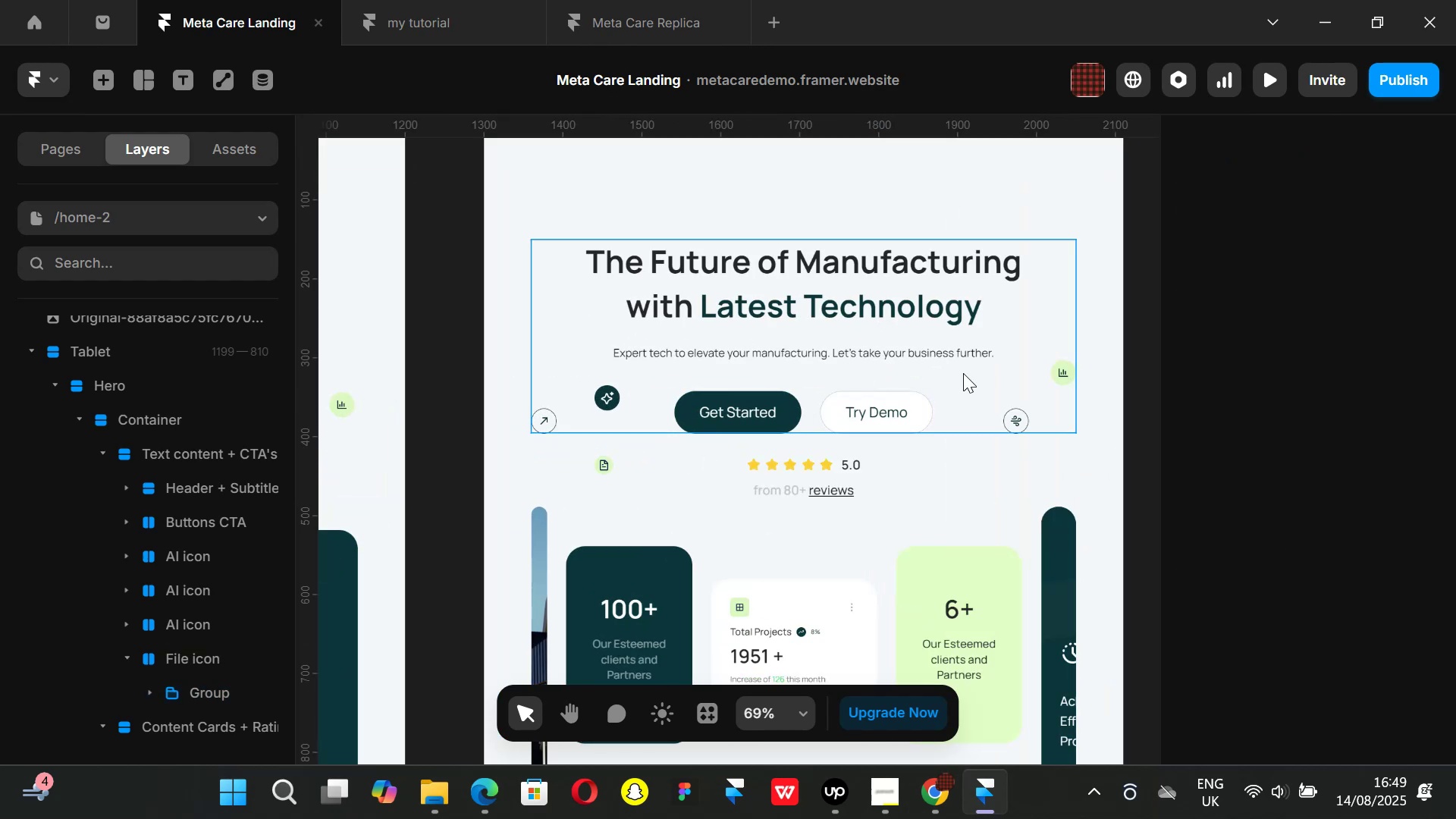 
hold_key(key=ControlLeft, duration=0.48)
scroll: coordinate [844, 246], scroll_direction: down, amount: 2.0
 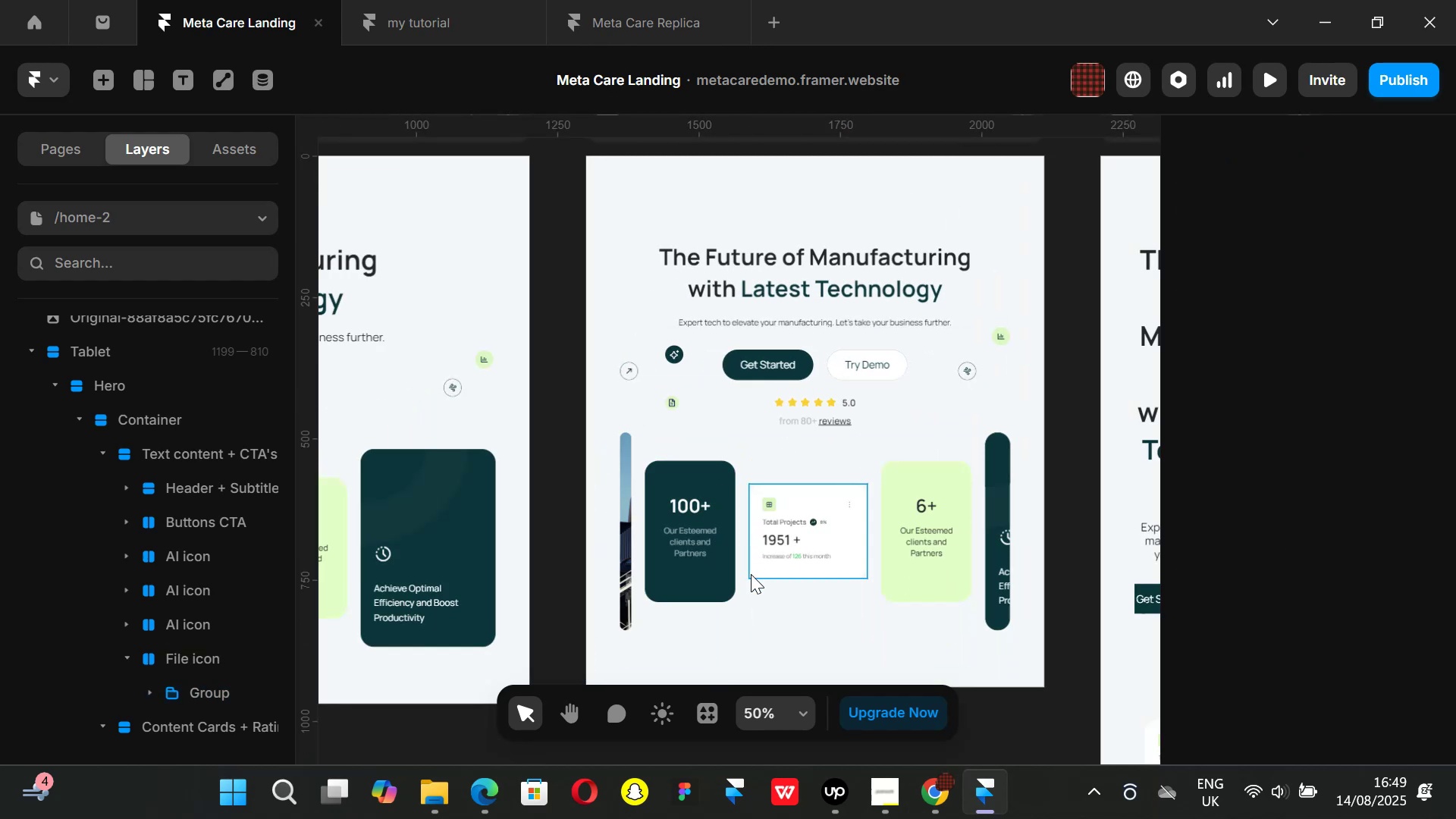 
left_click([751, 586])
 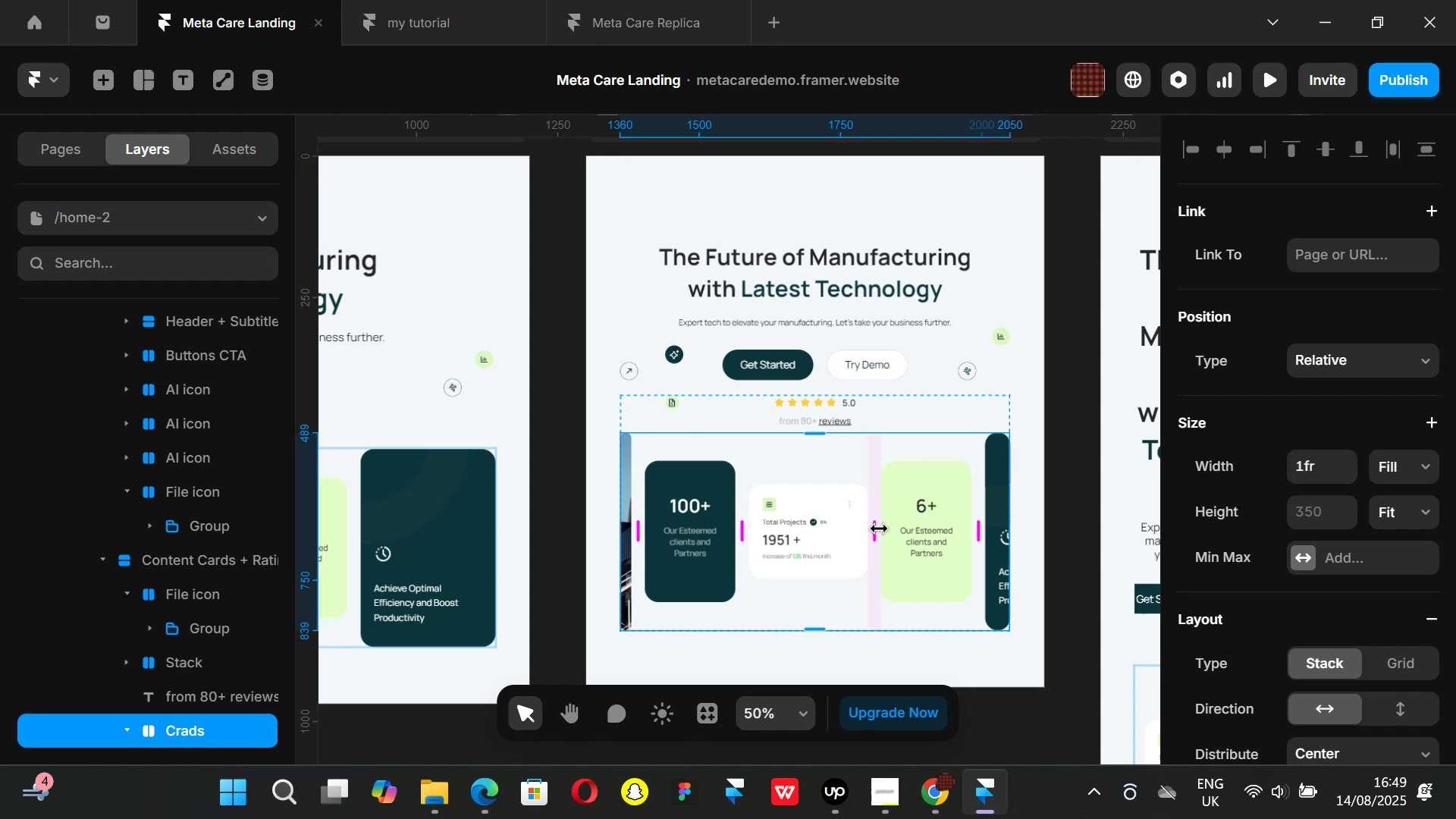 
wait(6.36)
 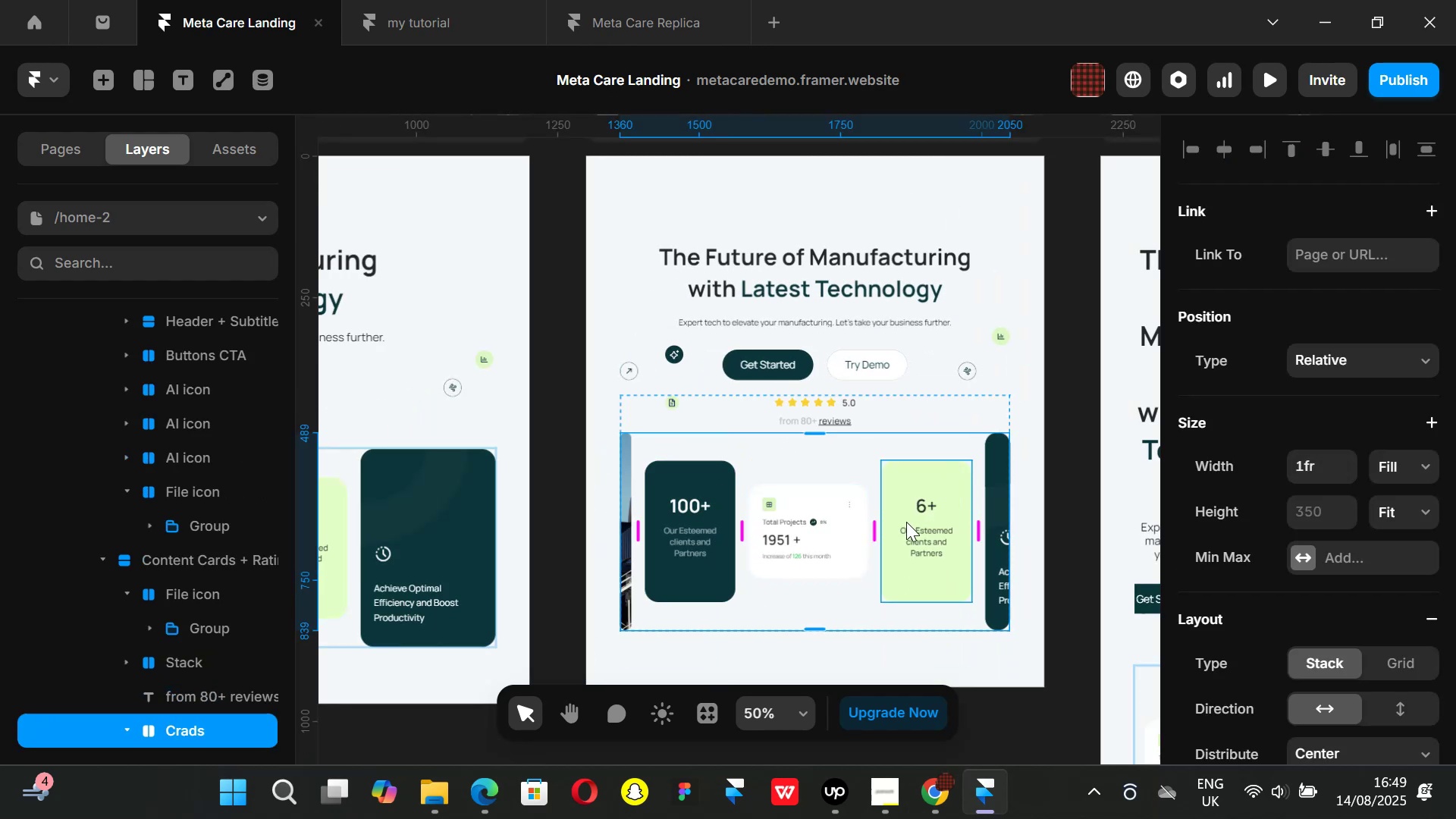 
scroll: coordinate [202, 536], scroll_direction: down, amount: 1.0
 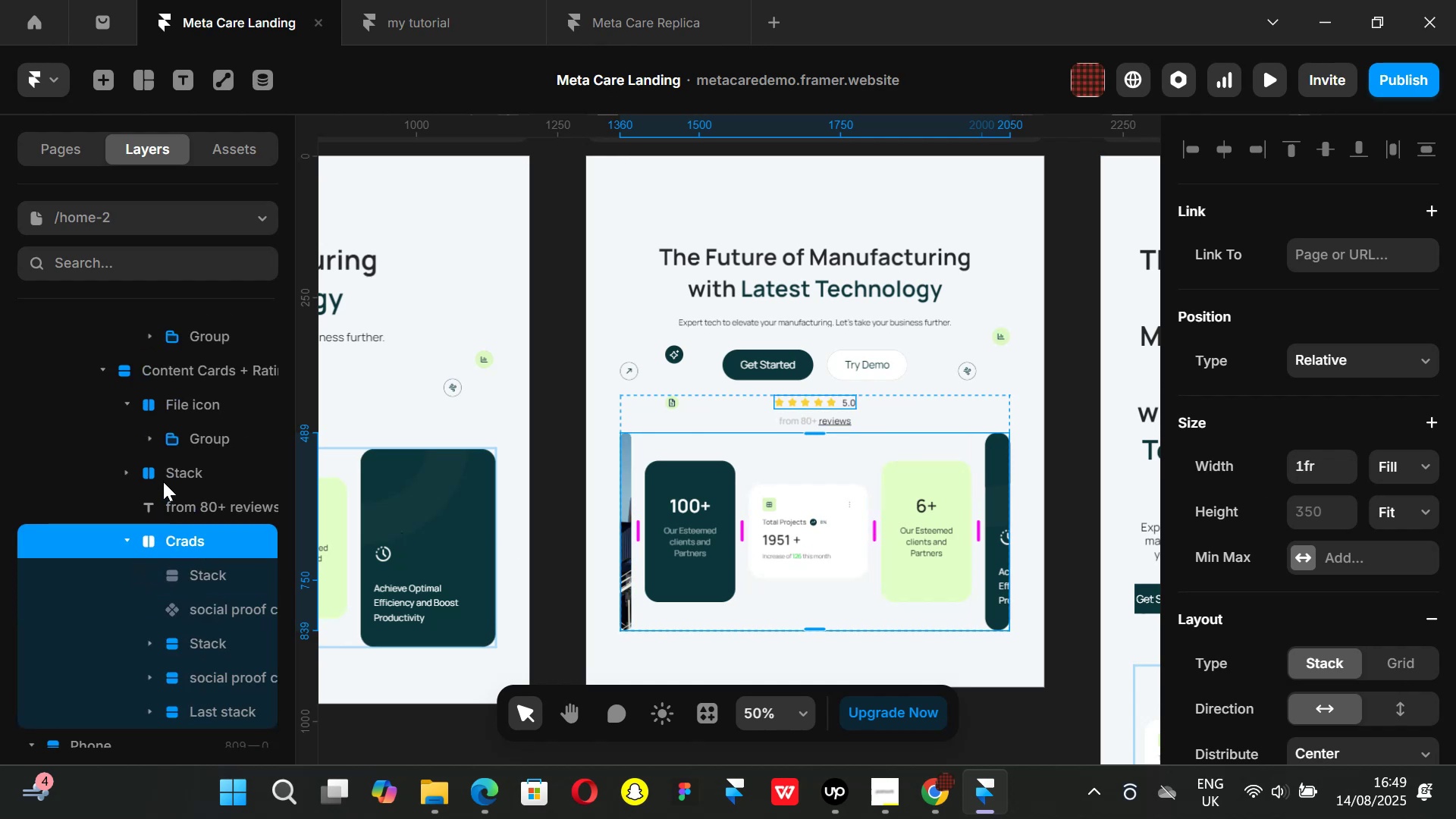 
left_click([164, 479])
 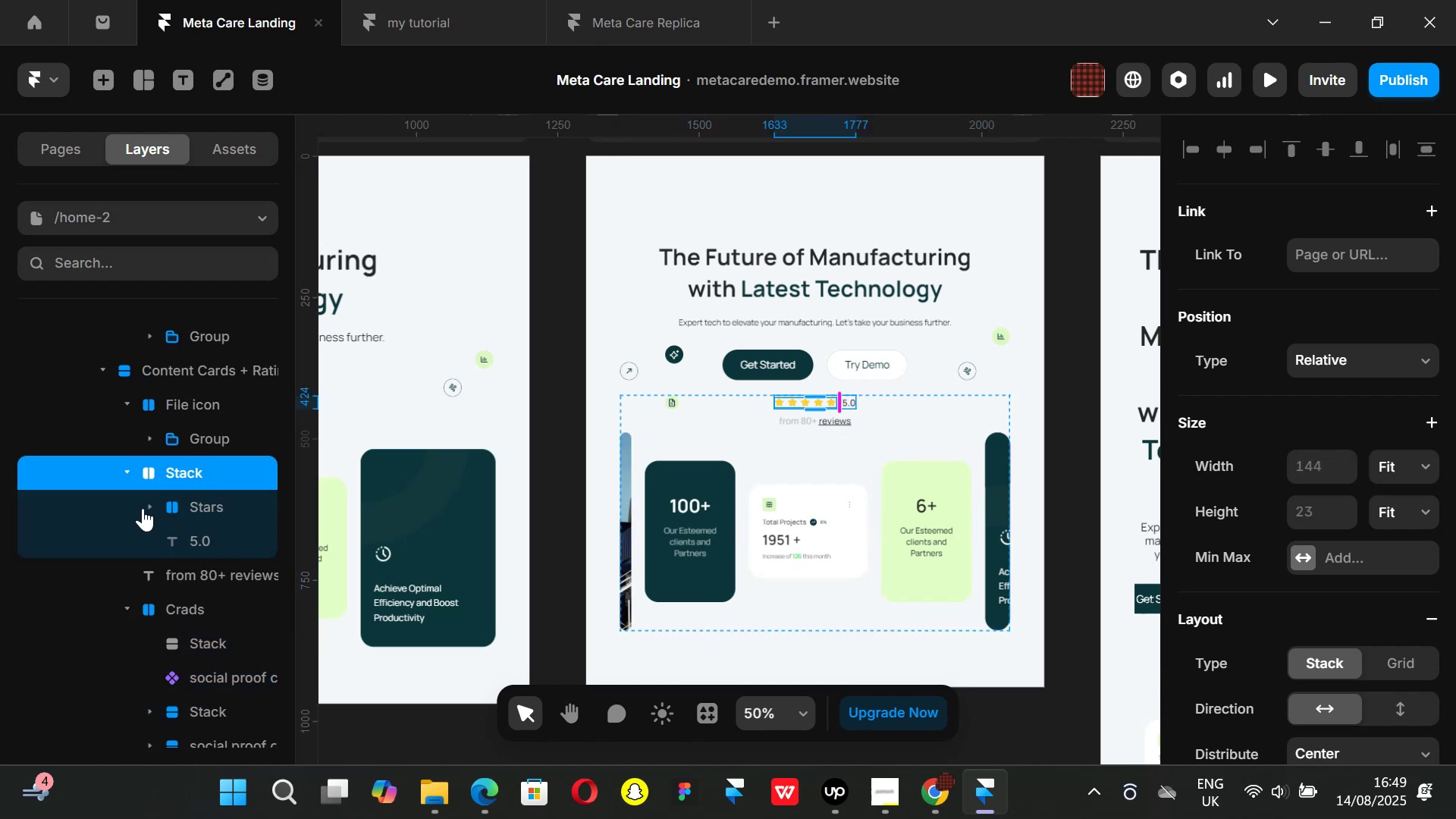 
left_click([143, 508])
 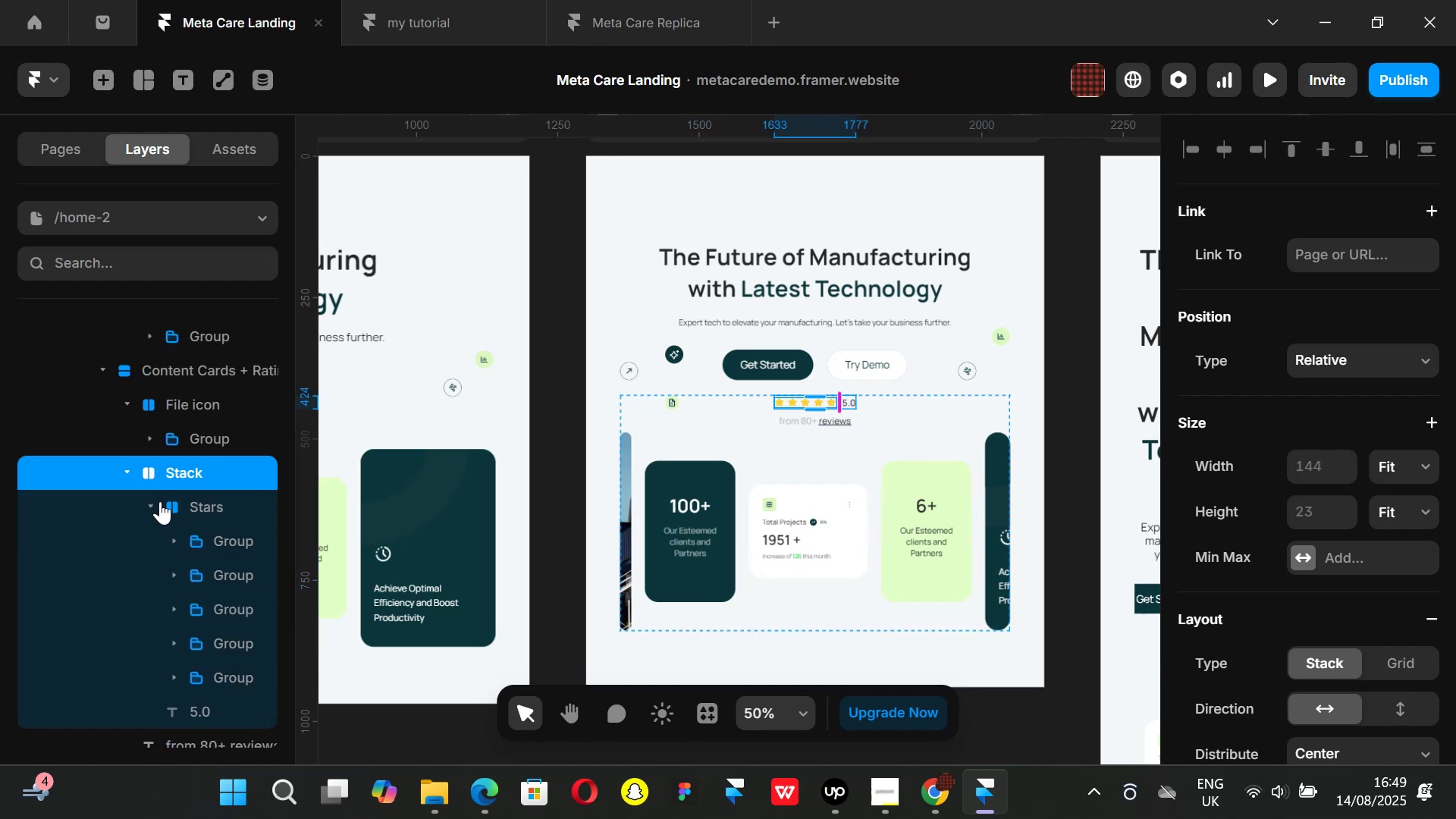 
left_click([156, 506])
 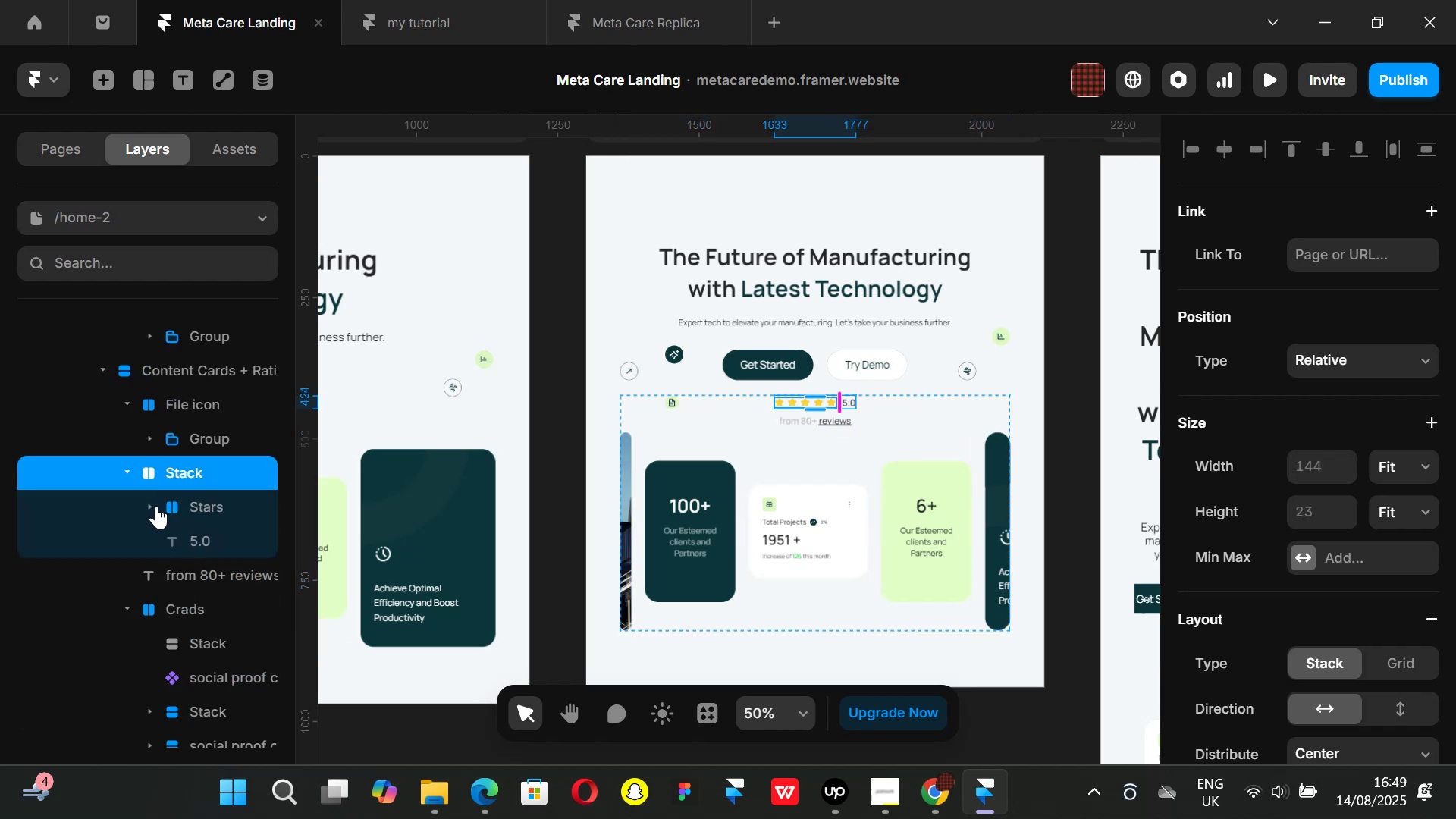 
left_click([156, 506])
 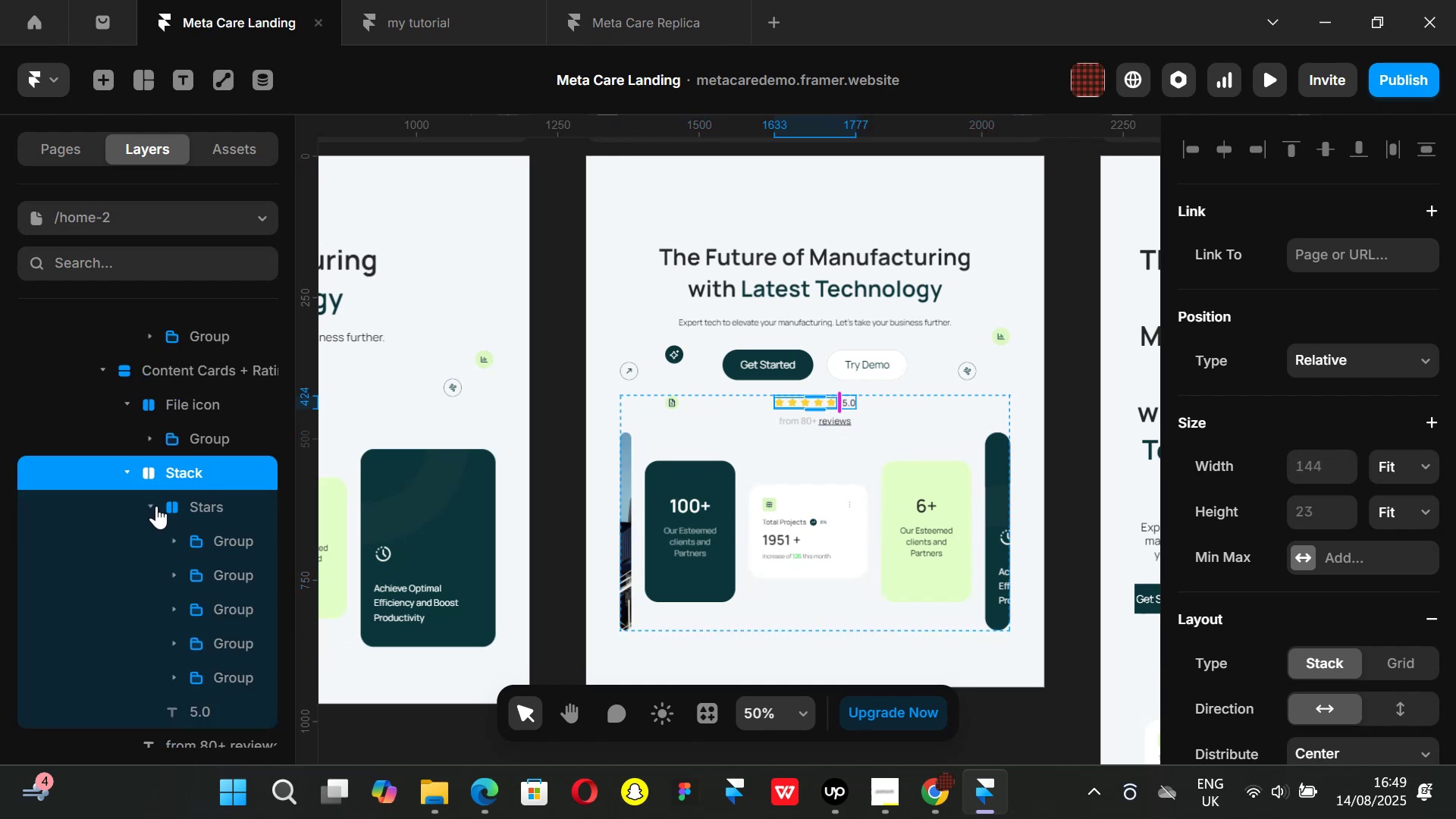 
left_click([156, 506])
 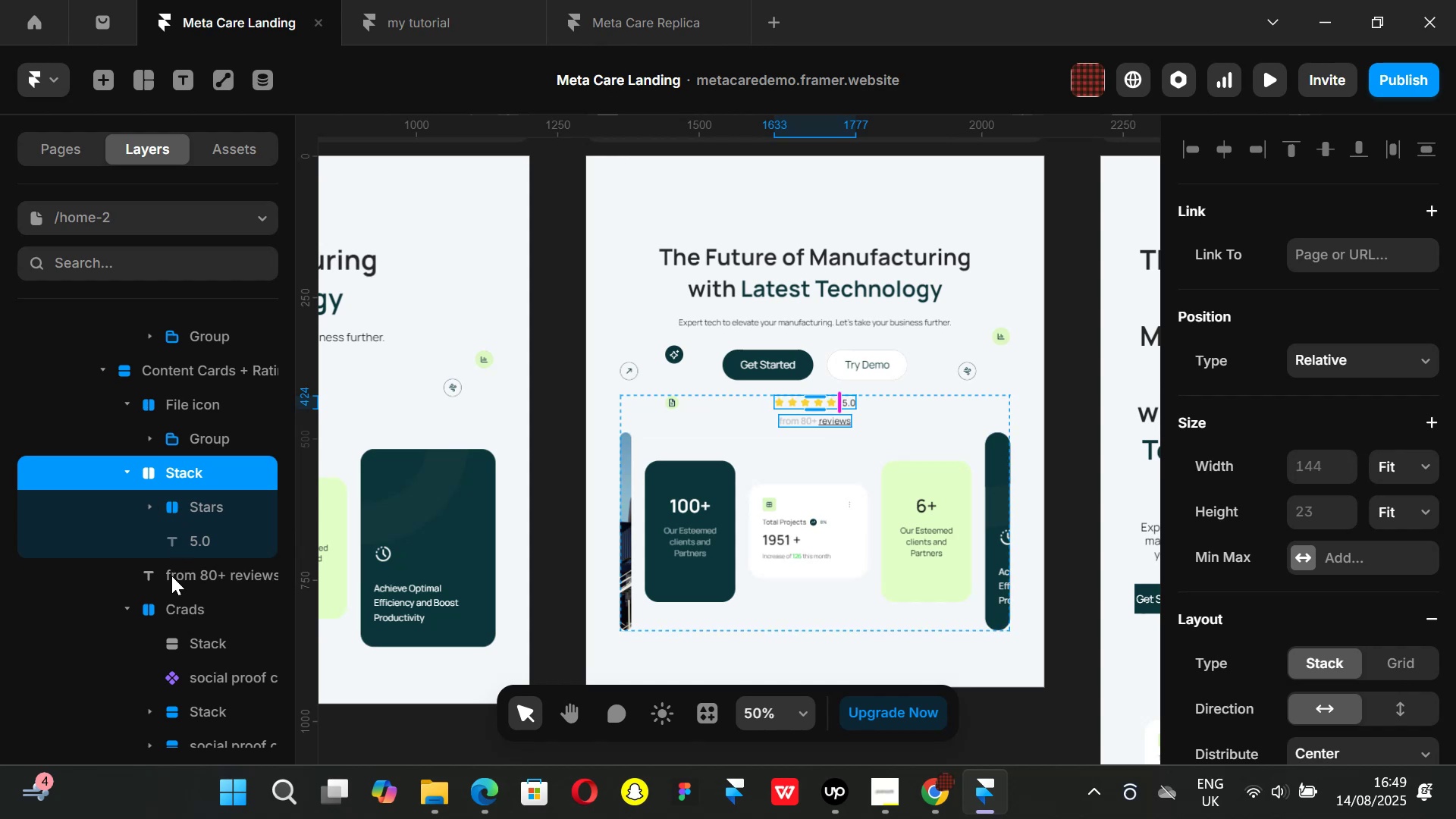 
left_click([167, 581])
 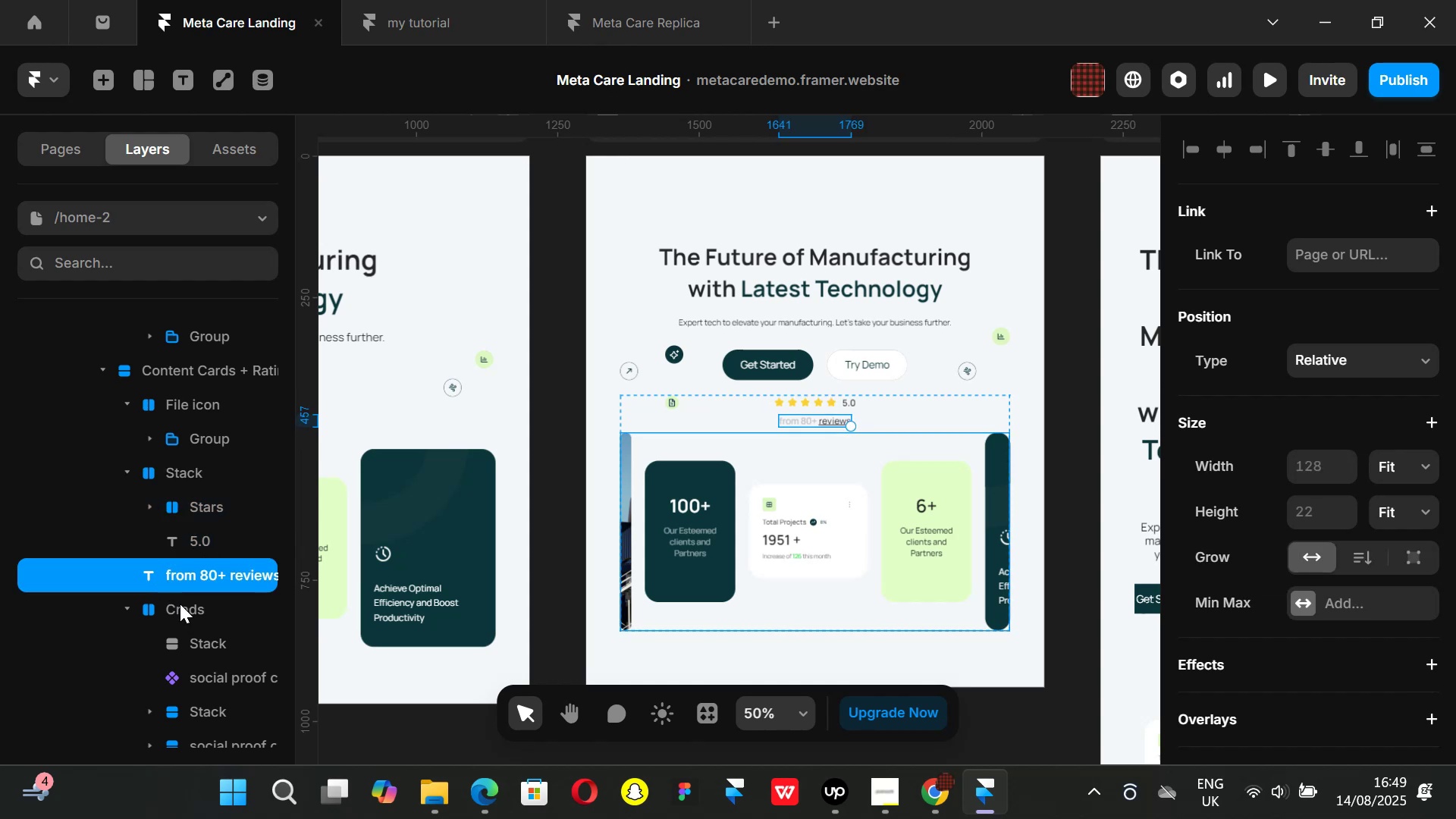 
left_click([181, 604])
 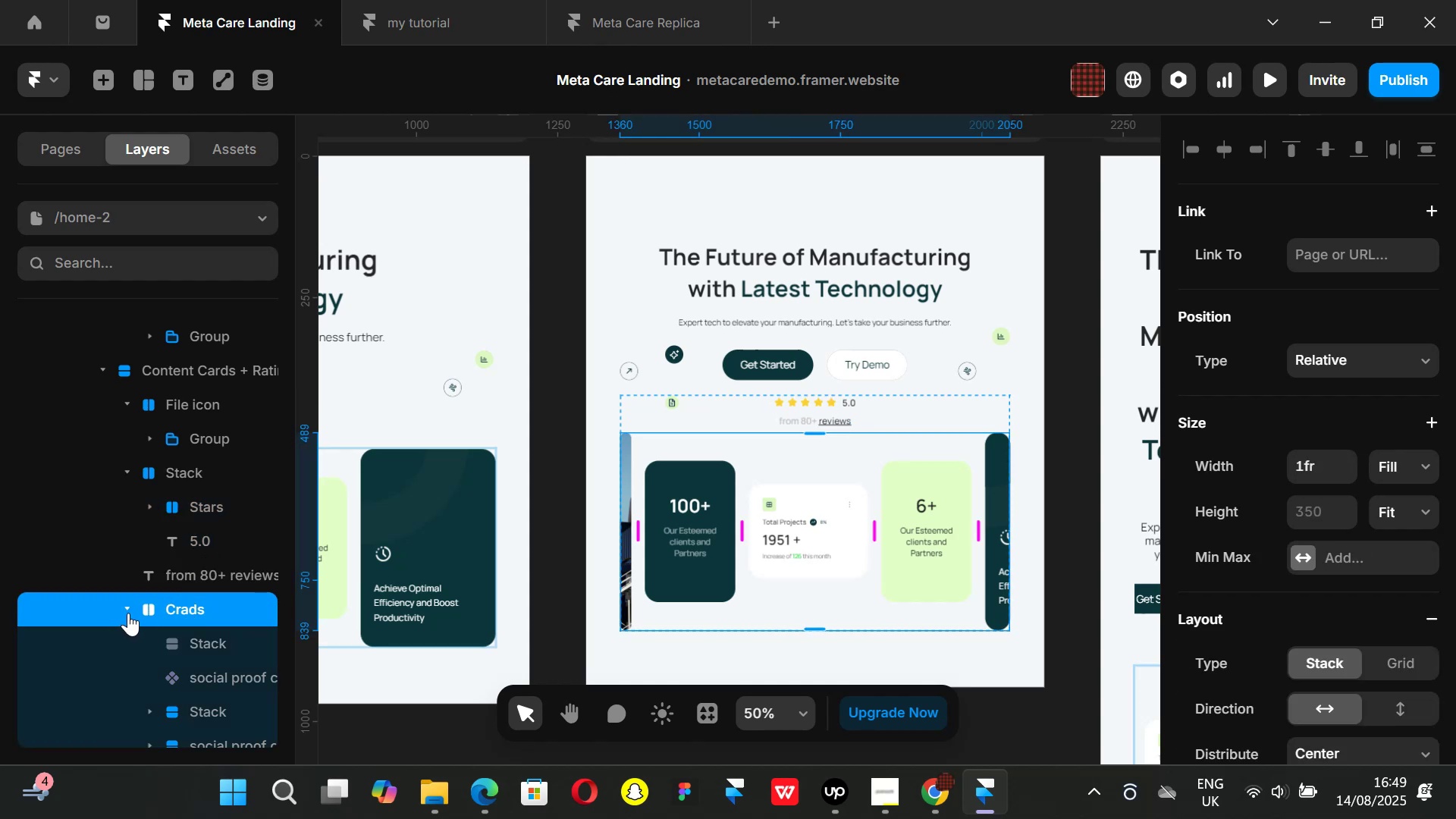 
scroll: coordinate [129, 613], scroll_direction: down, amount: 1.0
 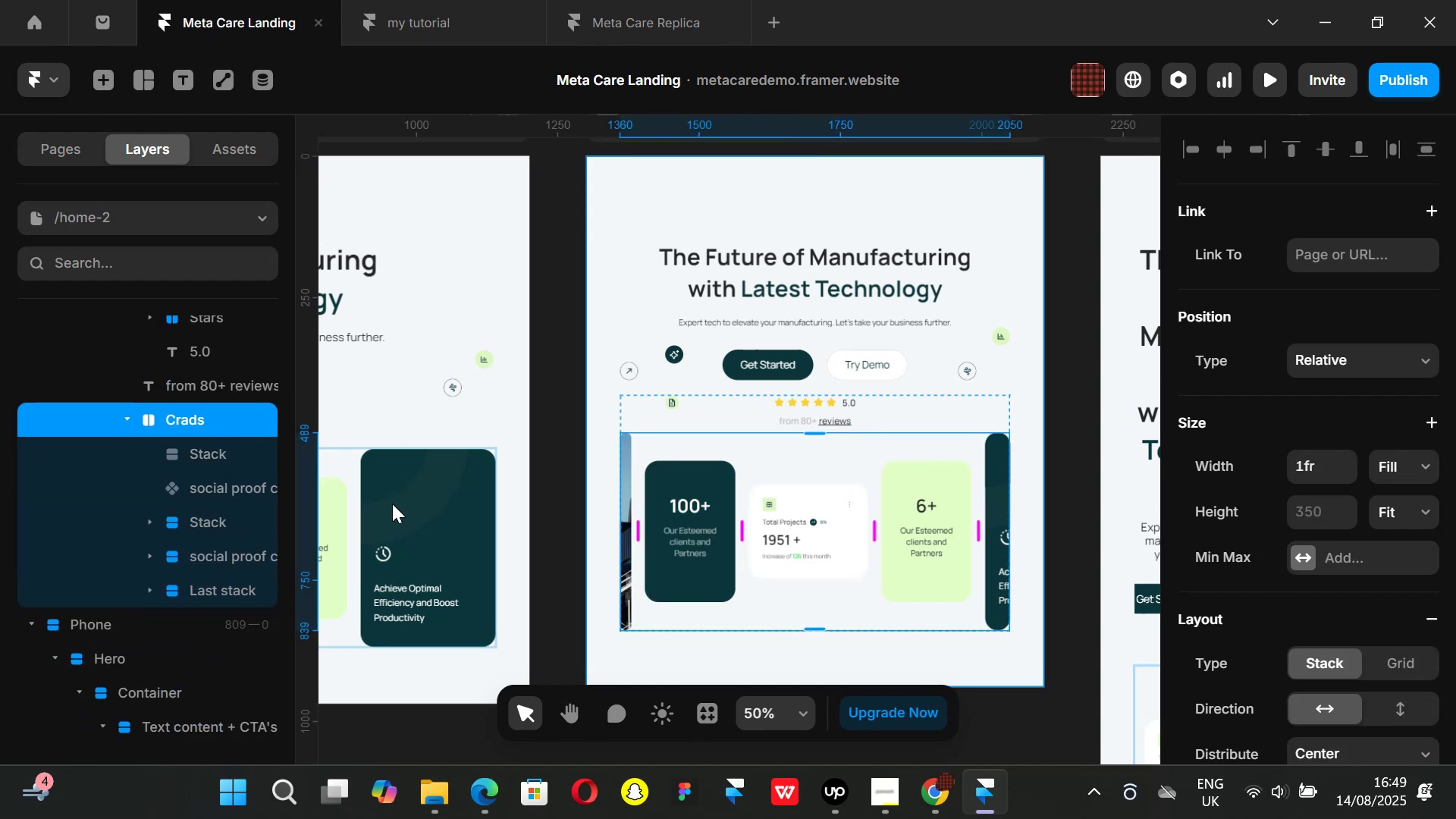 
left_click([212, 459])
 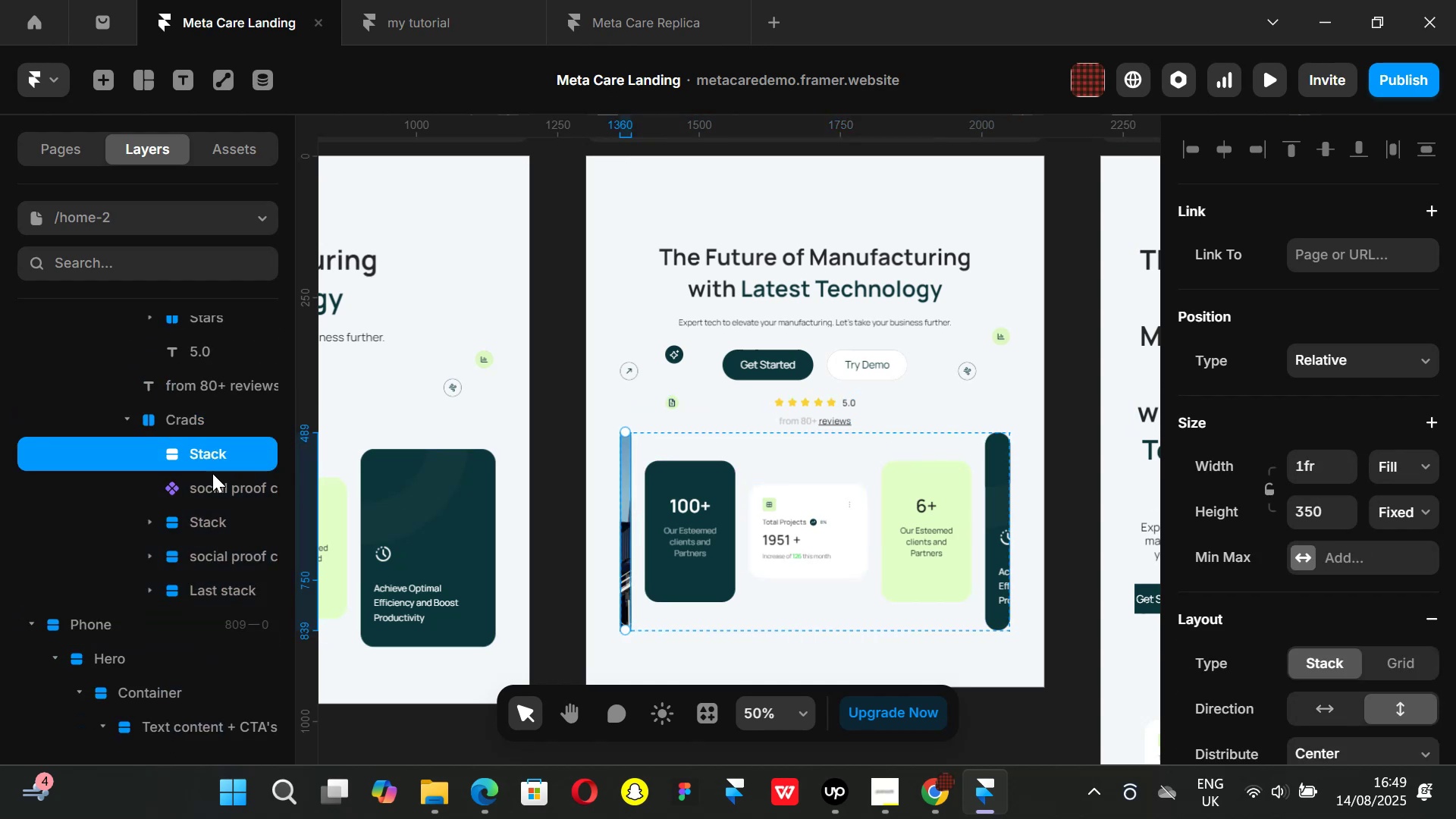 
hold_key(key=ShiftLeft, duration=1.2)
left_click([208, 582])
 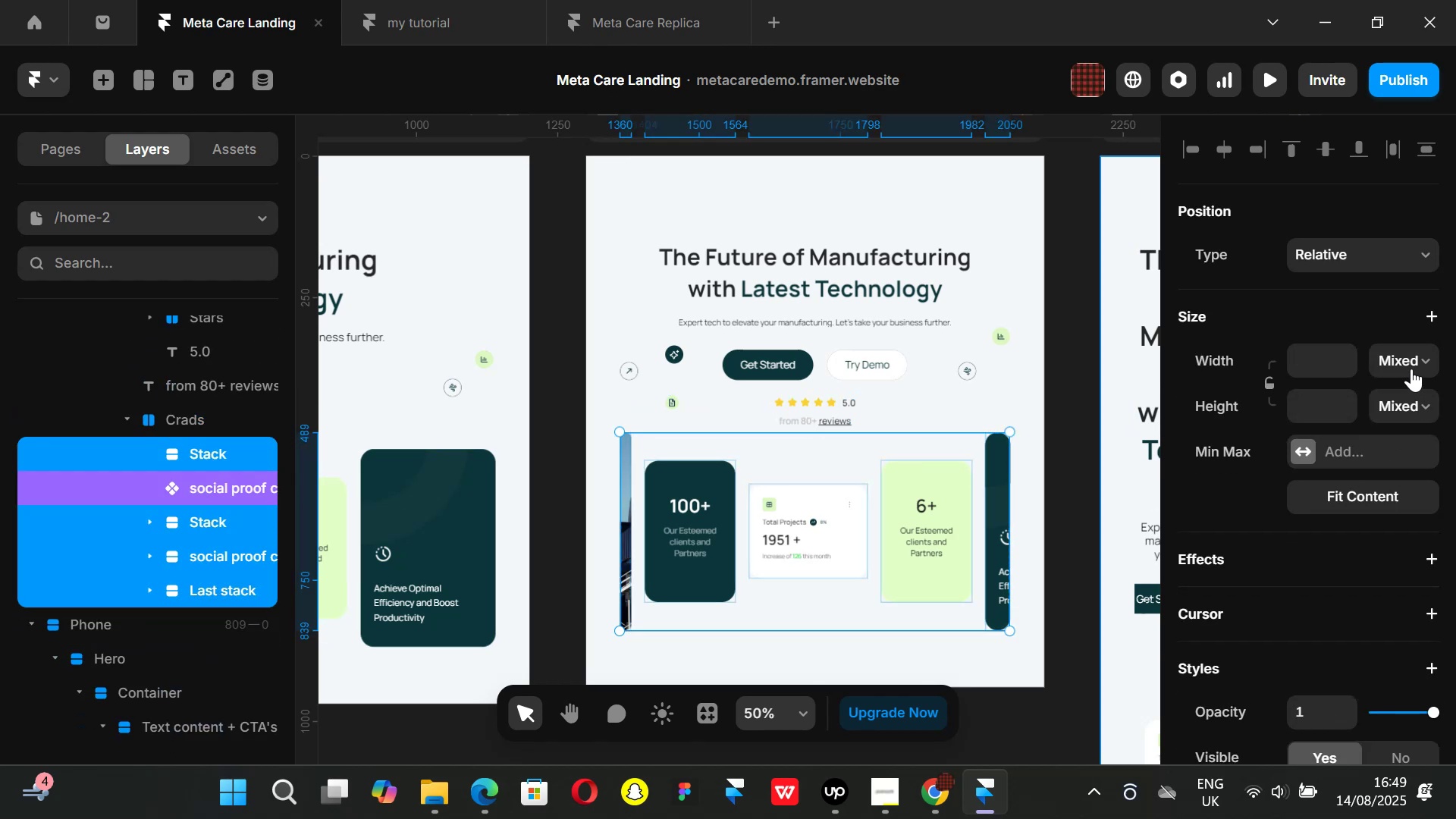 
left_click([1426, 349])
 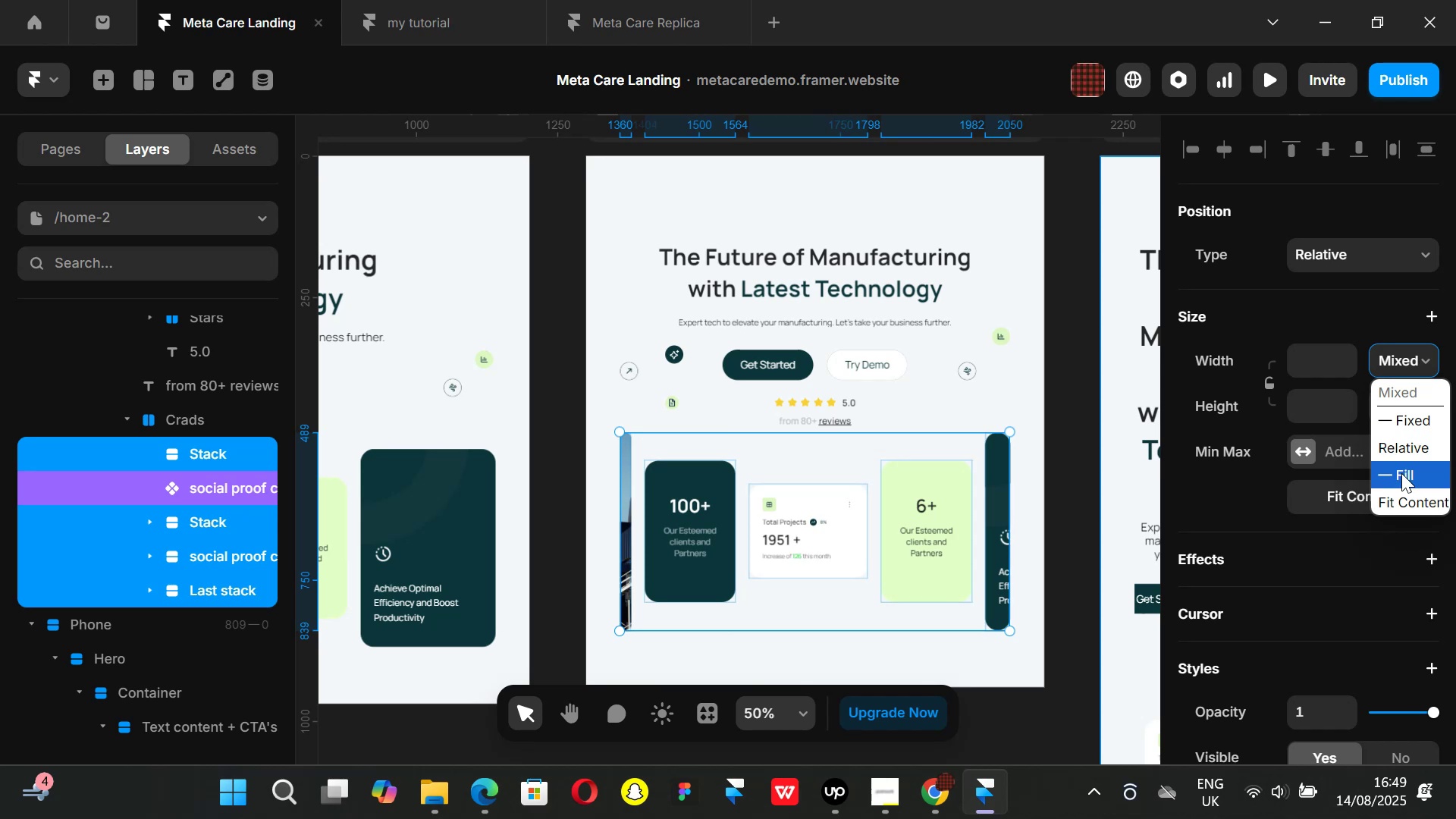 
left_click([1402, 476])
 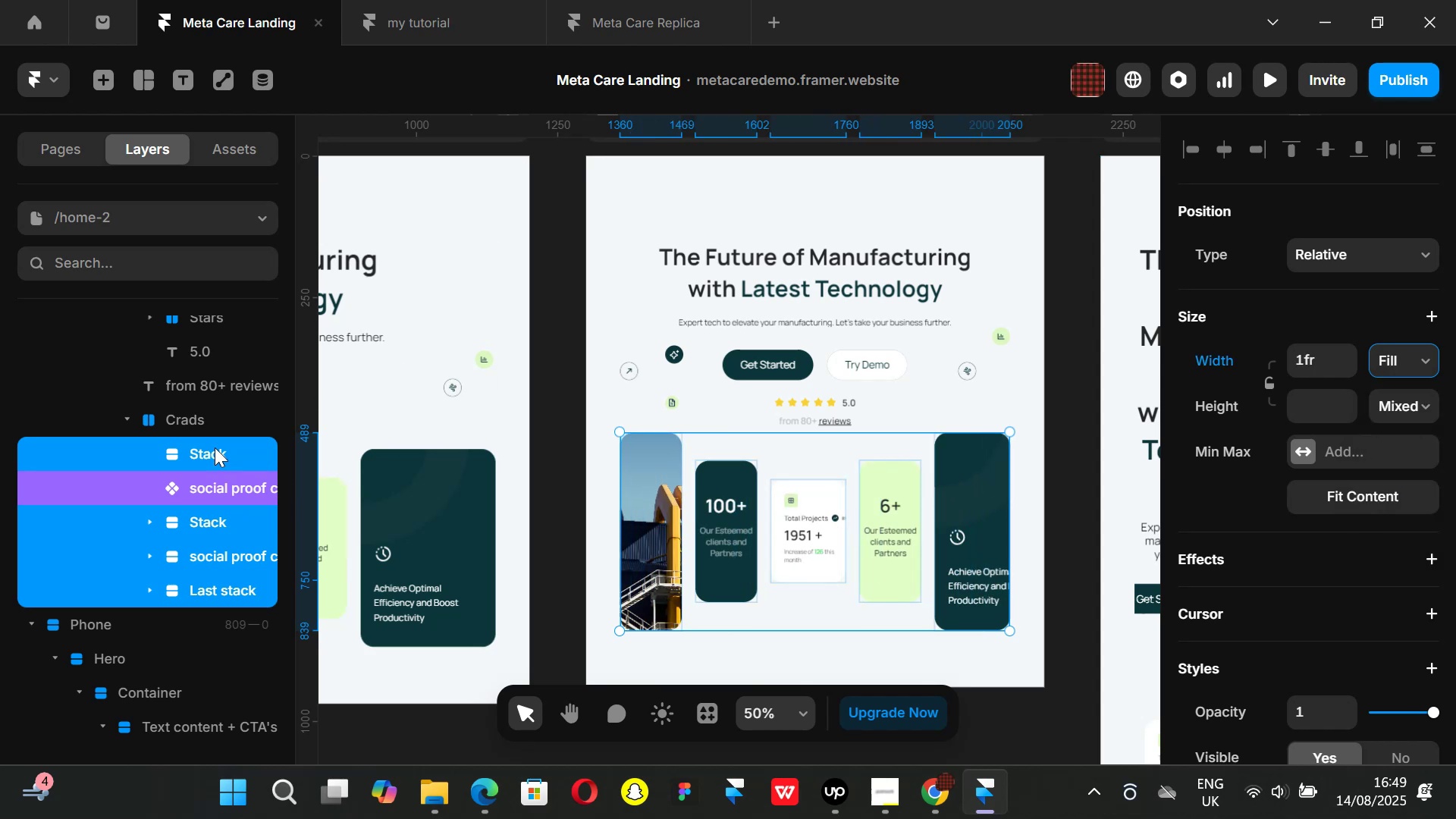 
left_click([190, 414])
 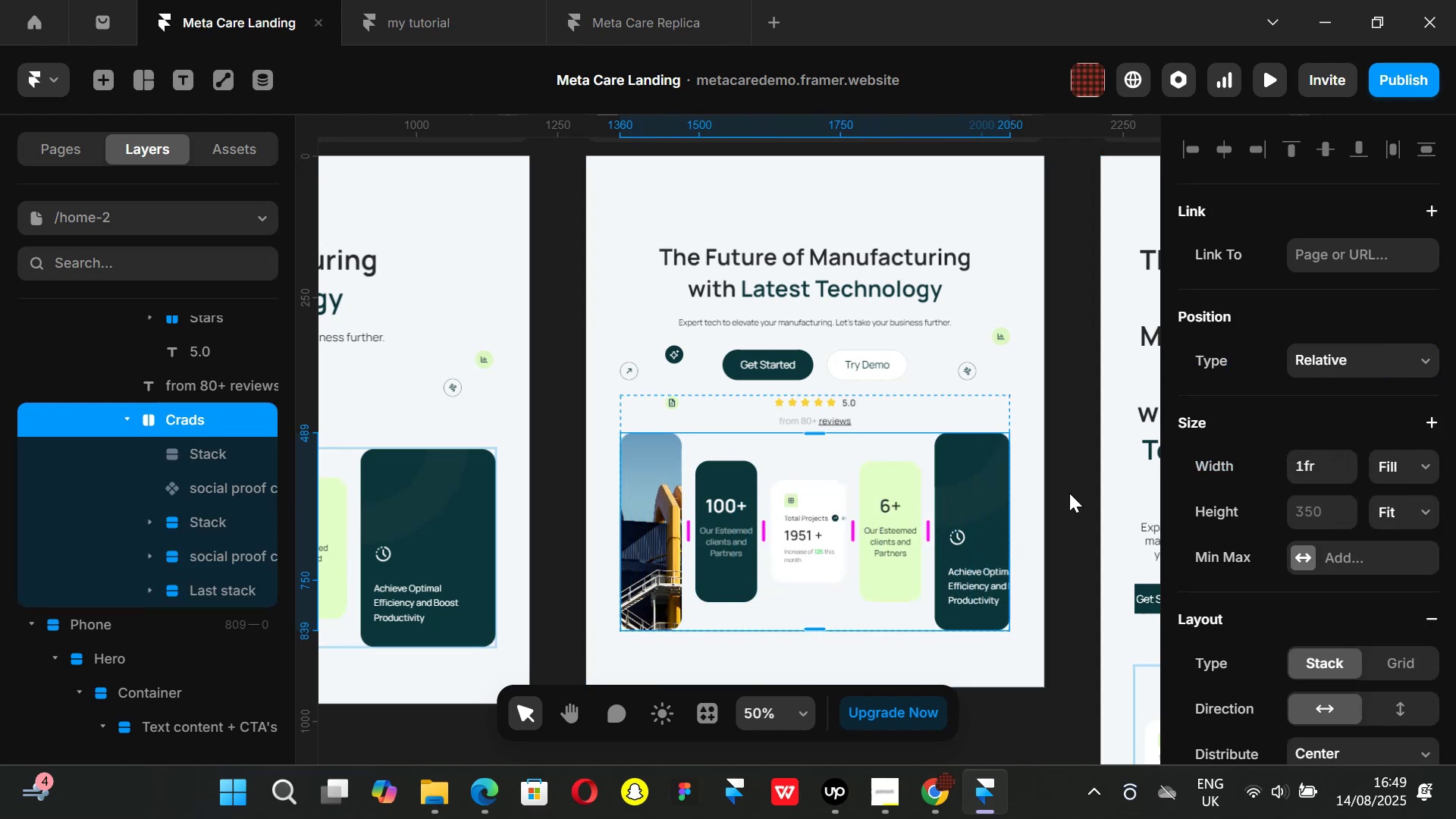 
left_click([1069, 493])
 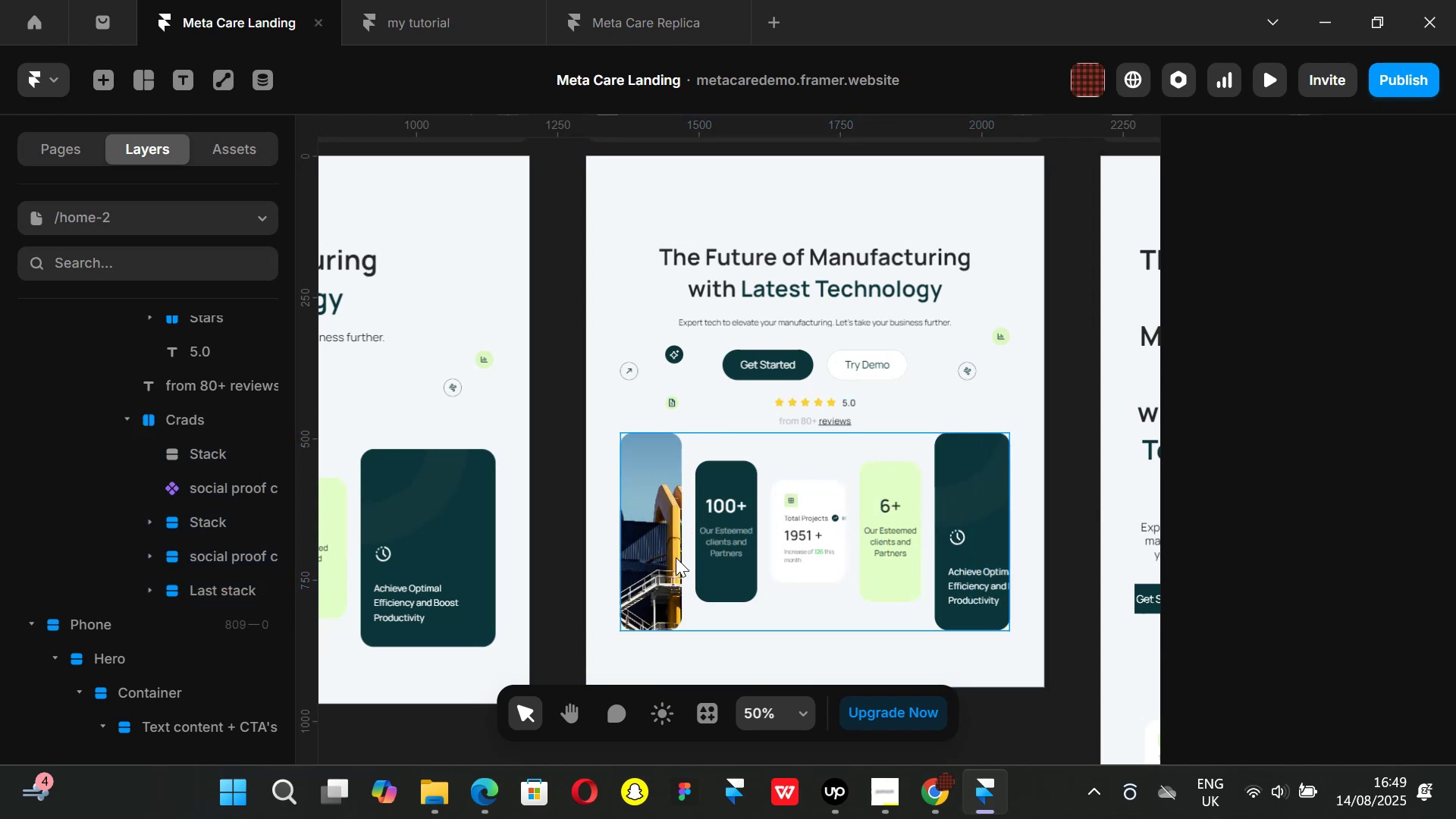 
left_click([673, 556])
 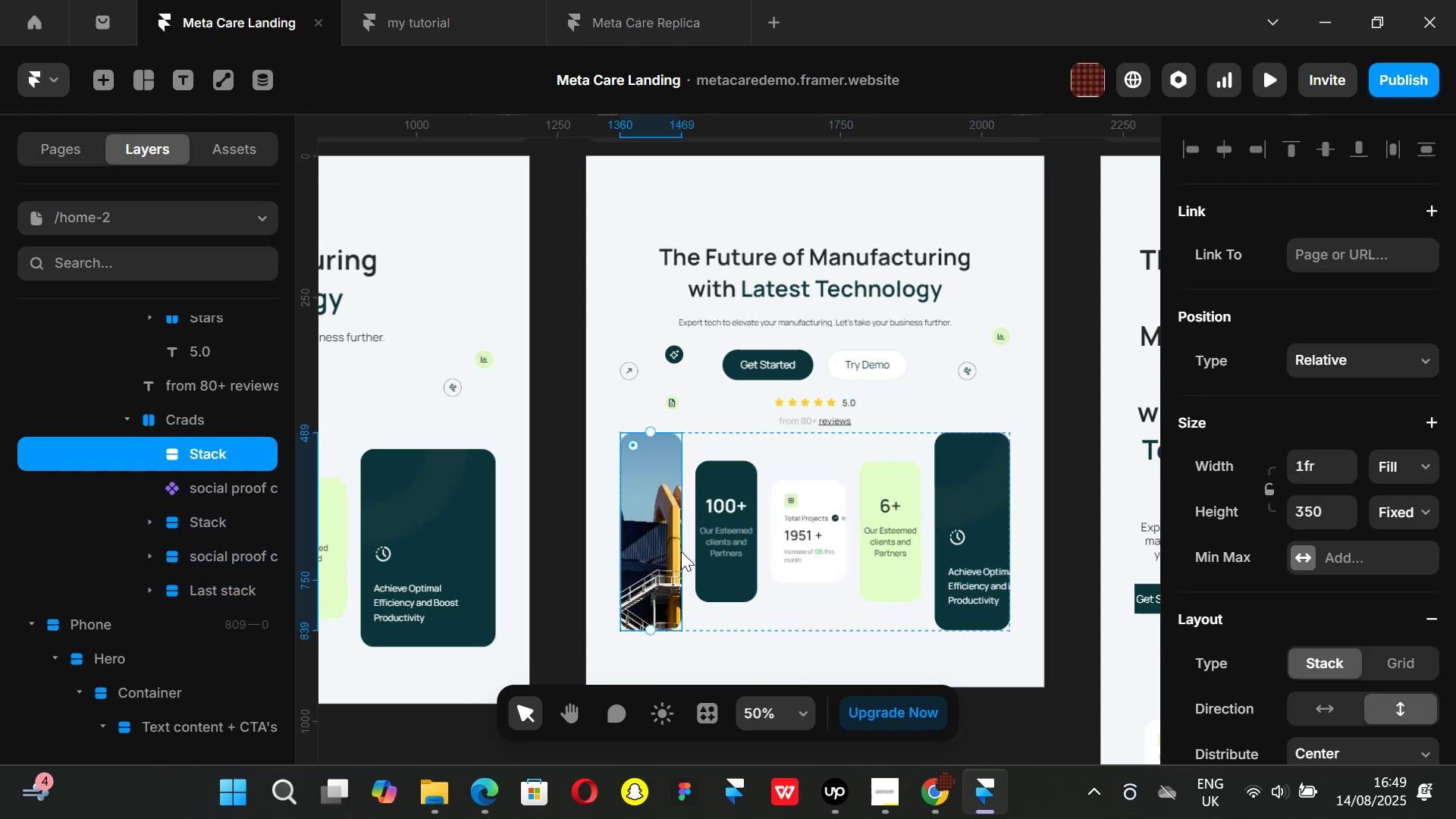 
hold_key(key=ShiftLeft, duration=1.42)
left_click([996, 514])
 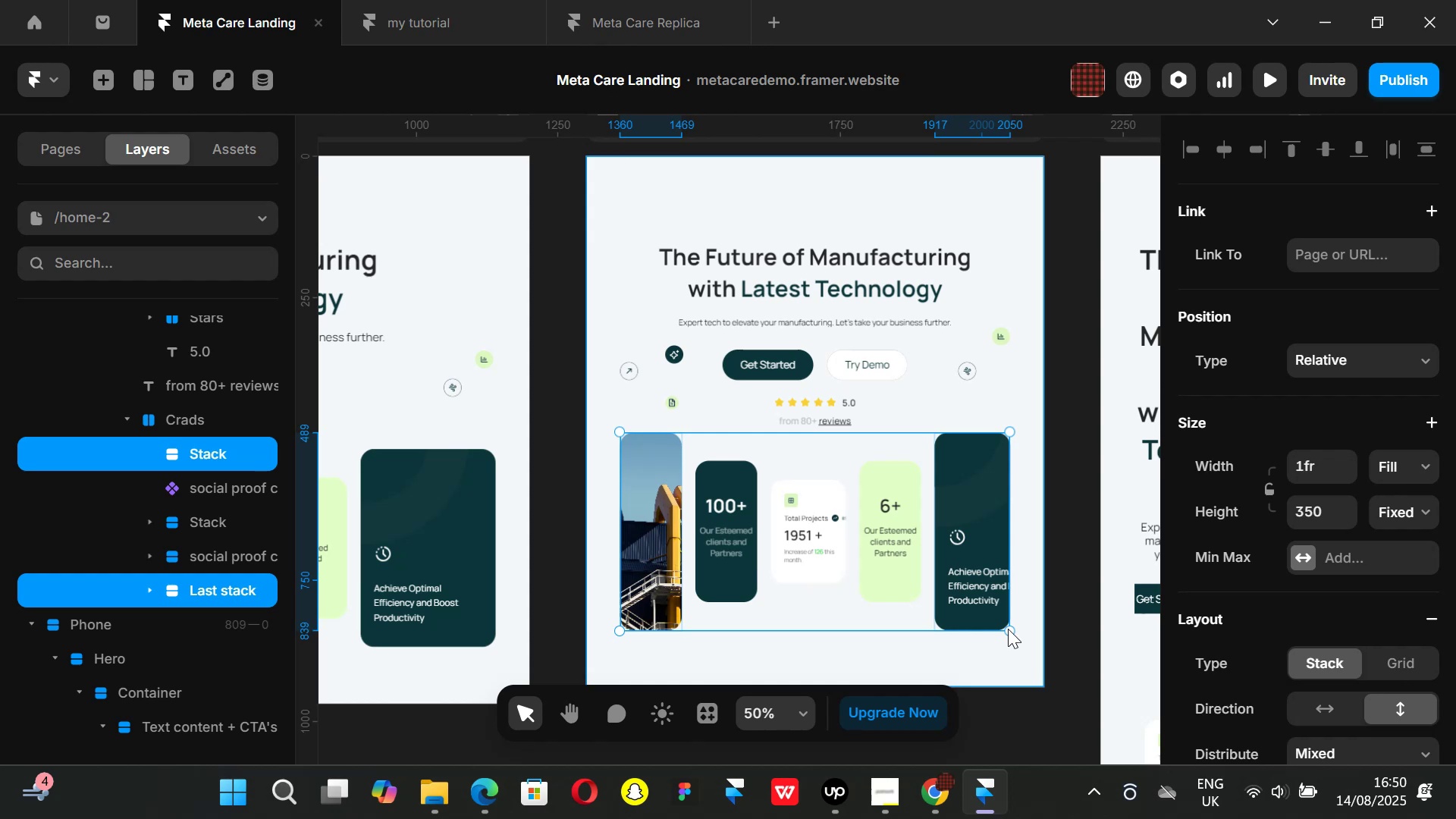 
left_click([827, 610])
 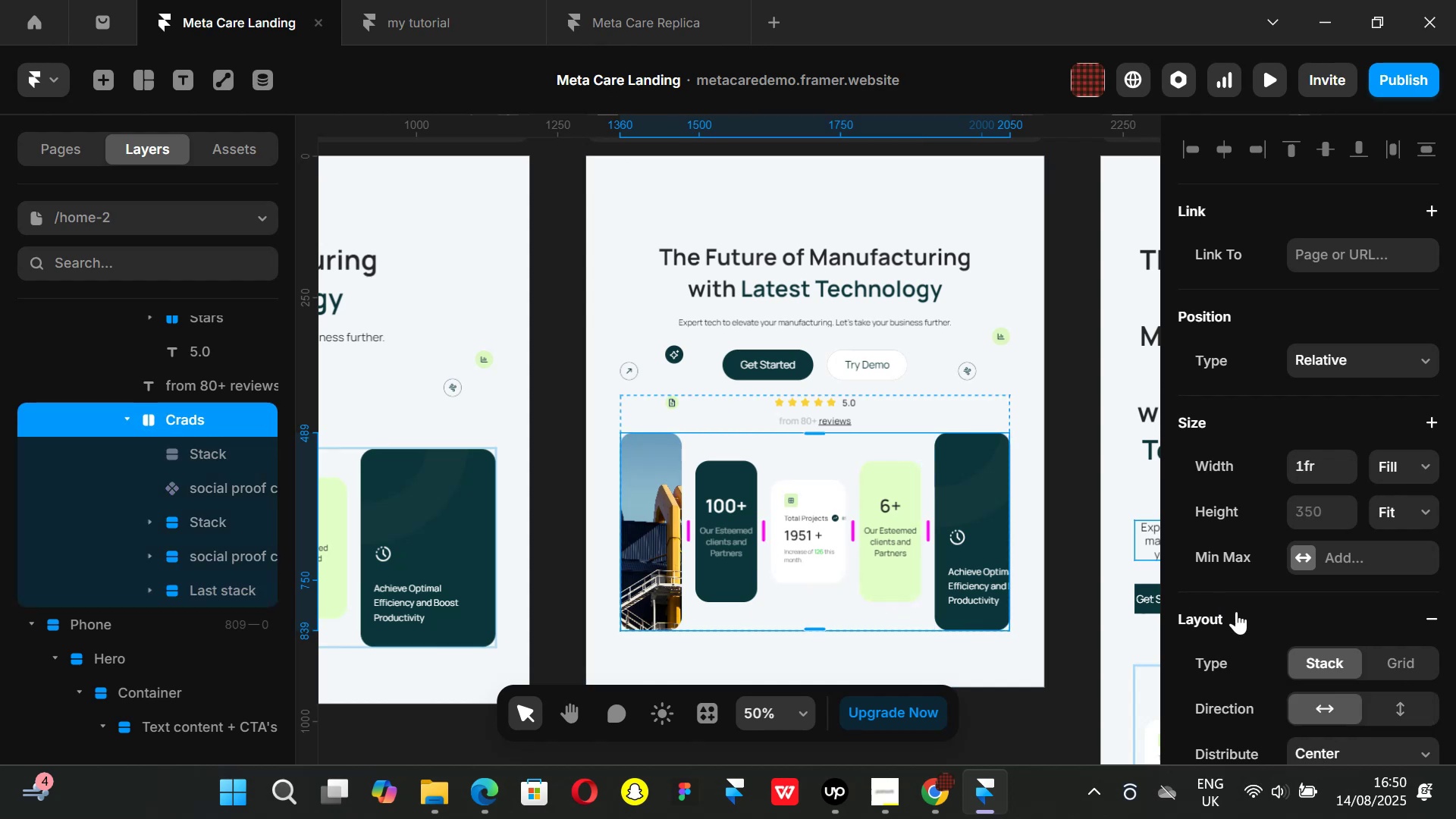 
scroll: coordinate [1332, 606], scroll_direction: down, amount: 1.0
 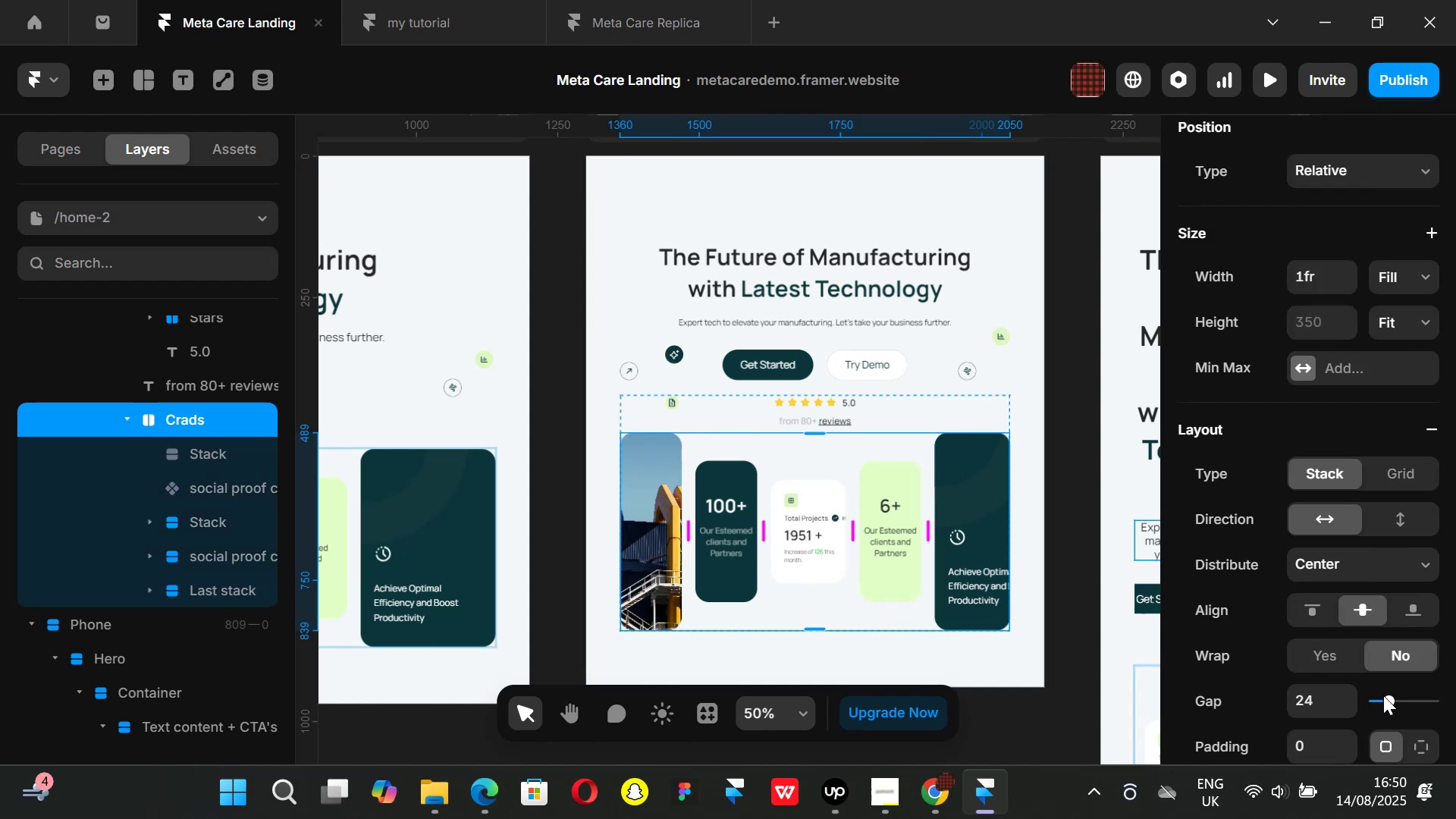 
left_click_drag(start_coordinate=[1385, 697], to_coordinate=[1375, 697])
 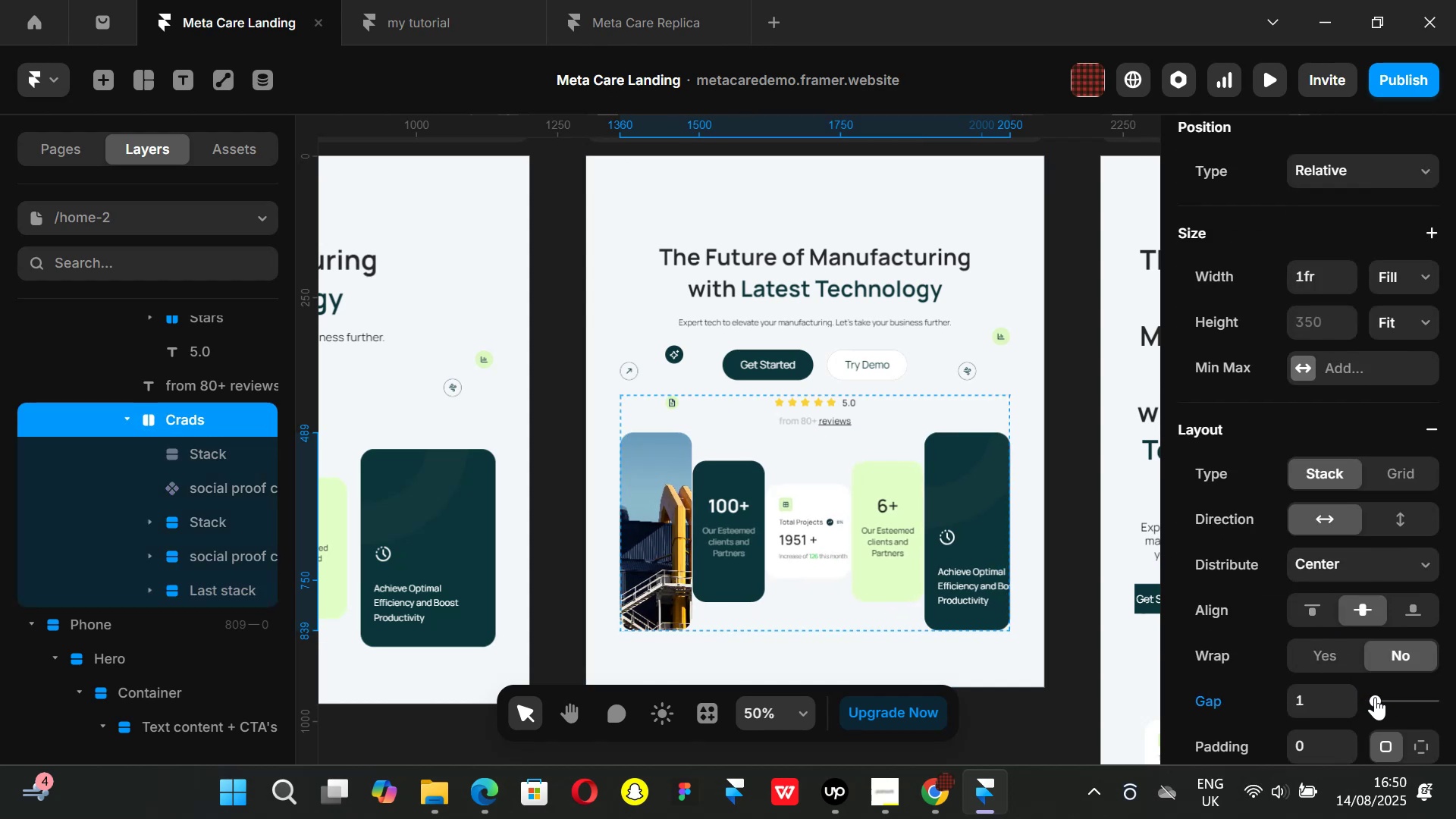 
key(Control+Z)
 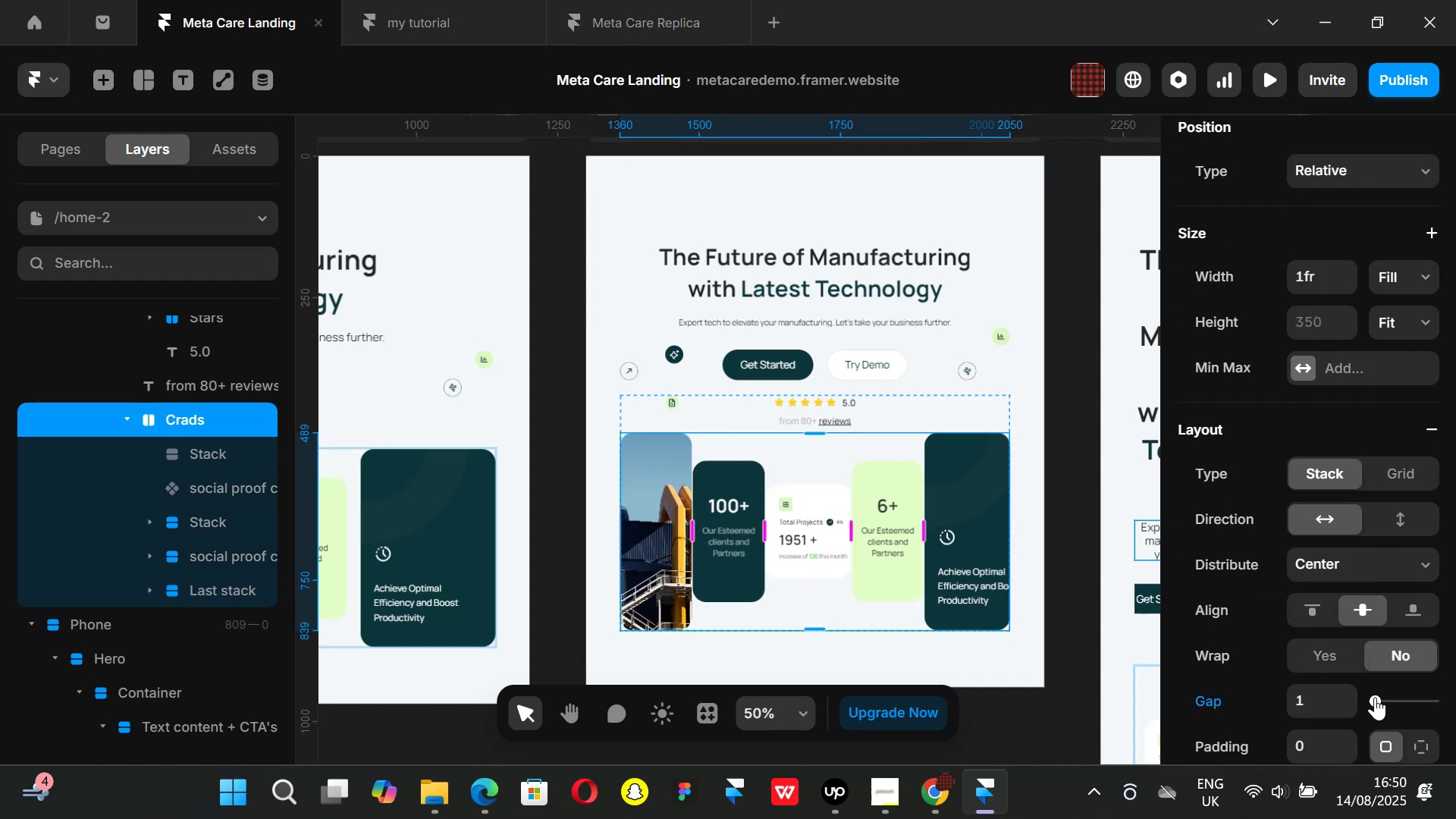 
key(Control+ControlLeft)
 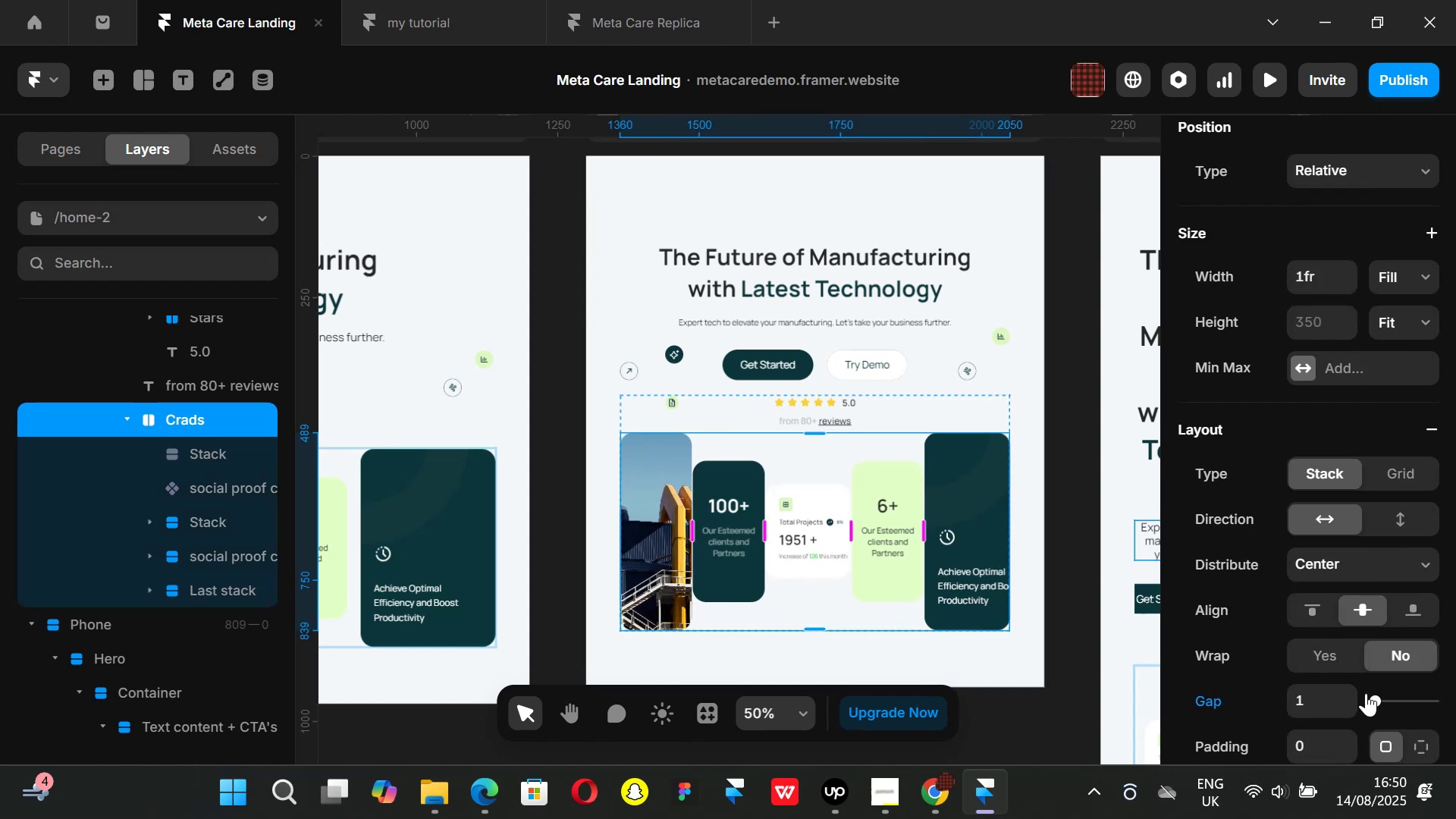 
key(Control+Z)
 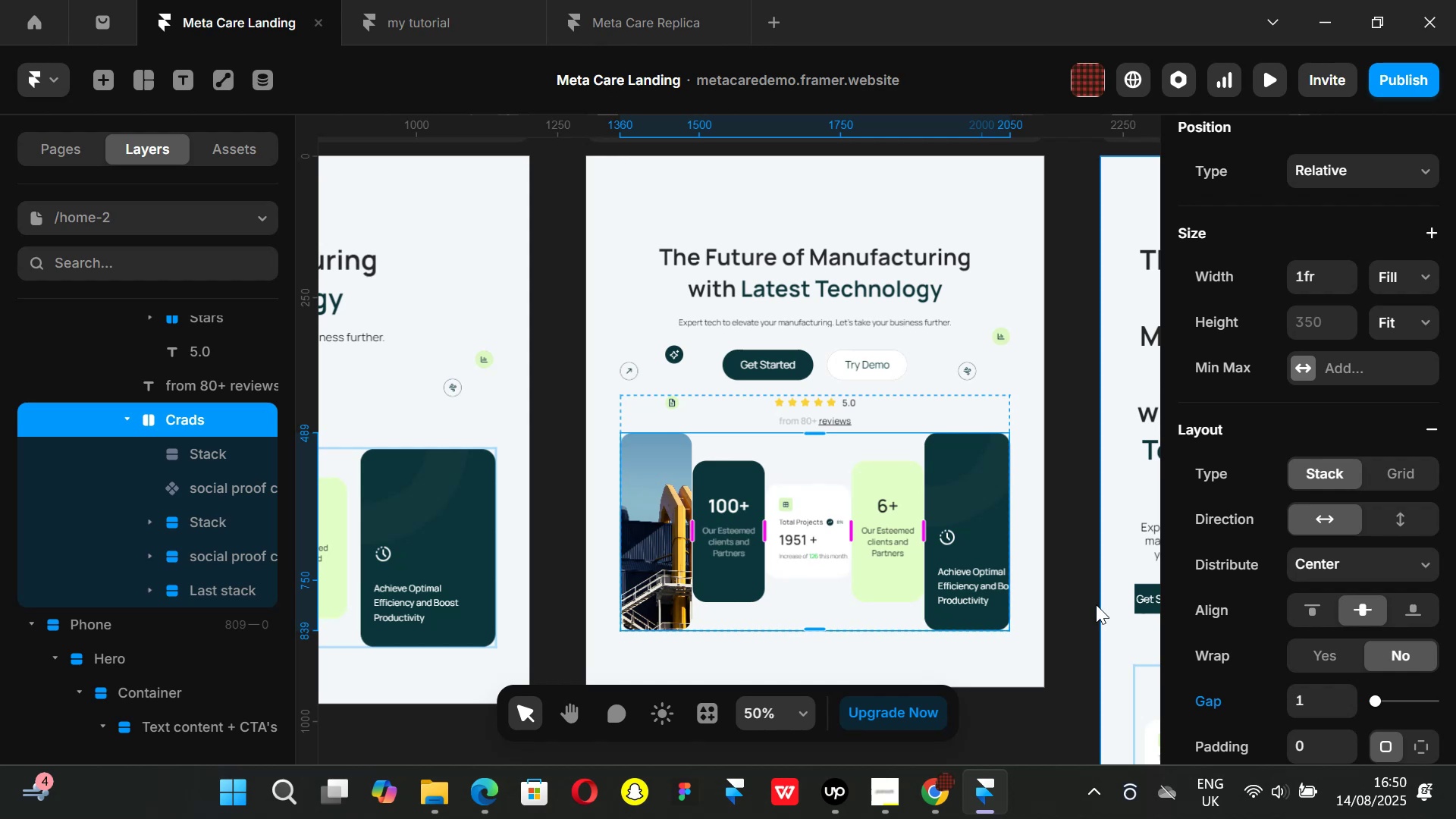 
left_click([1096, 604])
 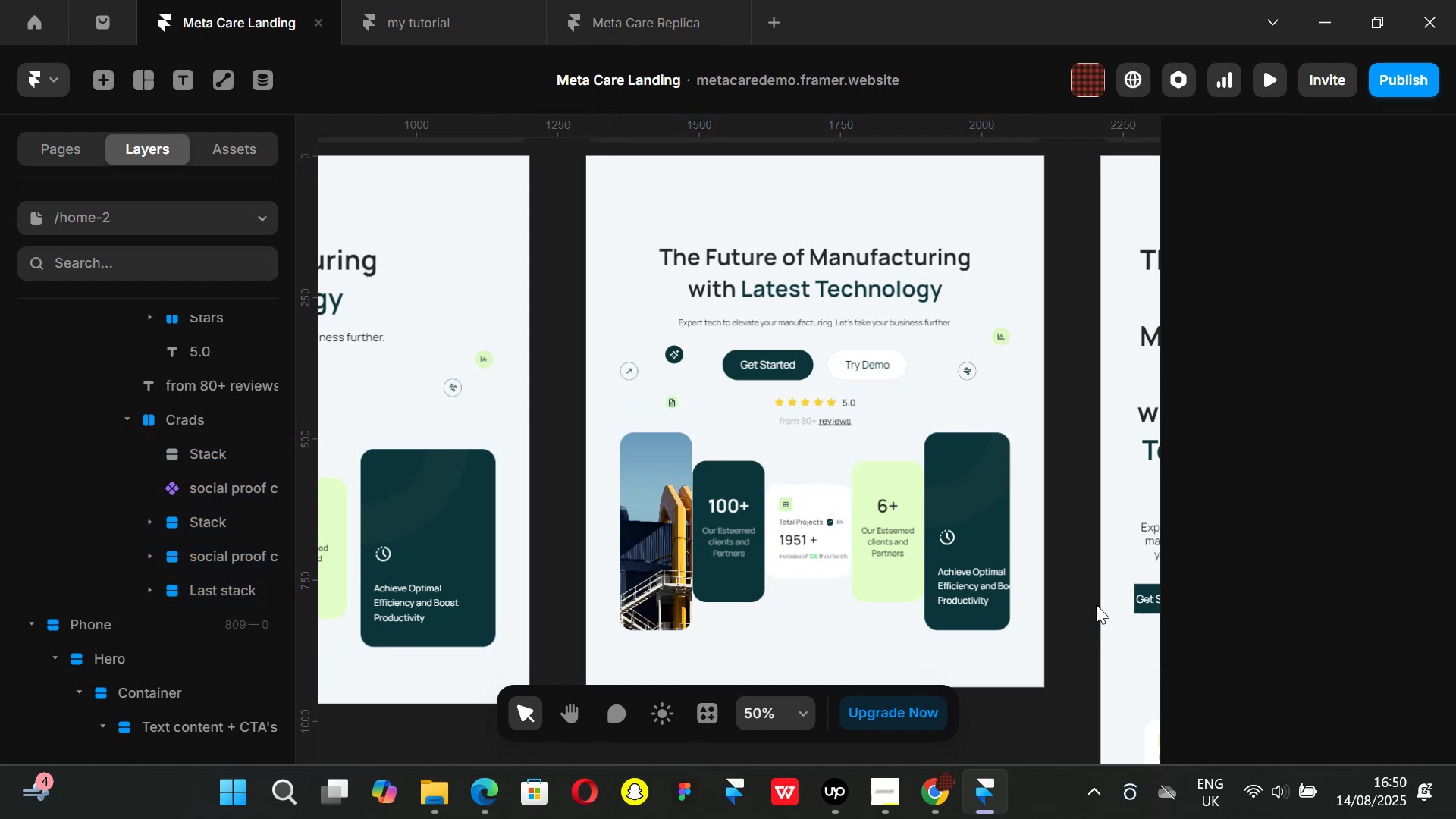 
key(Control+ControlLeft)
 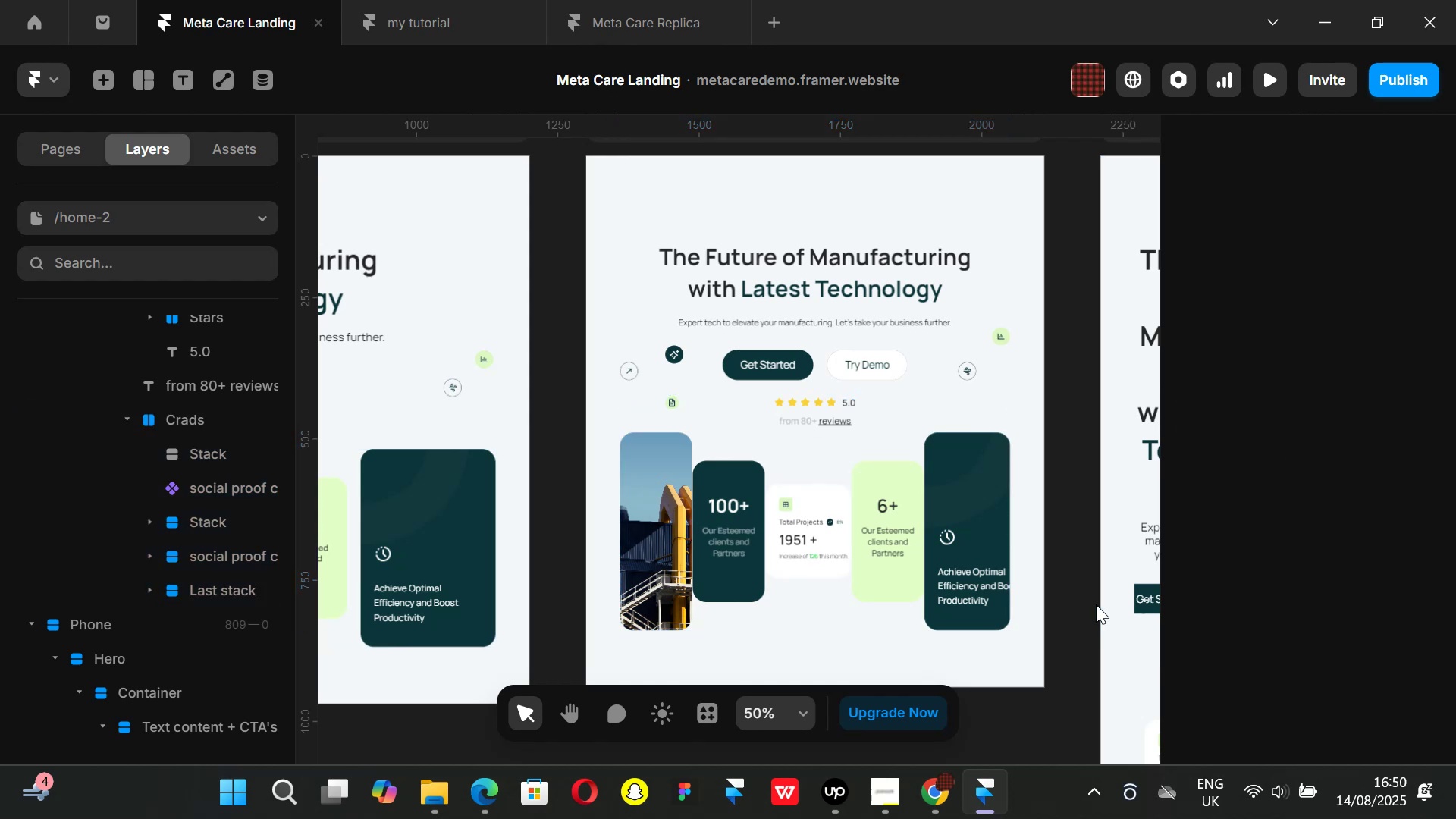 
key(Control+Z)
 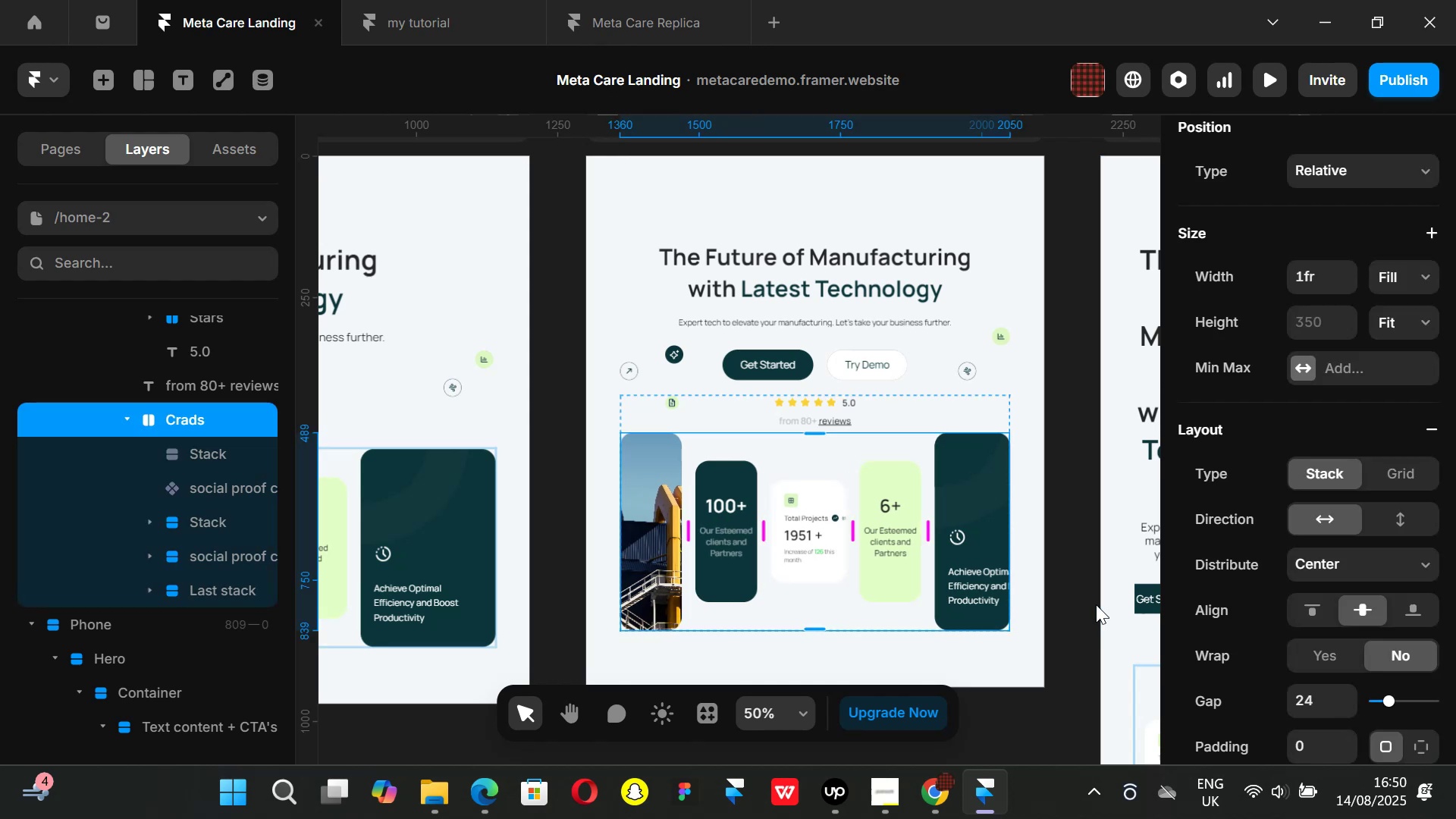 
key(Control+ControlLeft)
 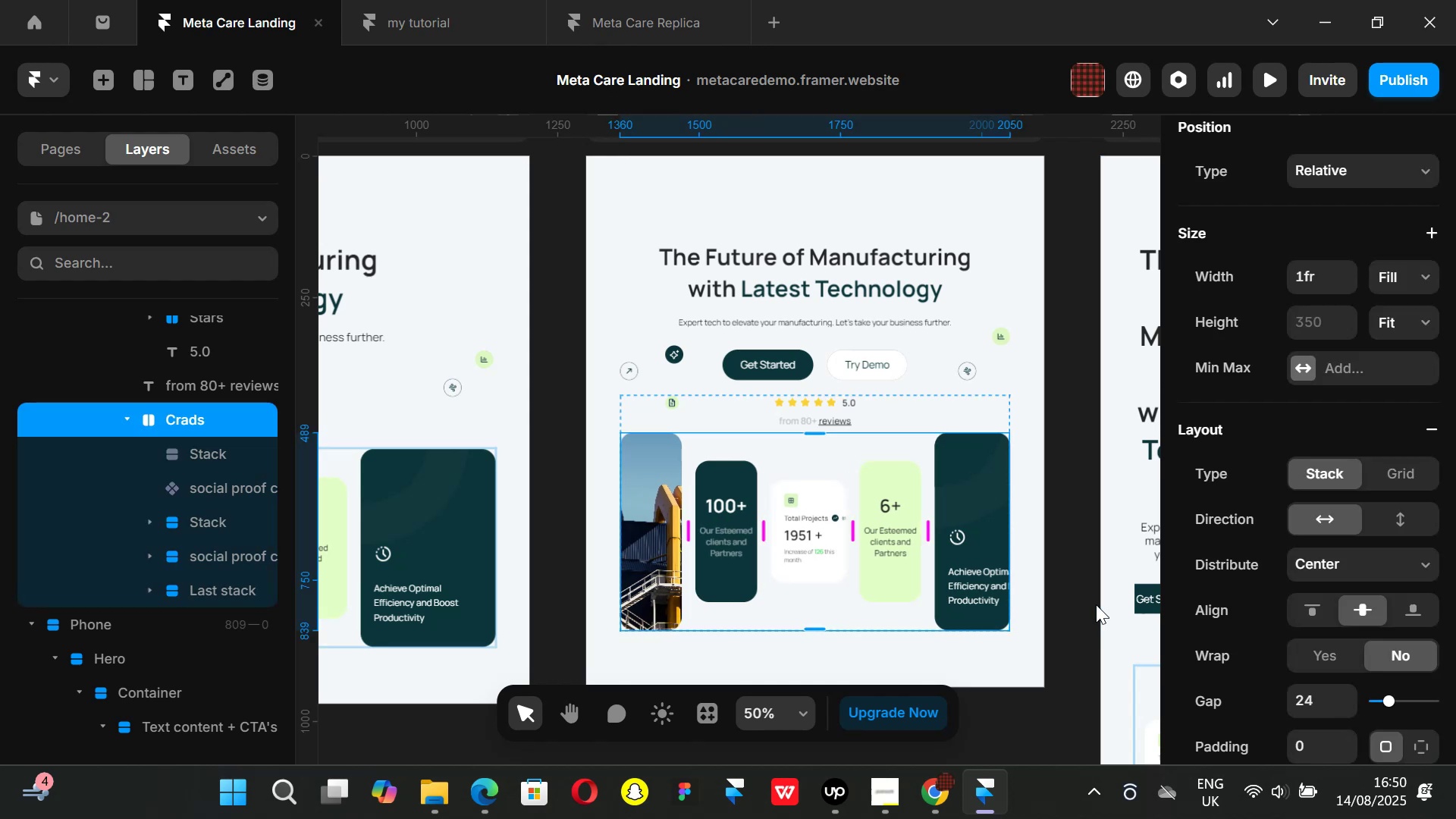 
key(Control+Z)
 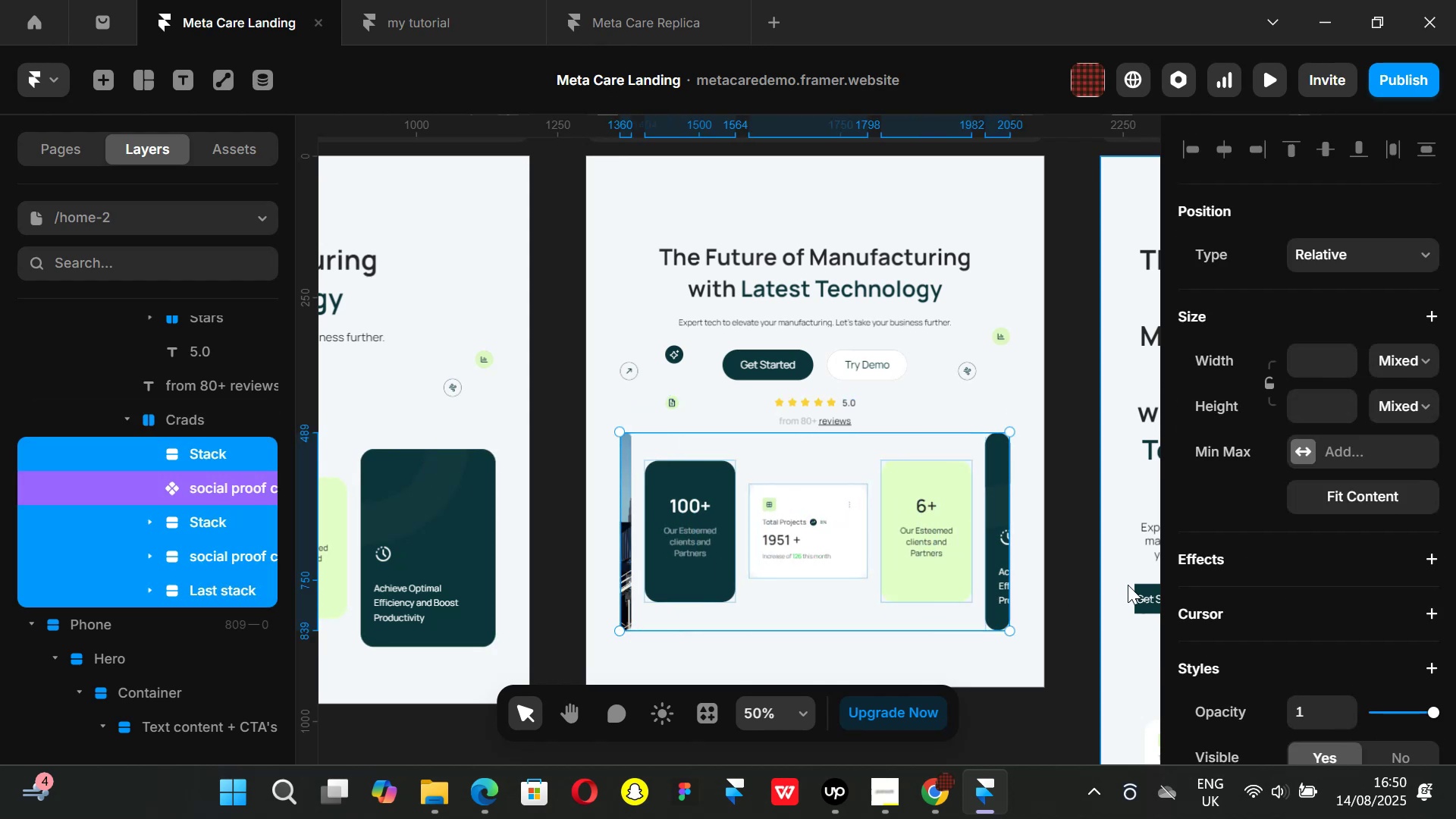 
left_click([1081, 570])
 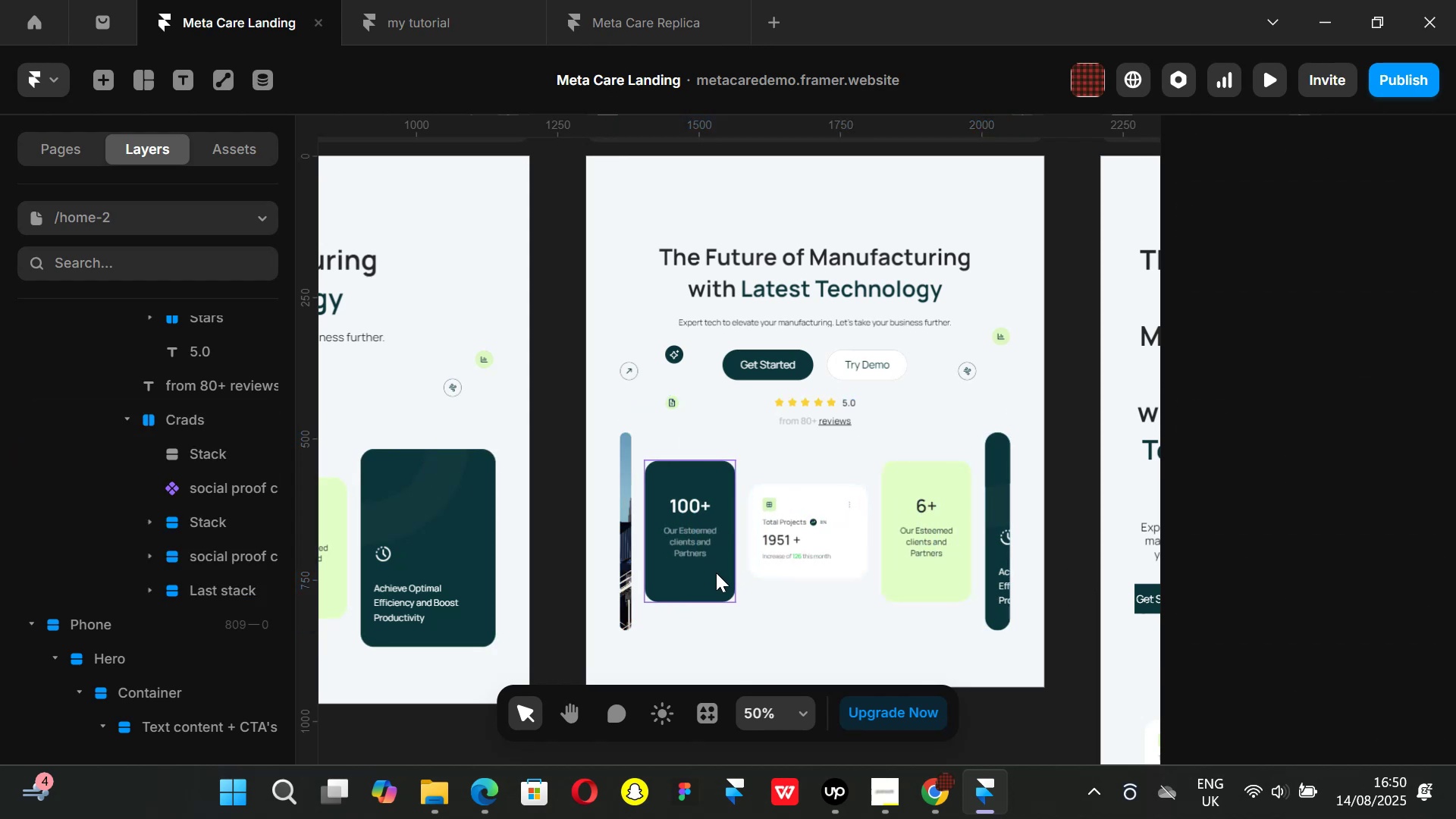 
left_click([716, 573])
 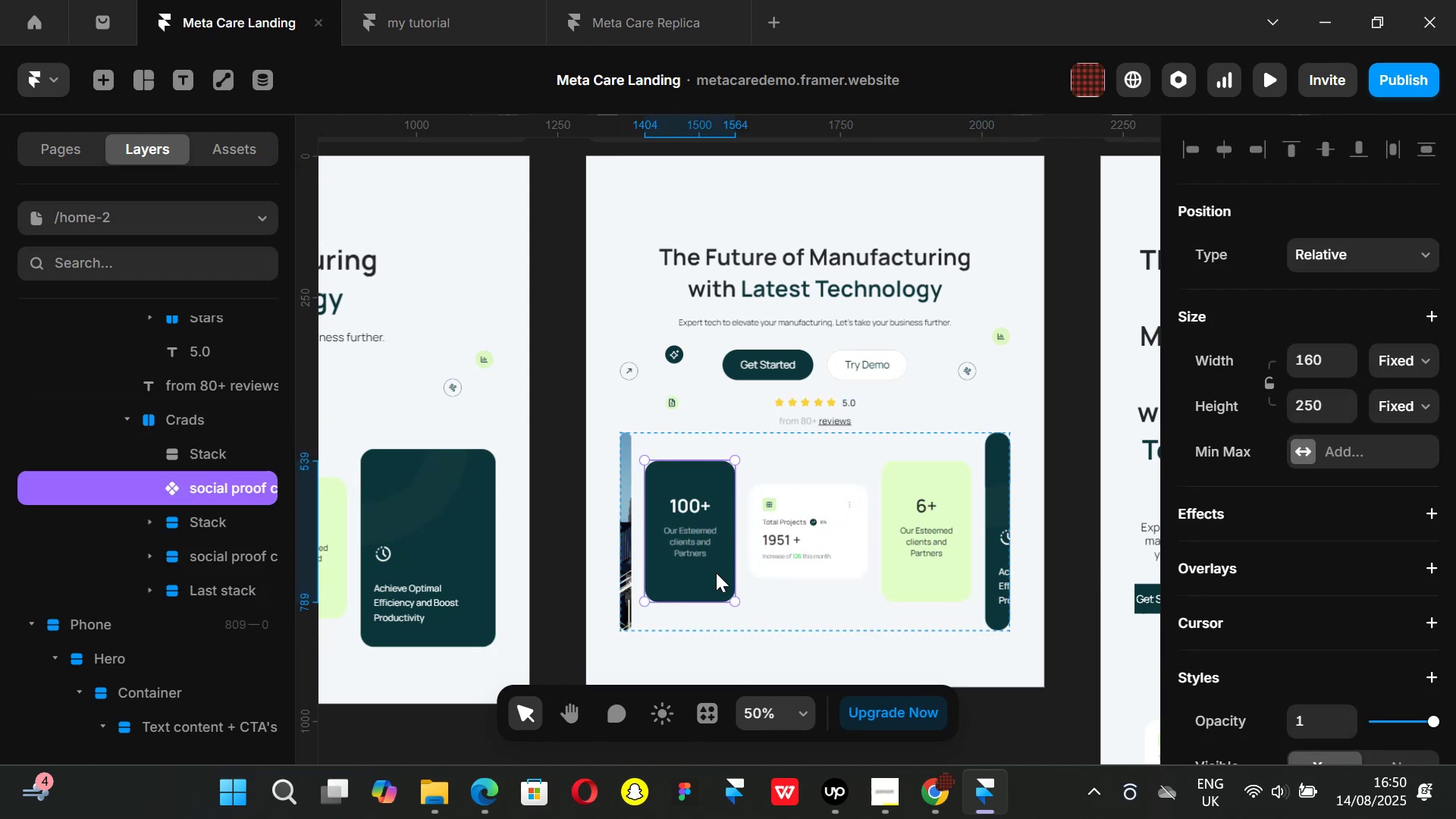 
hold_key(key=ShiftLeft, duration=1.51)
 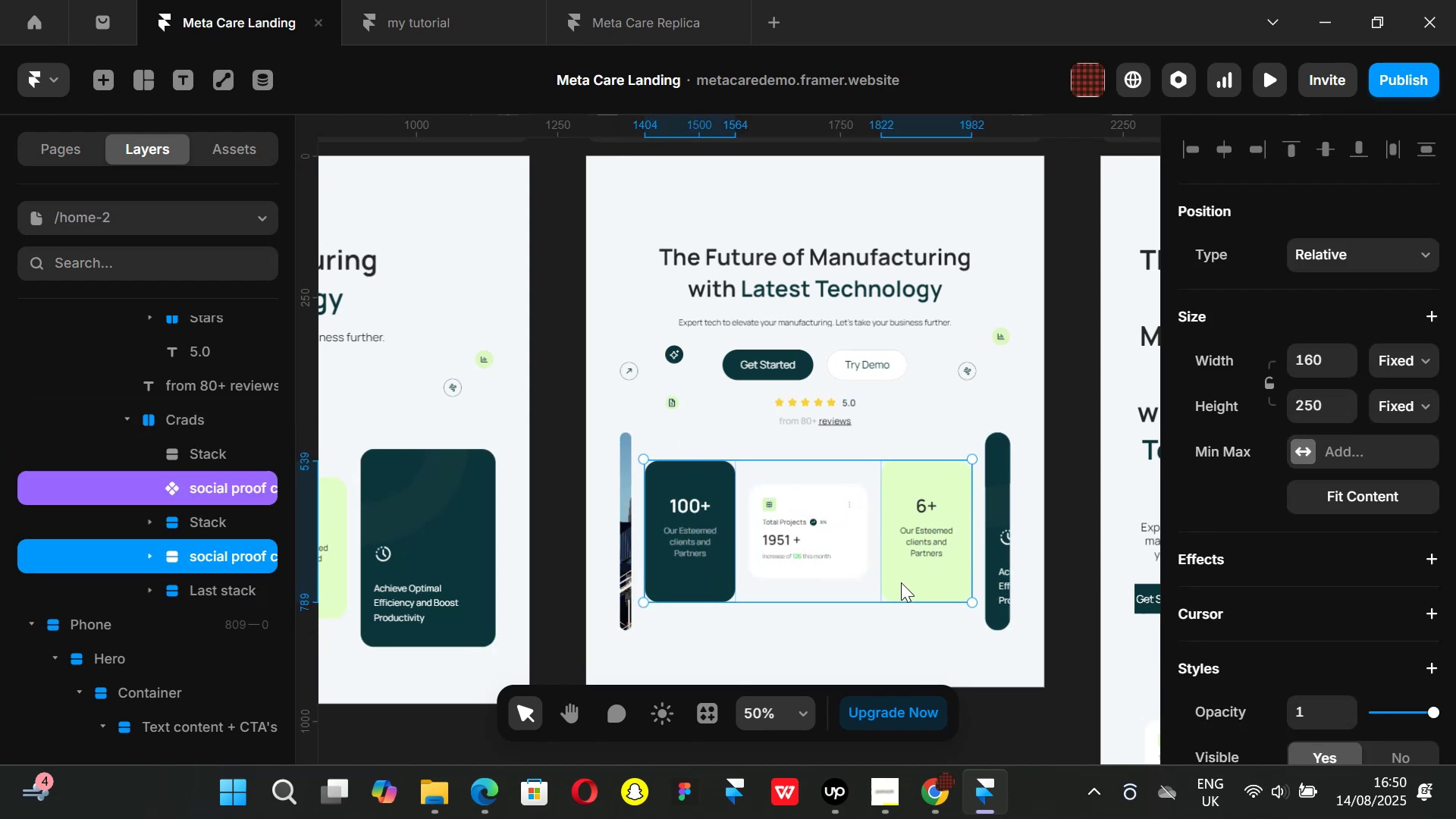 
hold_key(key=ShiftLeft, duration=1.35)
left_click([901, 582])
 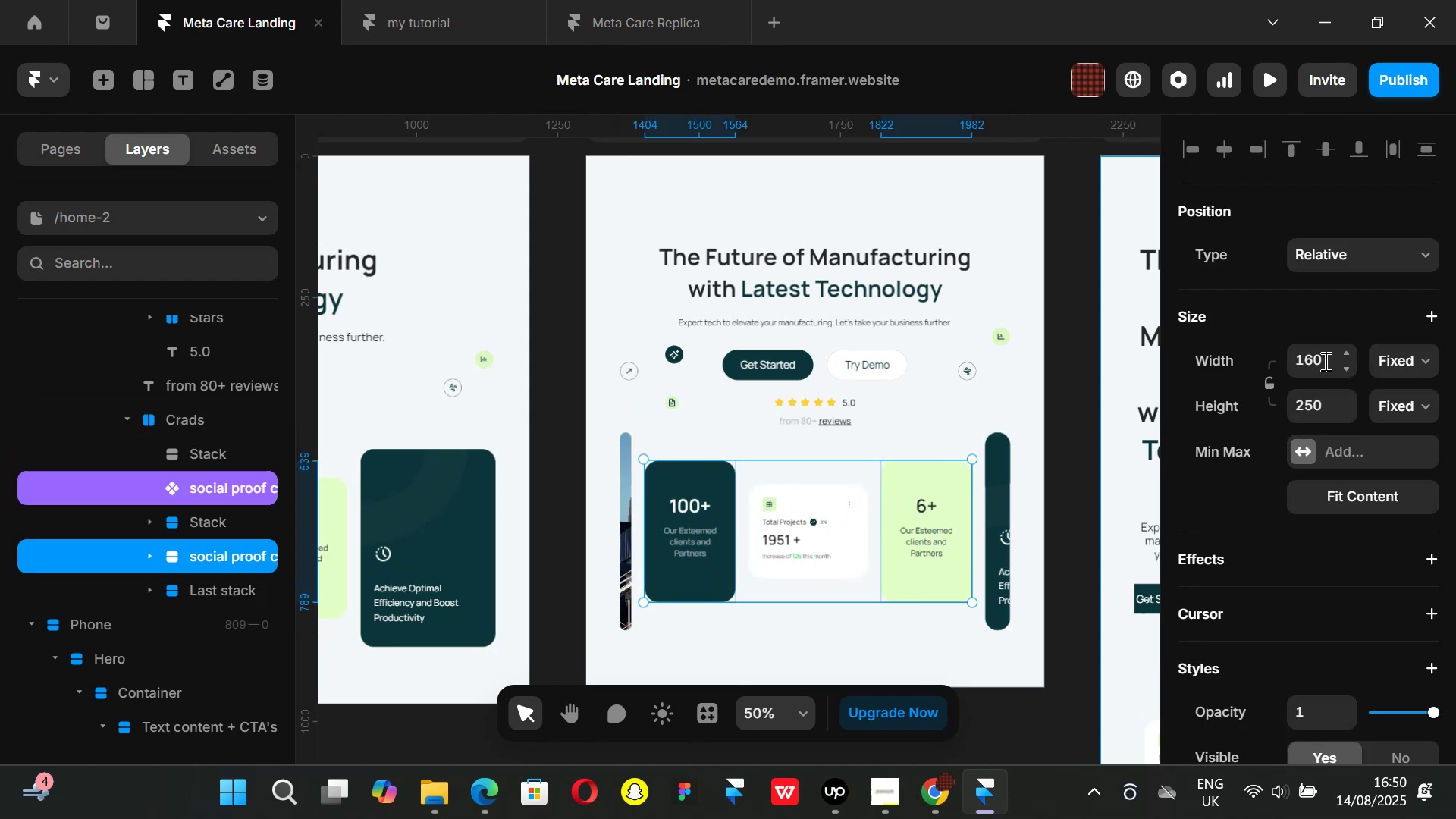 
scroll: coordinate [1324, 361], scroll_direction: down, amount: 2.0
 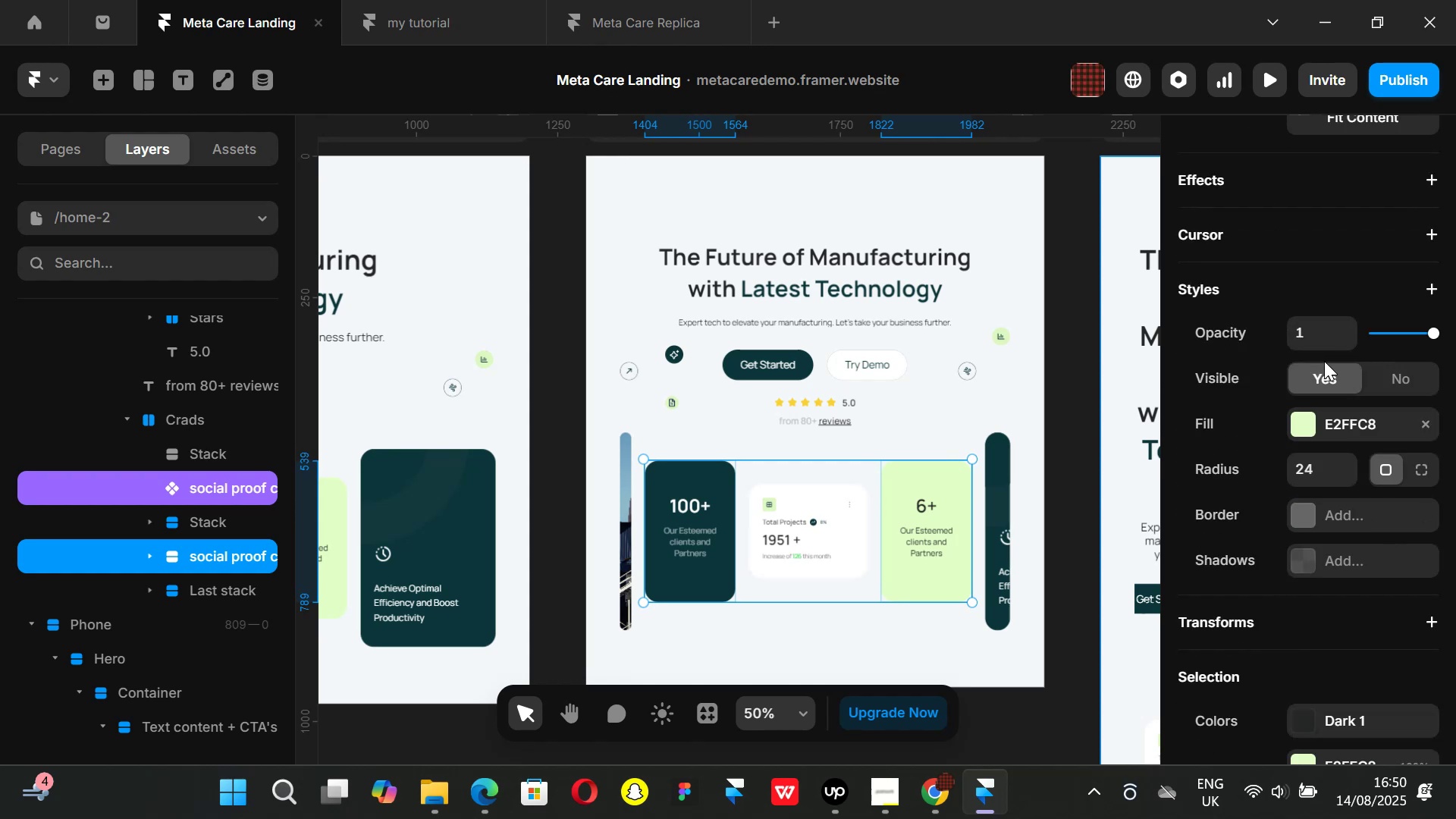 
scroll: coordinate [1320, 346], scroll_direction: up, amount: 2.0
 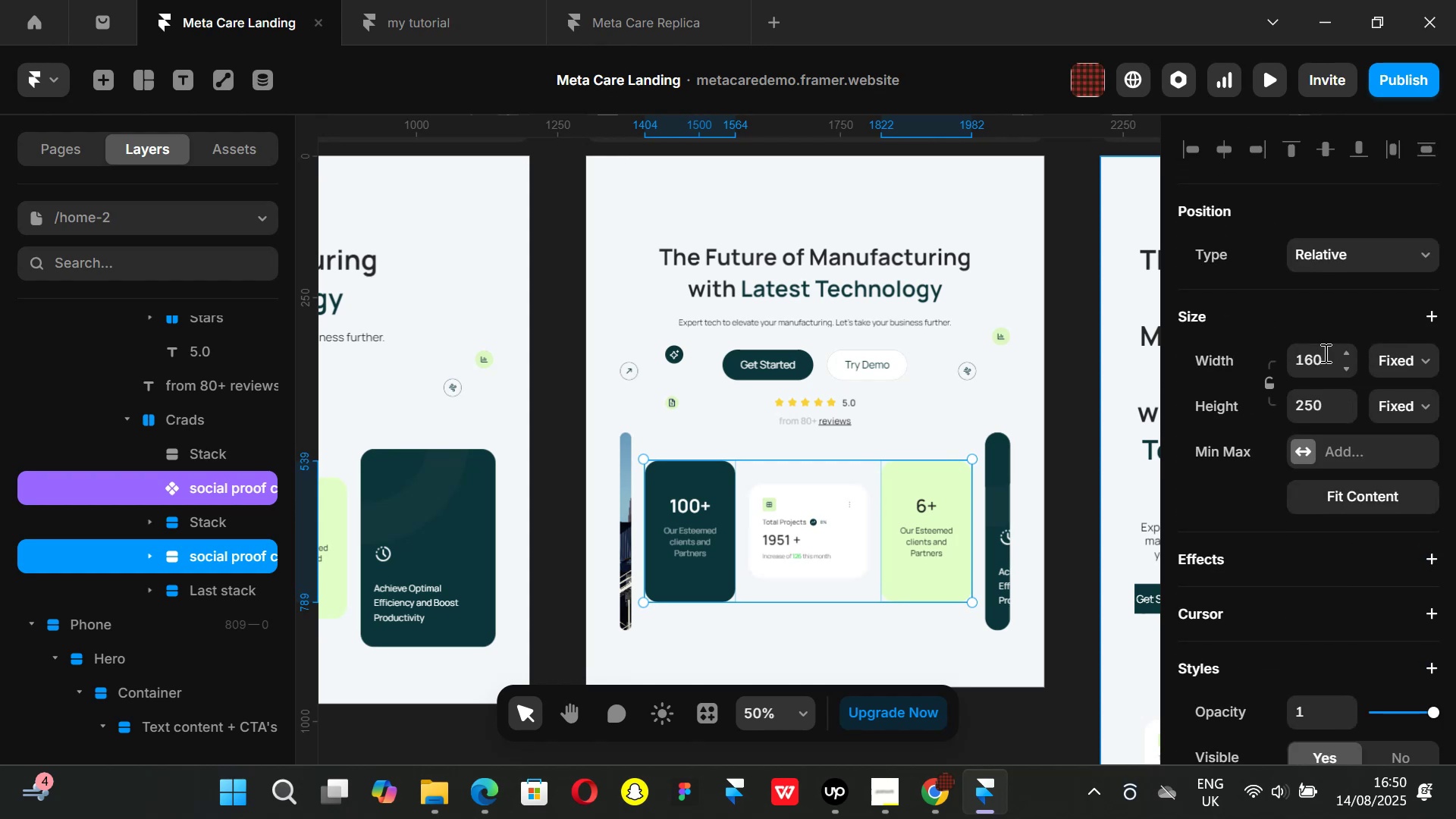 
left_click([1324, 353])
 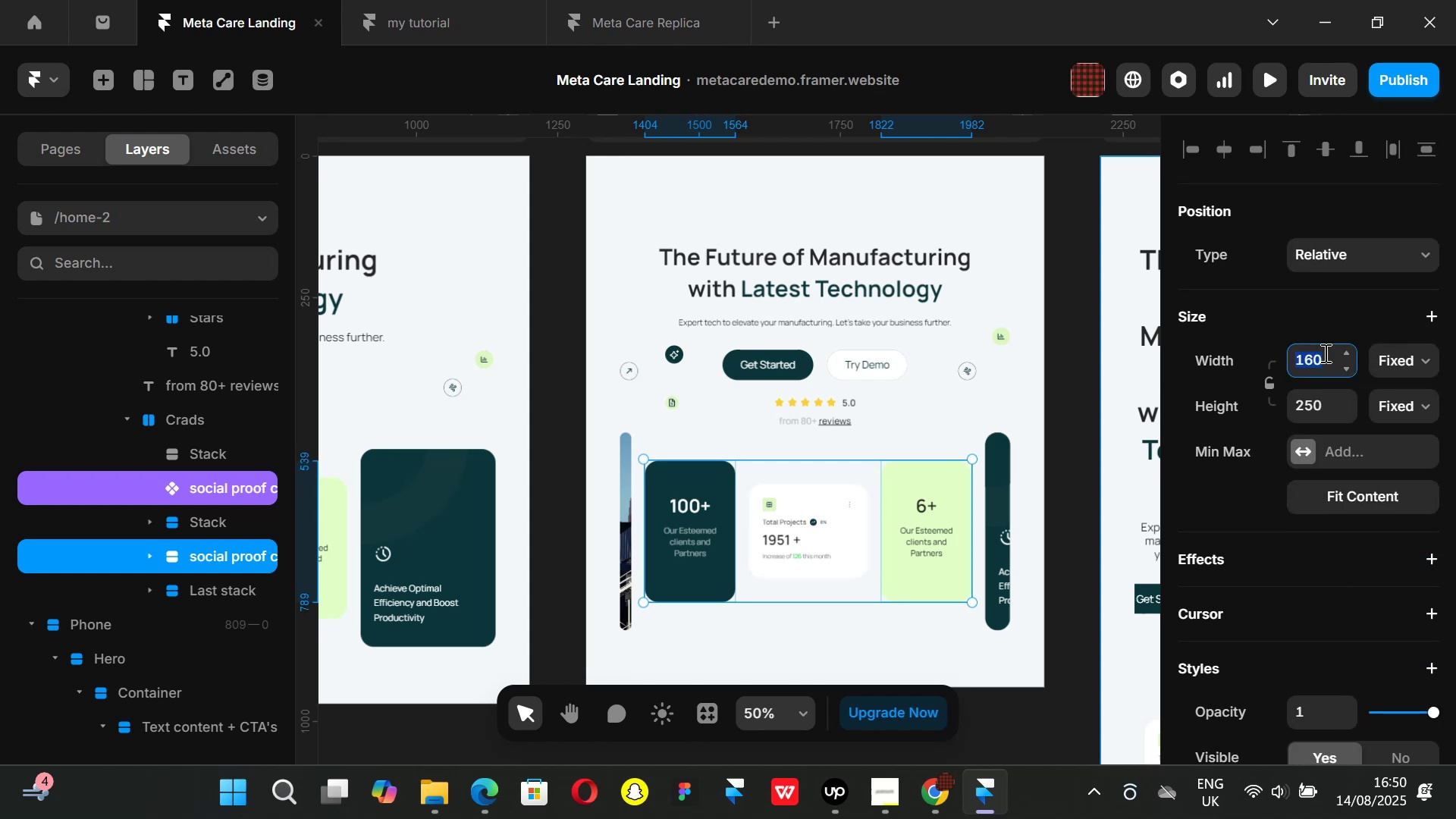 
wait(5.06)
 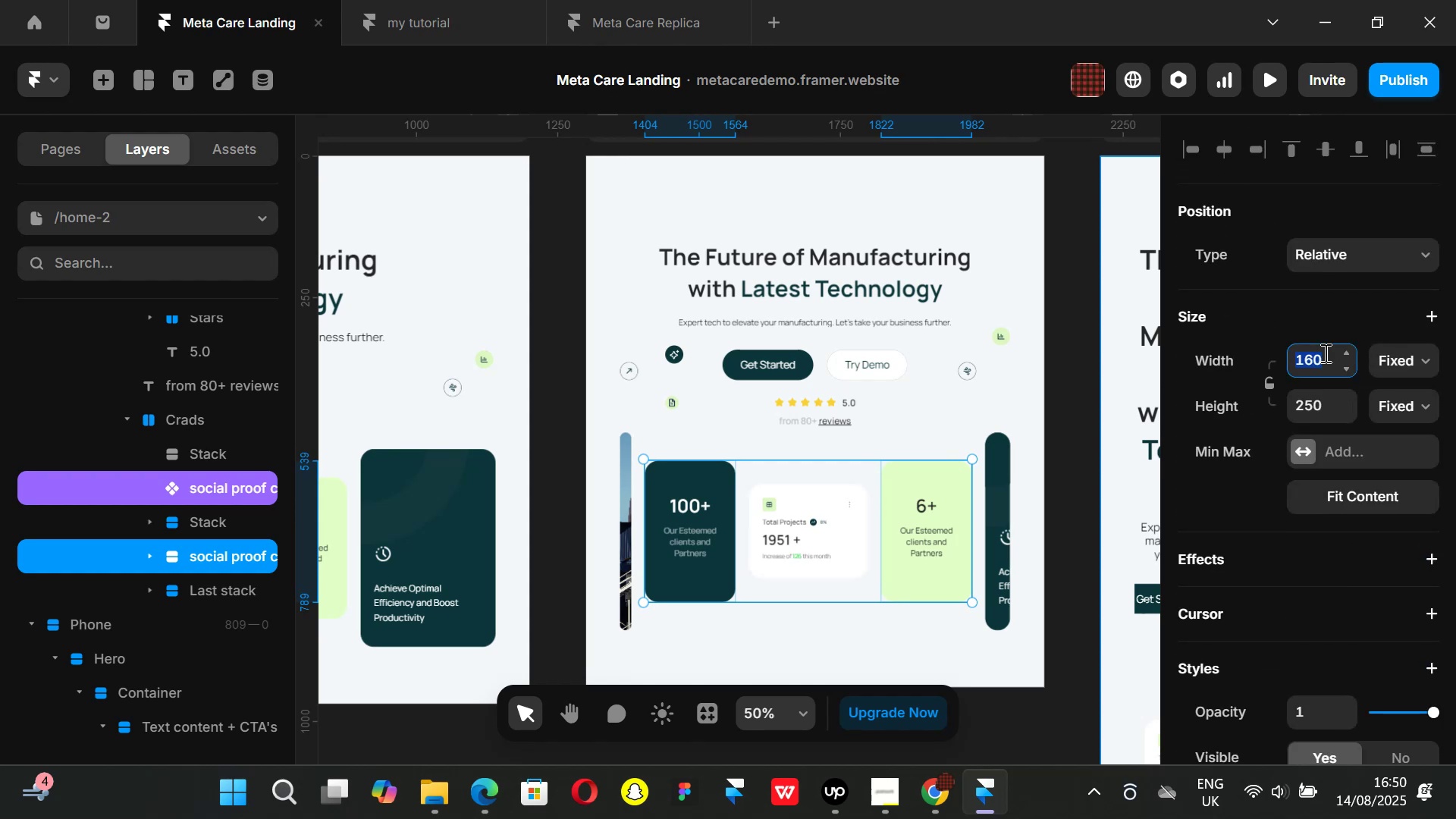 
left_click([1081, 444])
 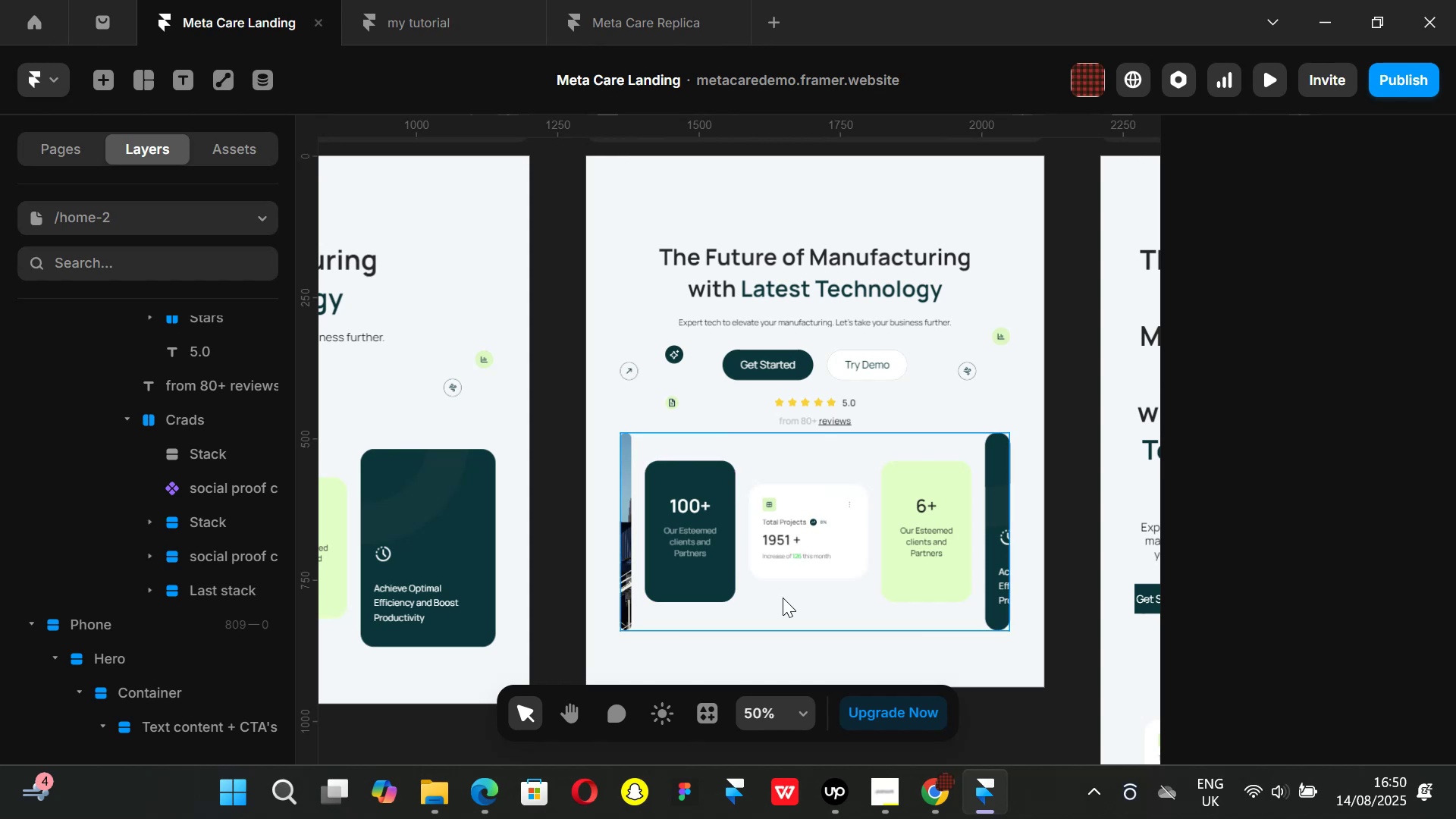 
left_click([783, 598])
 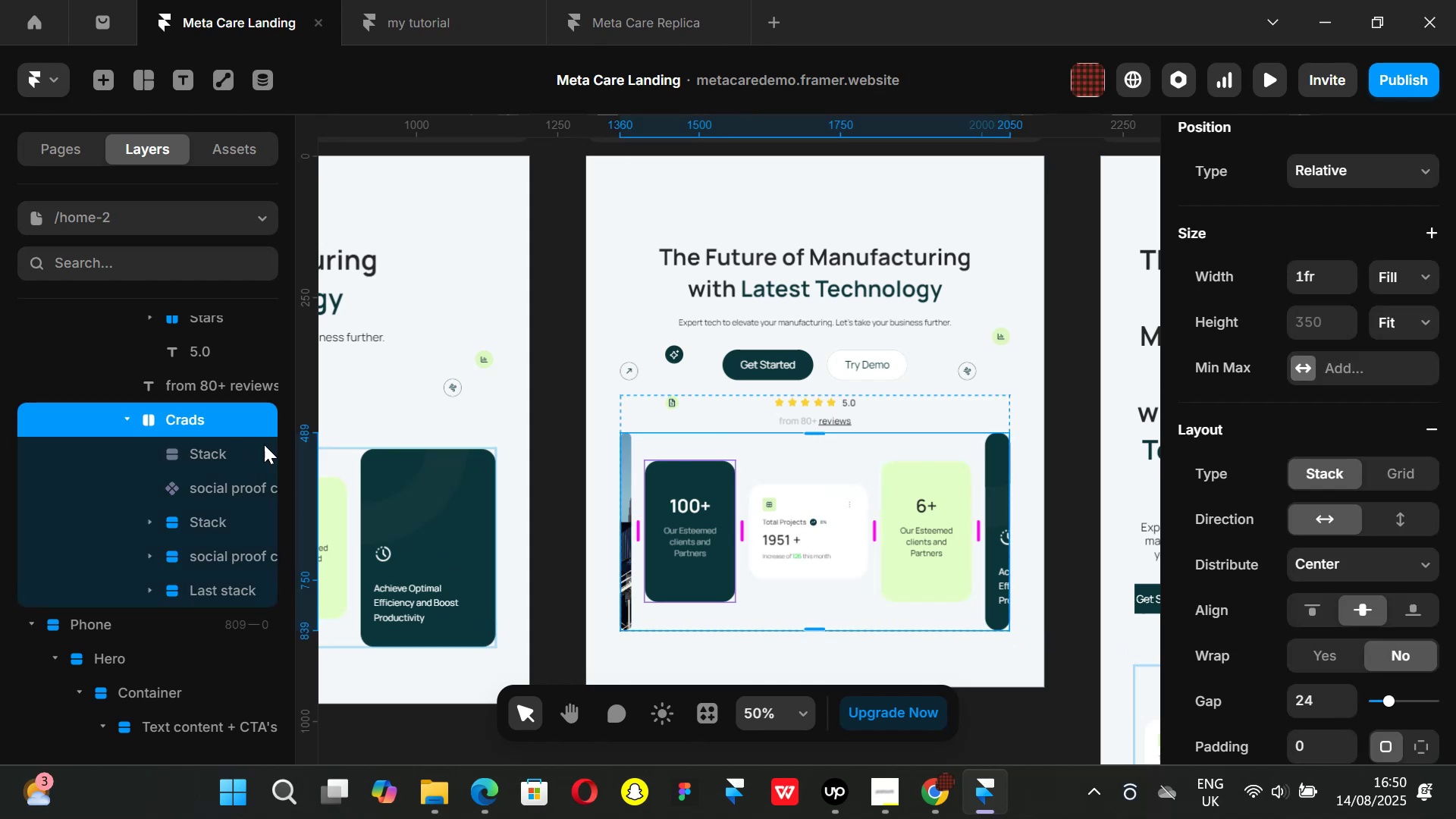 
left_click_drag(start_coordinate=[214, 443], to_coordinate=[214, 447])
 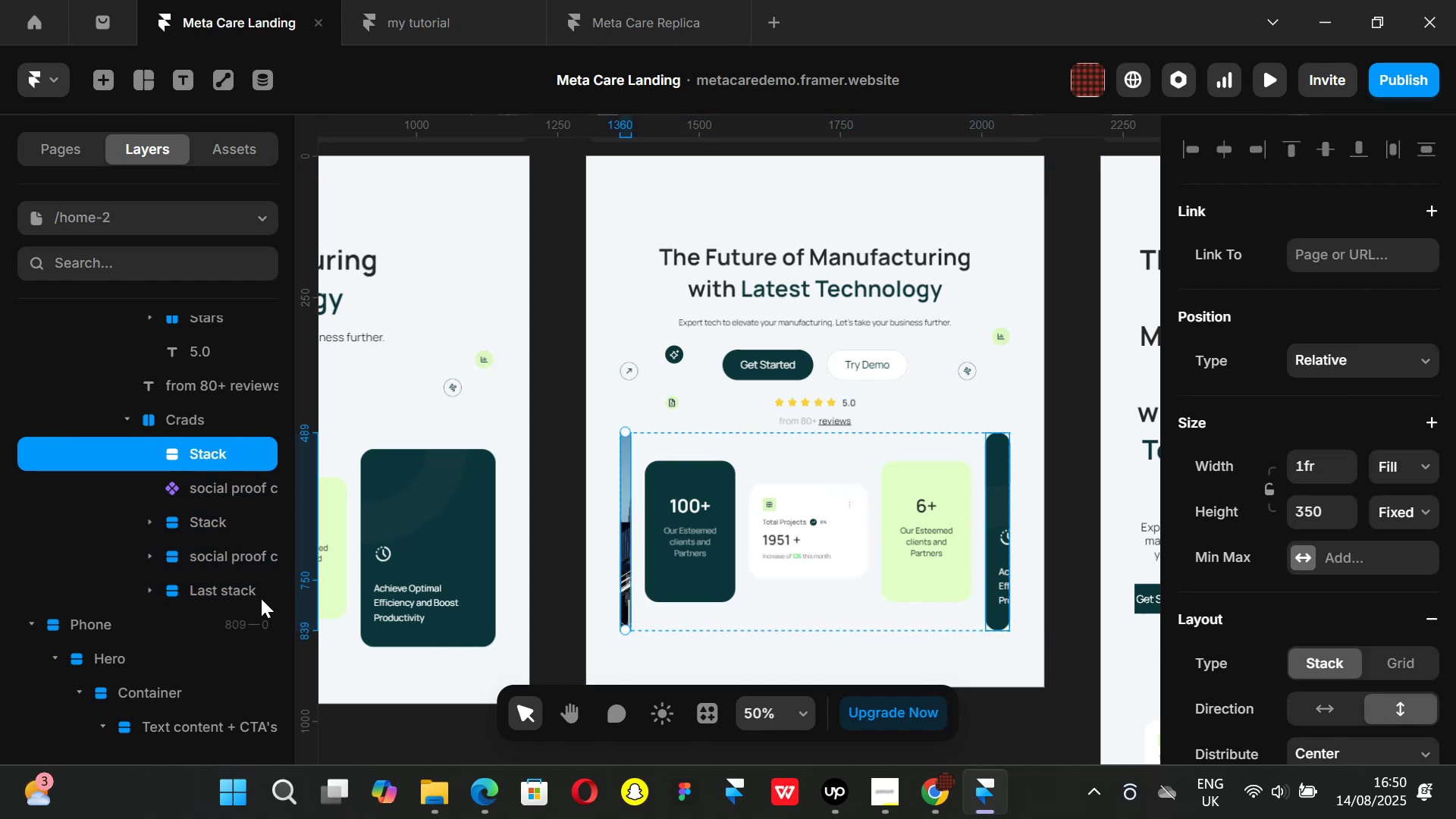 
hold_key(key=ShiftLeft, duration=0.99)
left_click([208, 592])
 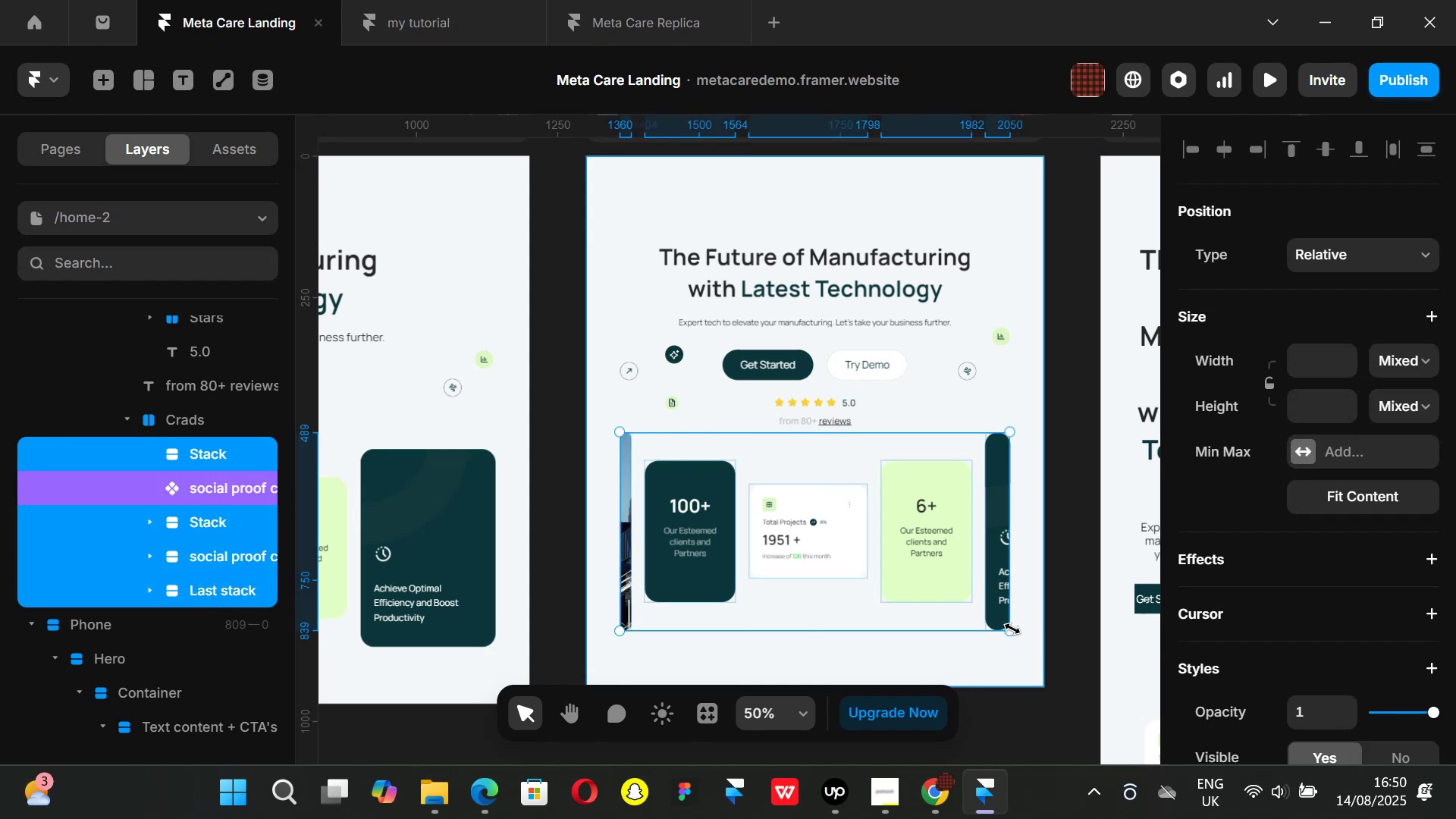 
hold_key(key=ShiftLeft, duration=1.51)
left_click_drag(start_coordinate=[1010, 629], to_coordinate=[911, 537])
 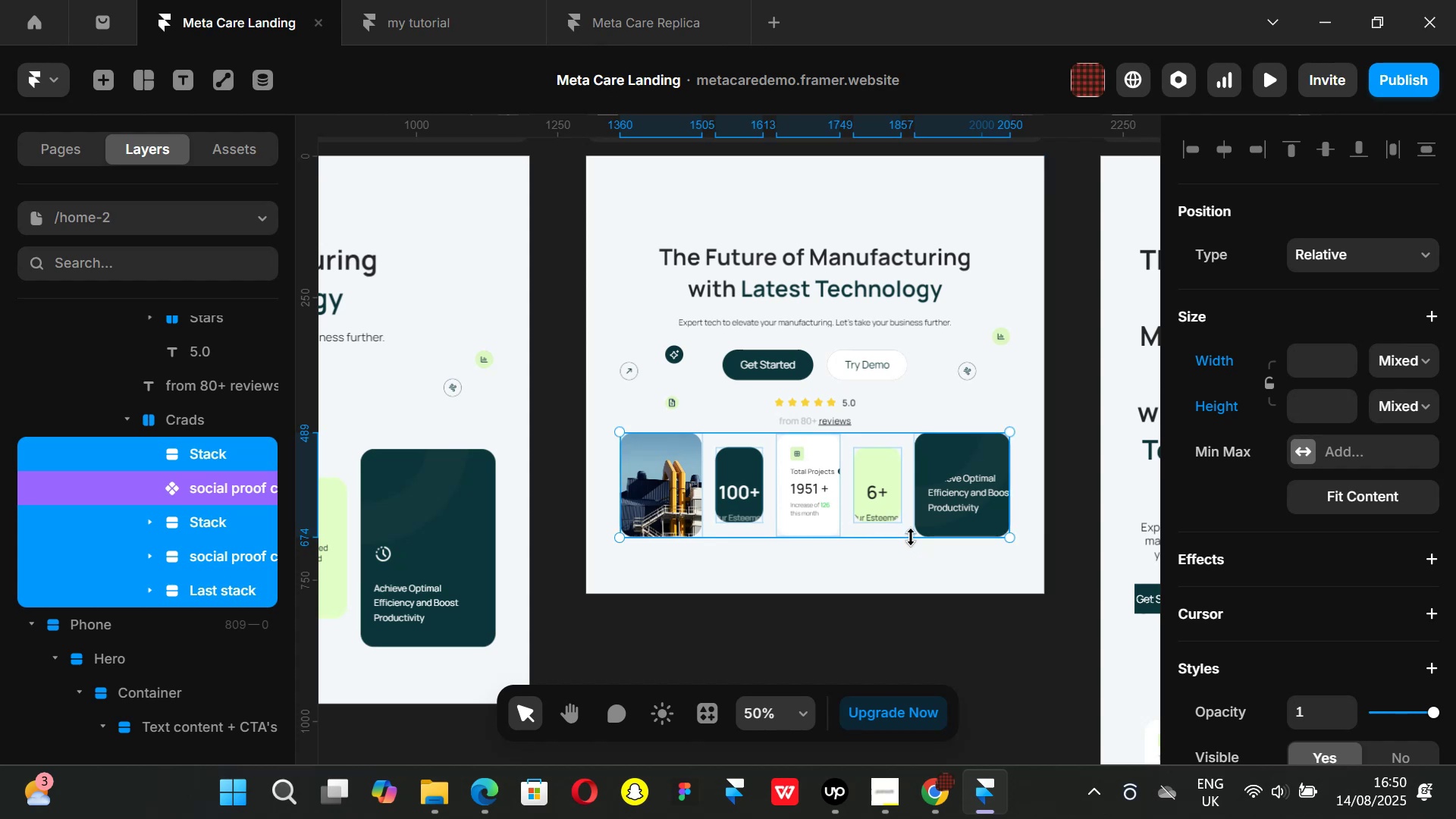 
hold_key(key=ShiftLeft, duration=1.51)
 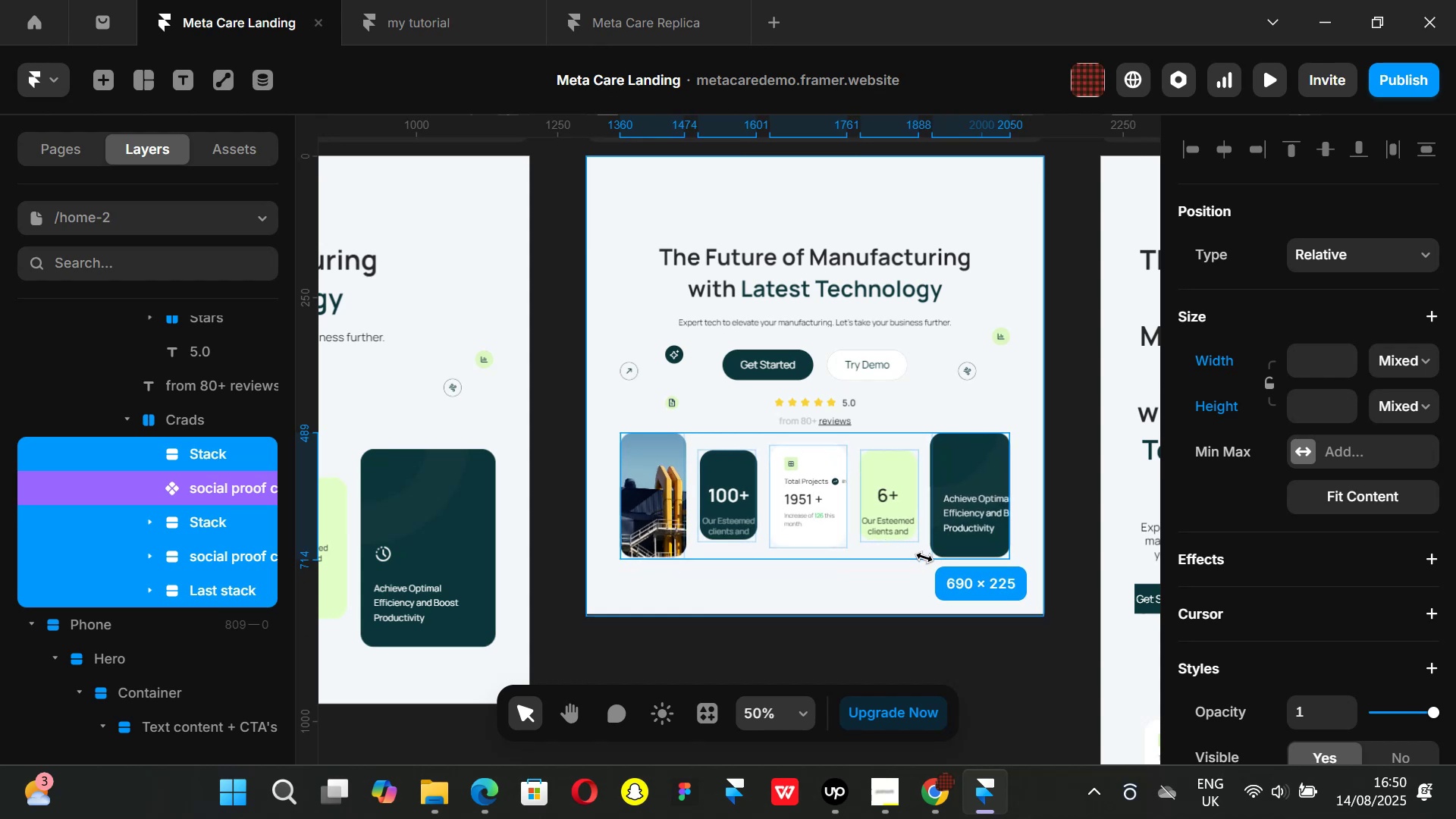 
hold_key(key=ShiftLeft, duration=1.51)
 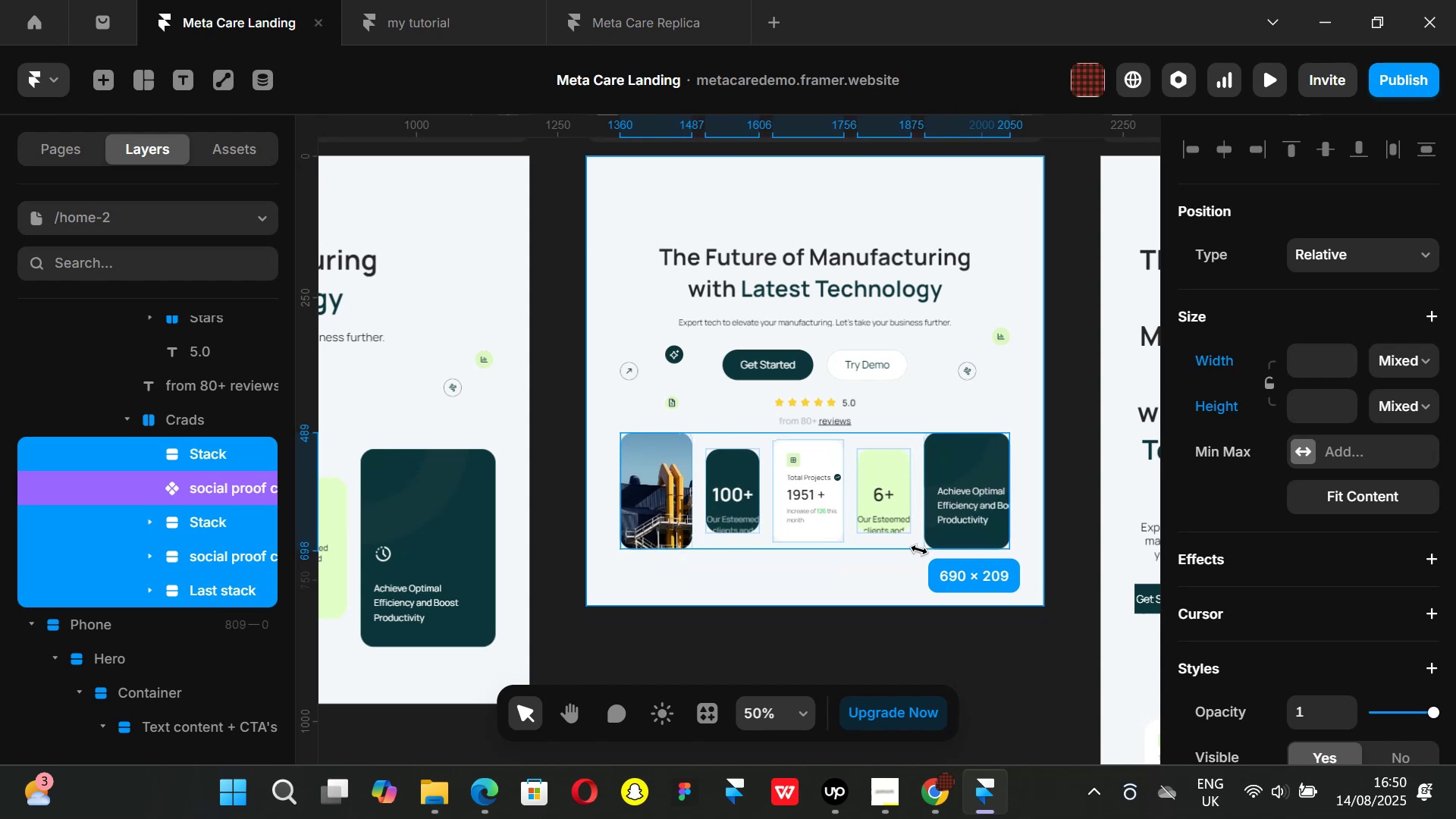 
hold_key(key=ShiftLeft, duration=1.51)
 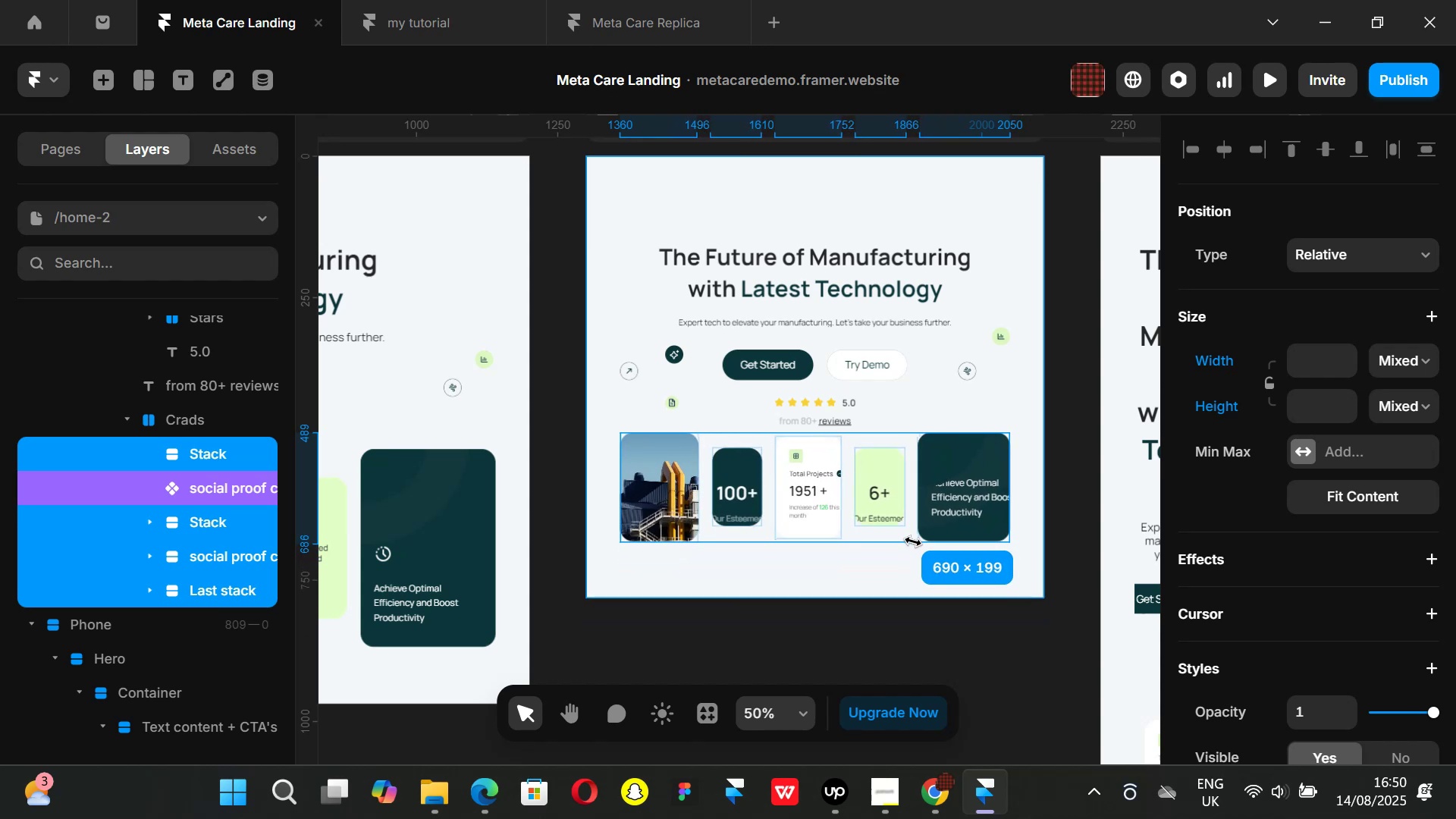 
hold_key(key=ShiftLeft, duration=1.51)
 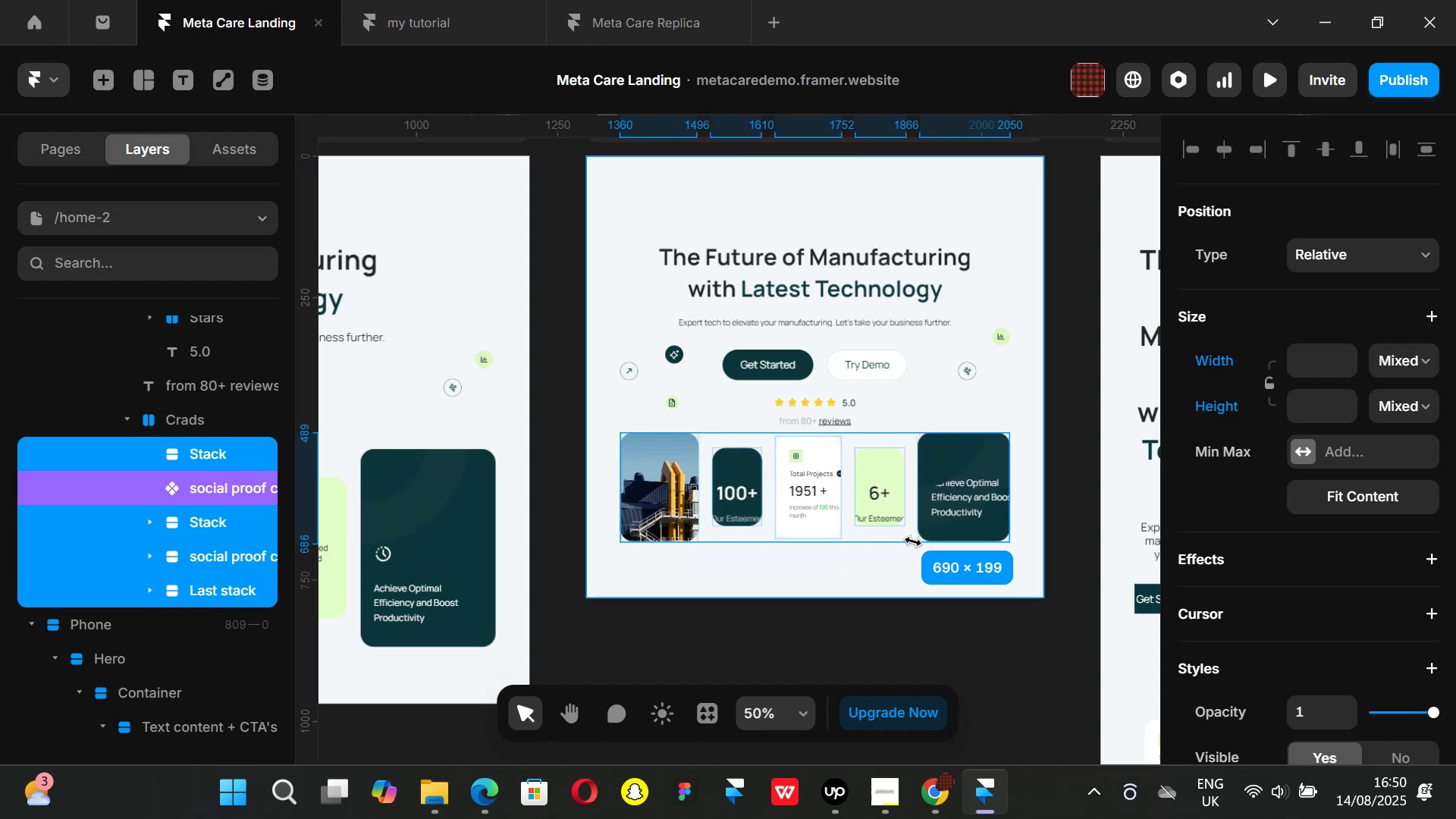 
hold_key(key=ShiftLeft, duration=1.51)
 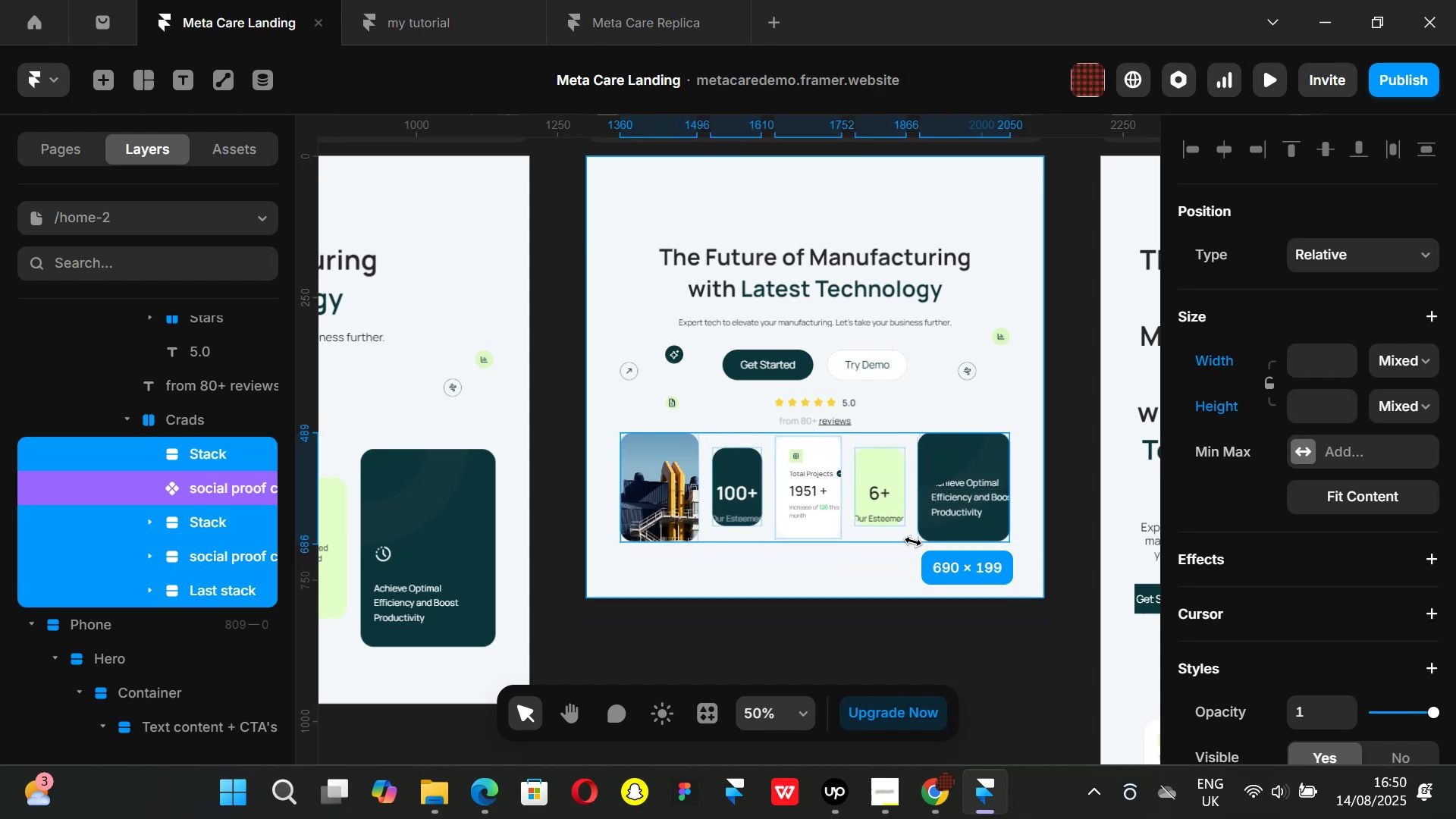 
hold_key(key=ShiftLeft, duration=1.51)
 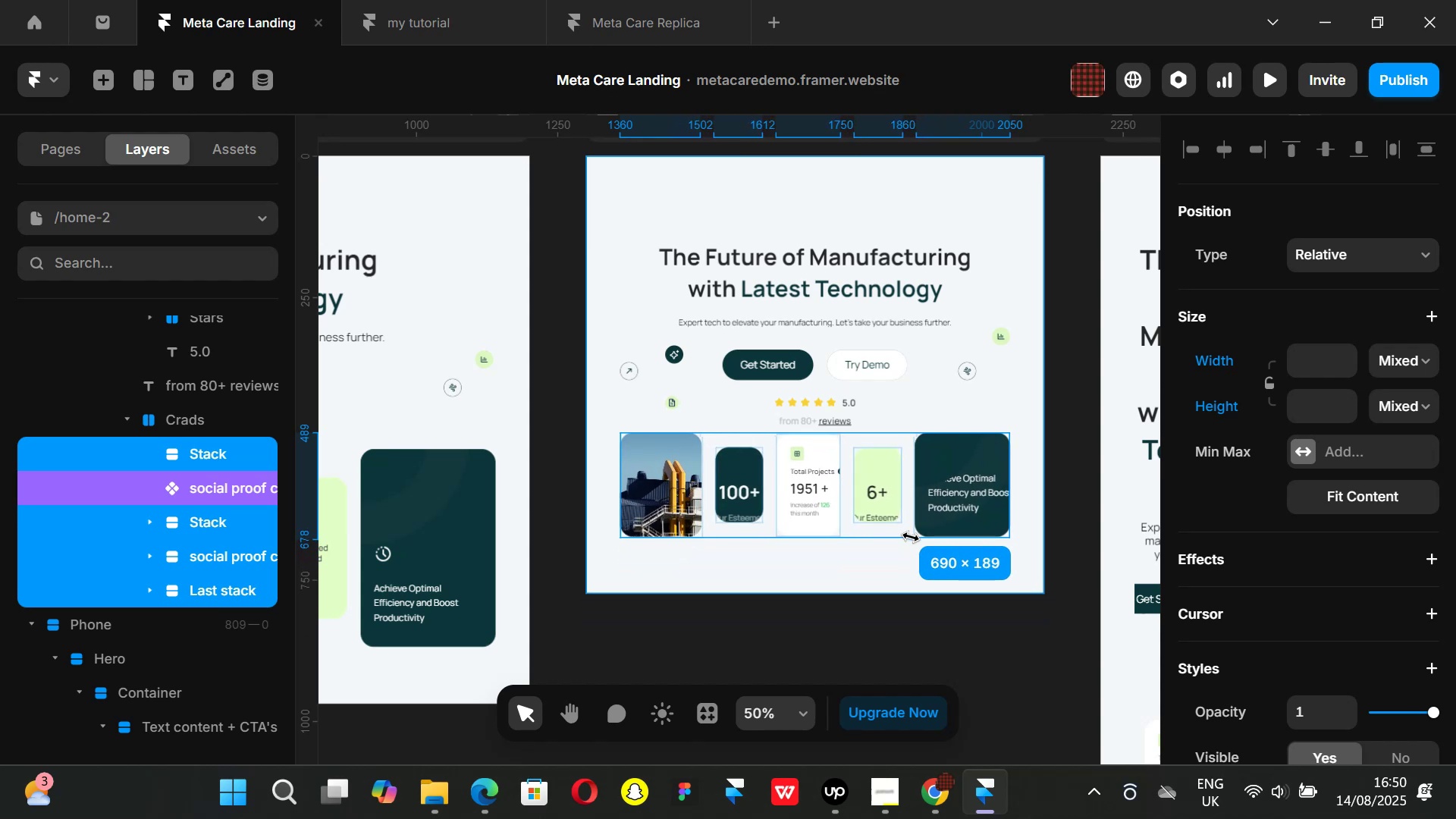 
hold_key(key=ShiftLeft, duration=1.51)
 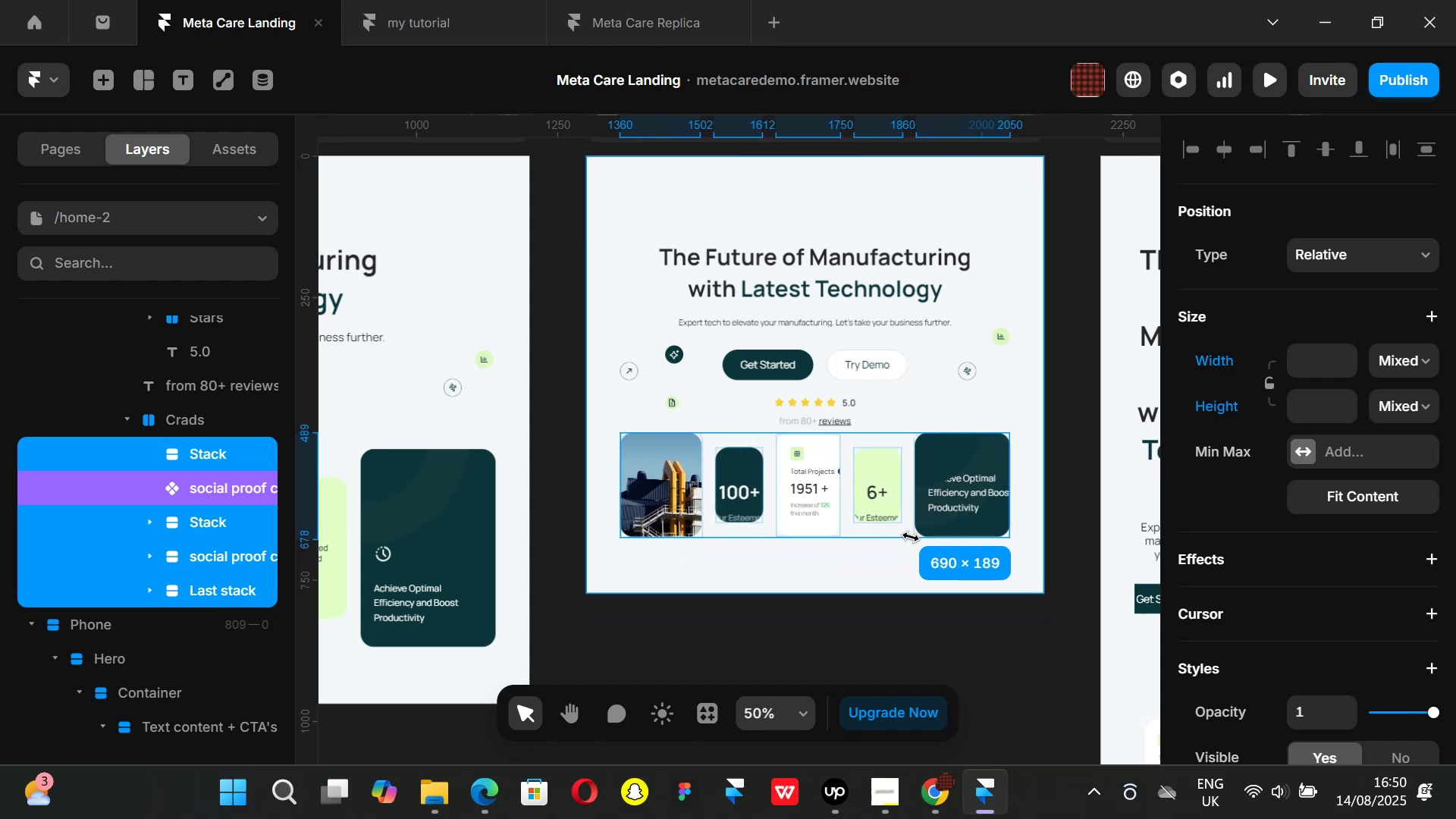 
hold_key(key=ShiftLeft, duration=1.51)
 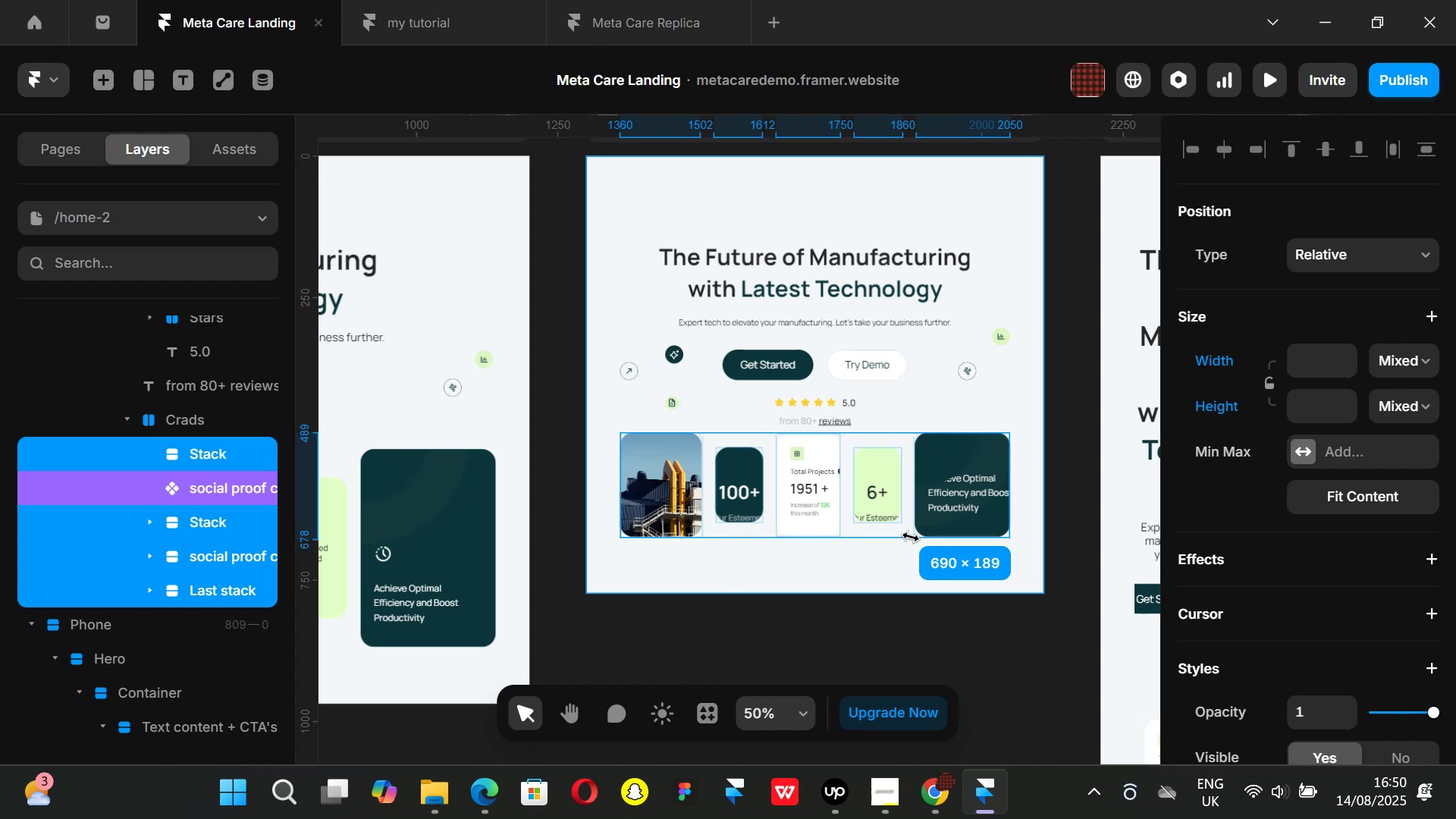 
hold_key(key=ShiftLeft, duration=1.01)
 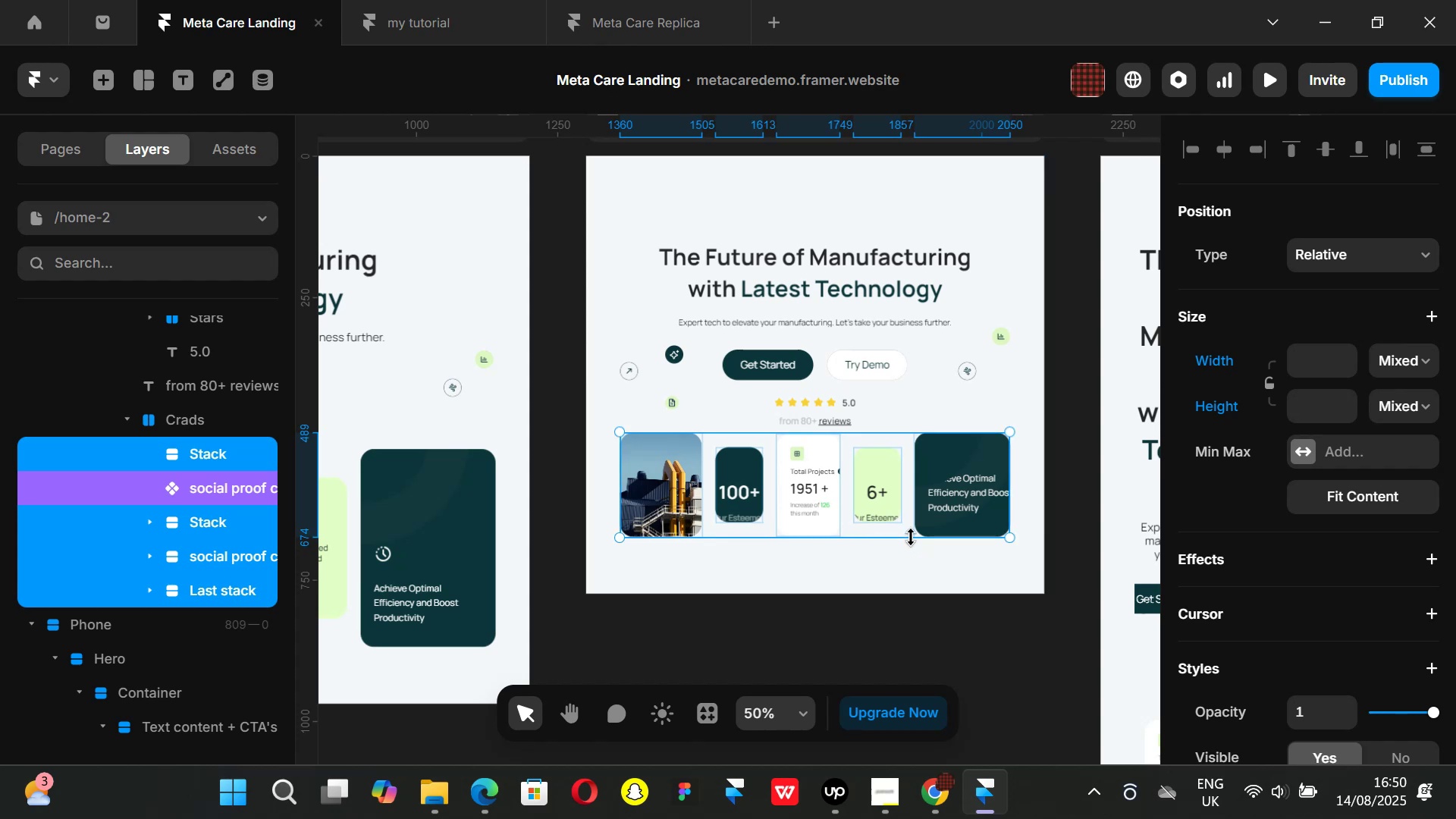 
key(Shift+ShiftLeft)
 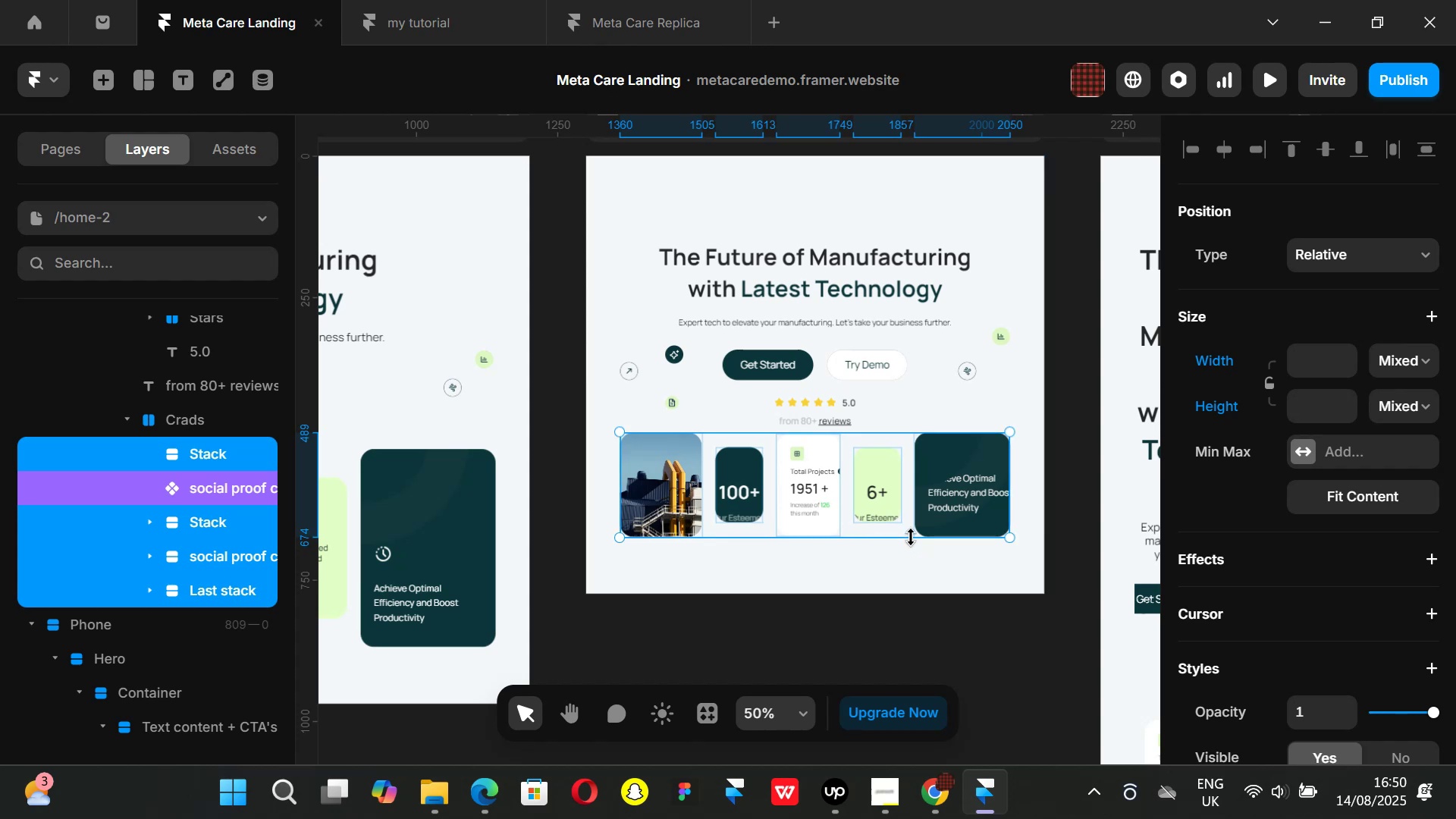 
key(Control+ControlLeft)
 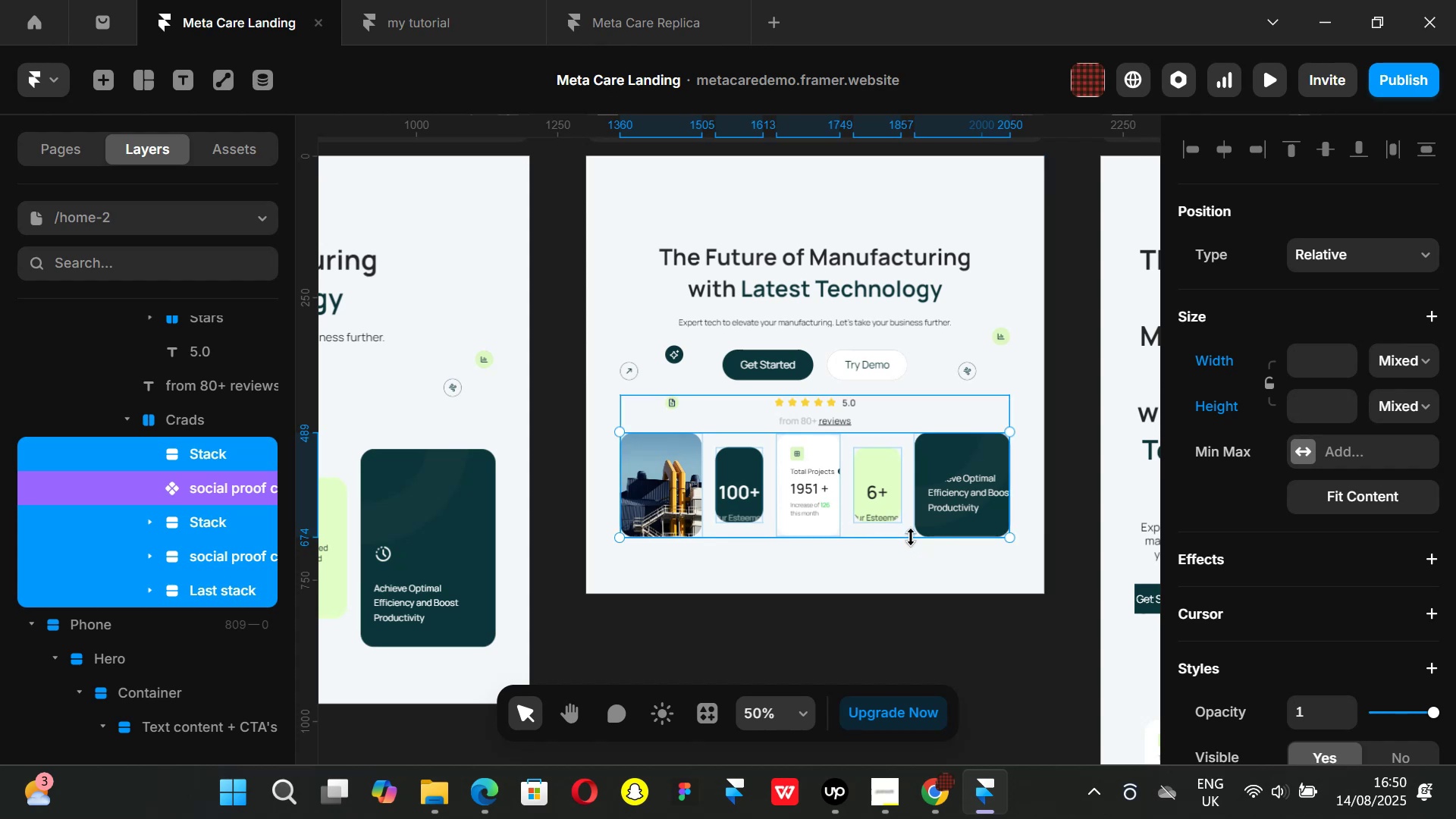 
key(Control+Z)
 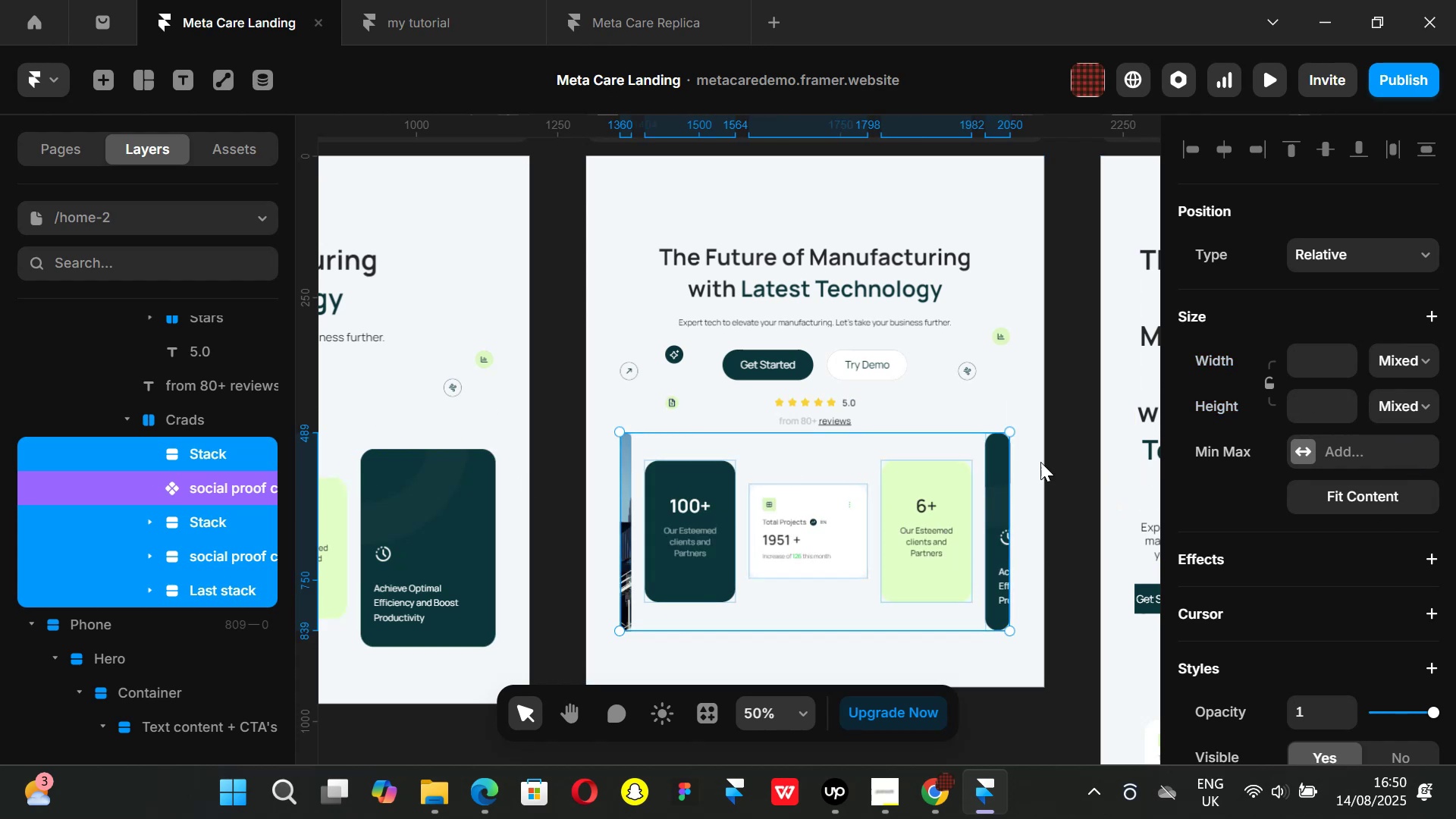 
wait(9.51)
 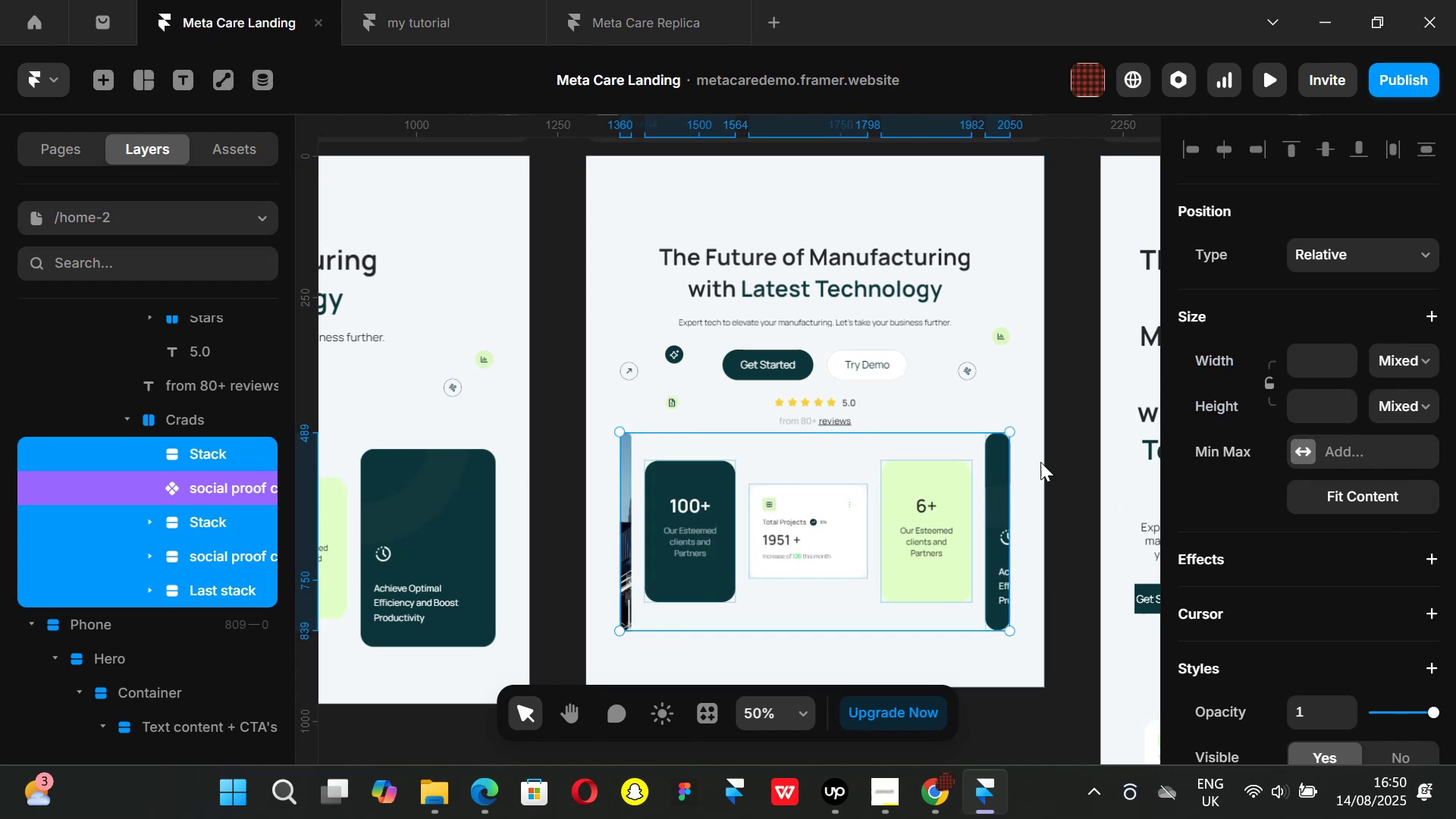 
left_click([1056, 551])
 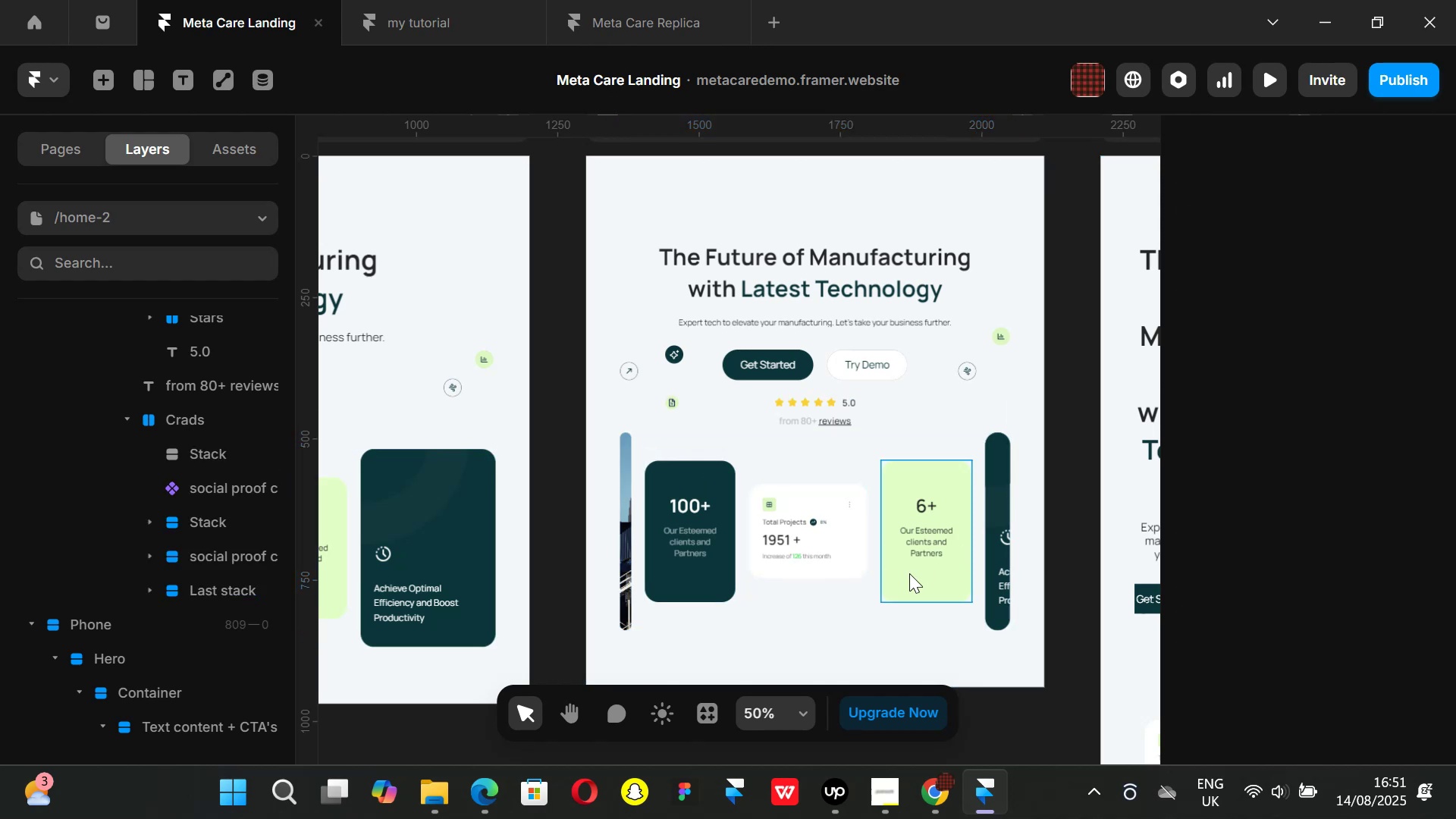 
left_click([909, 573])
 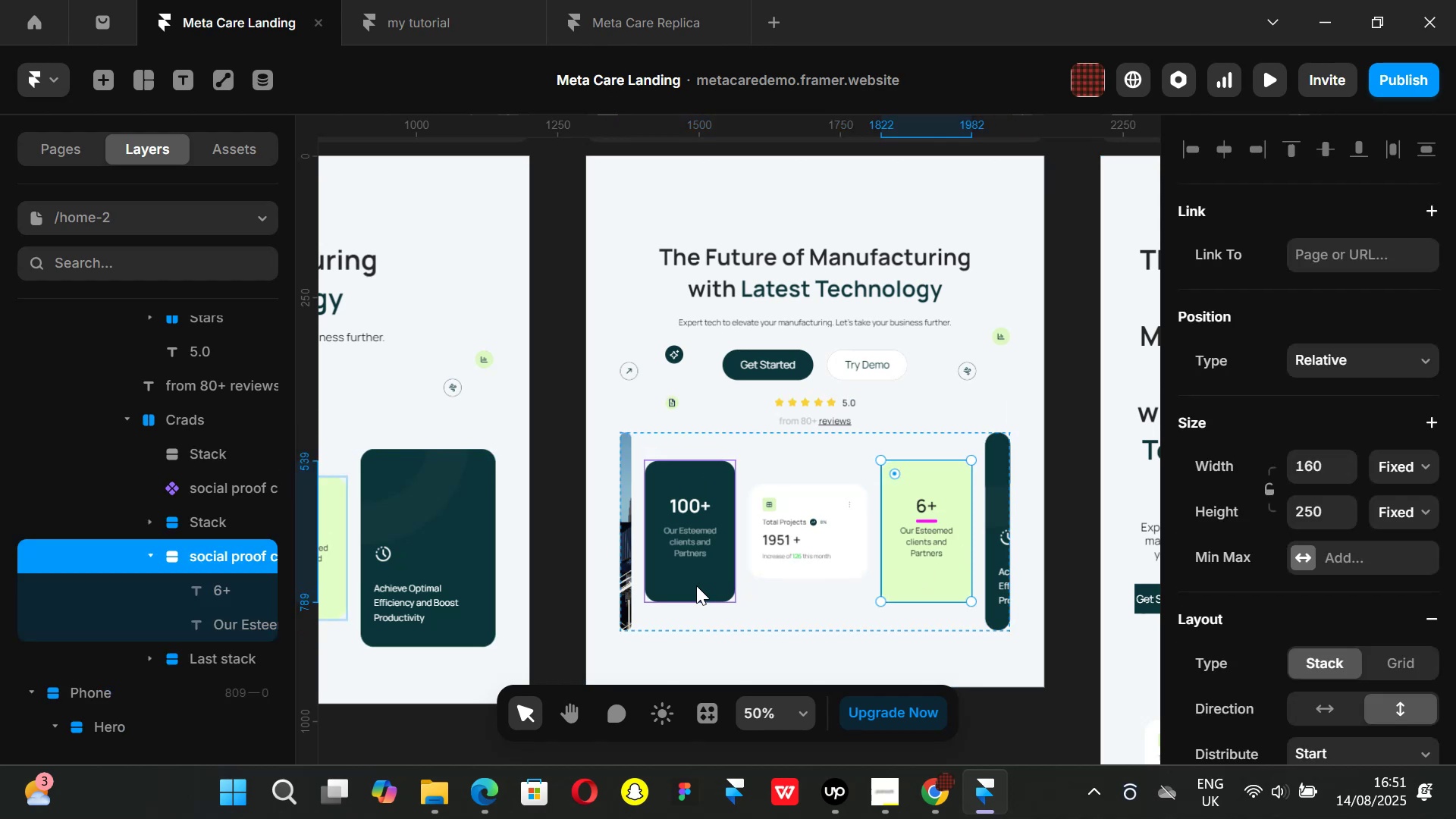 
hold_key(key=ShiftLeft, duration=1.34)
left_click([689, 585])
 